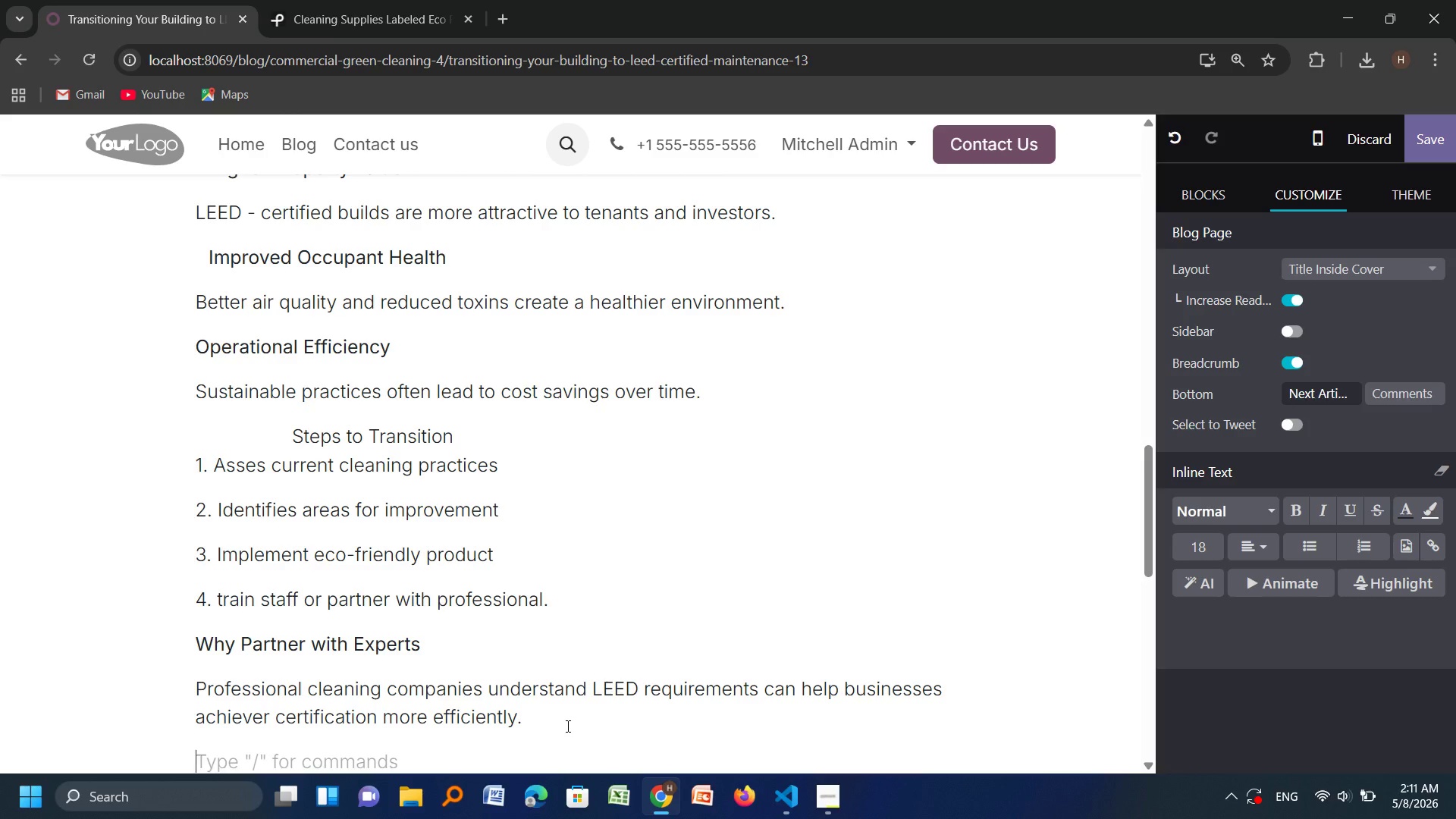 
type(Conclusion)
 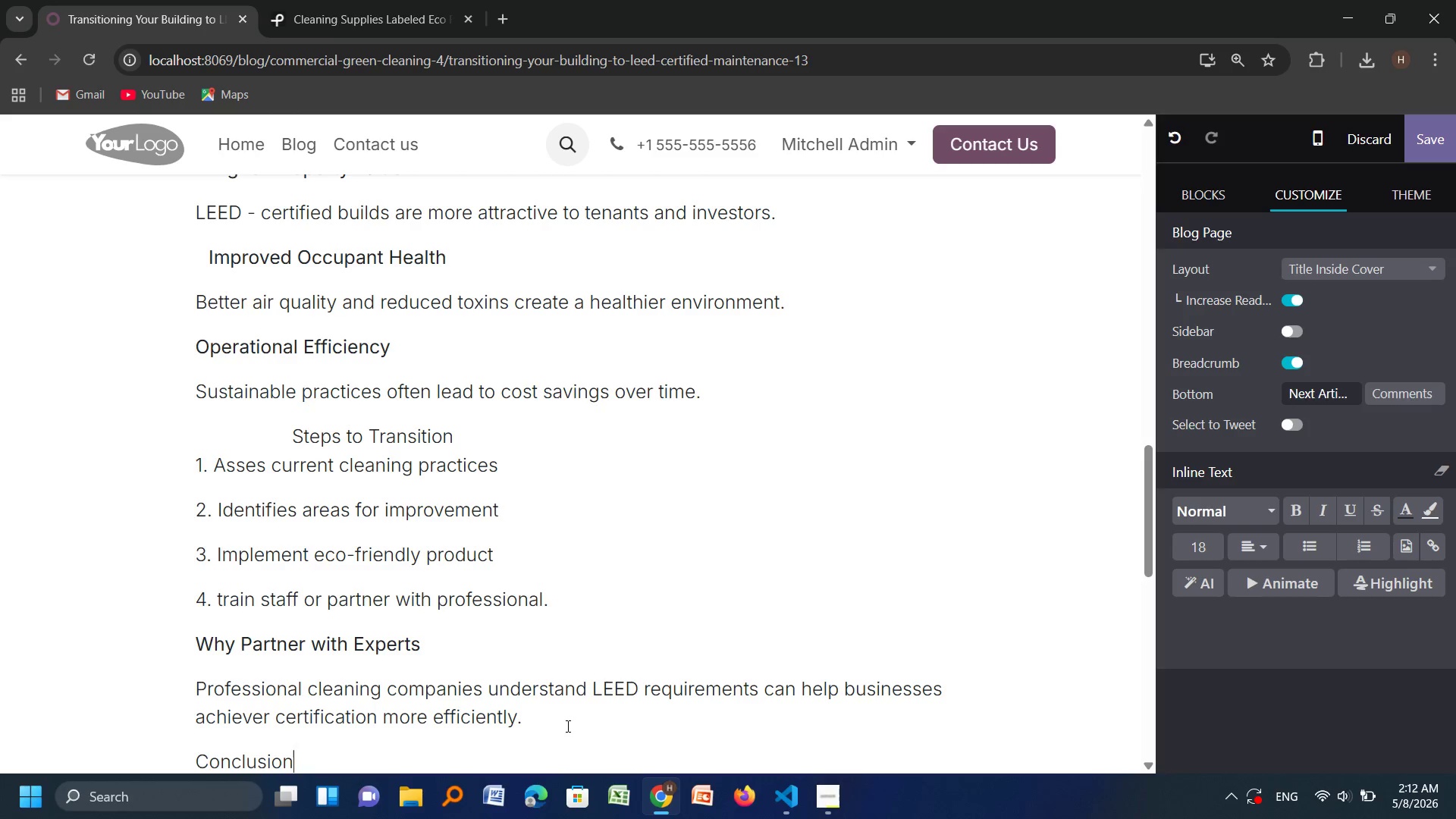 
key(Enter)
 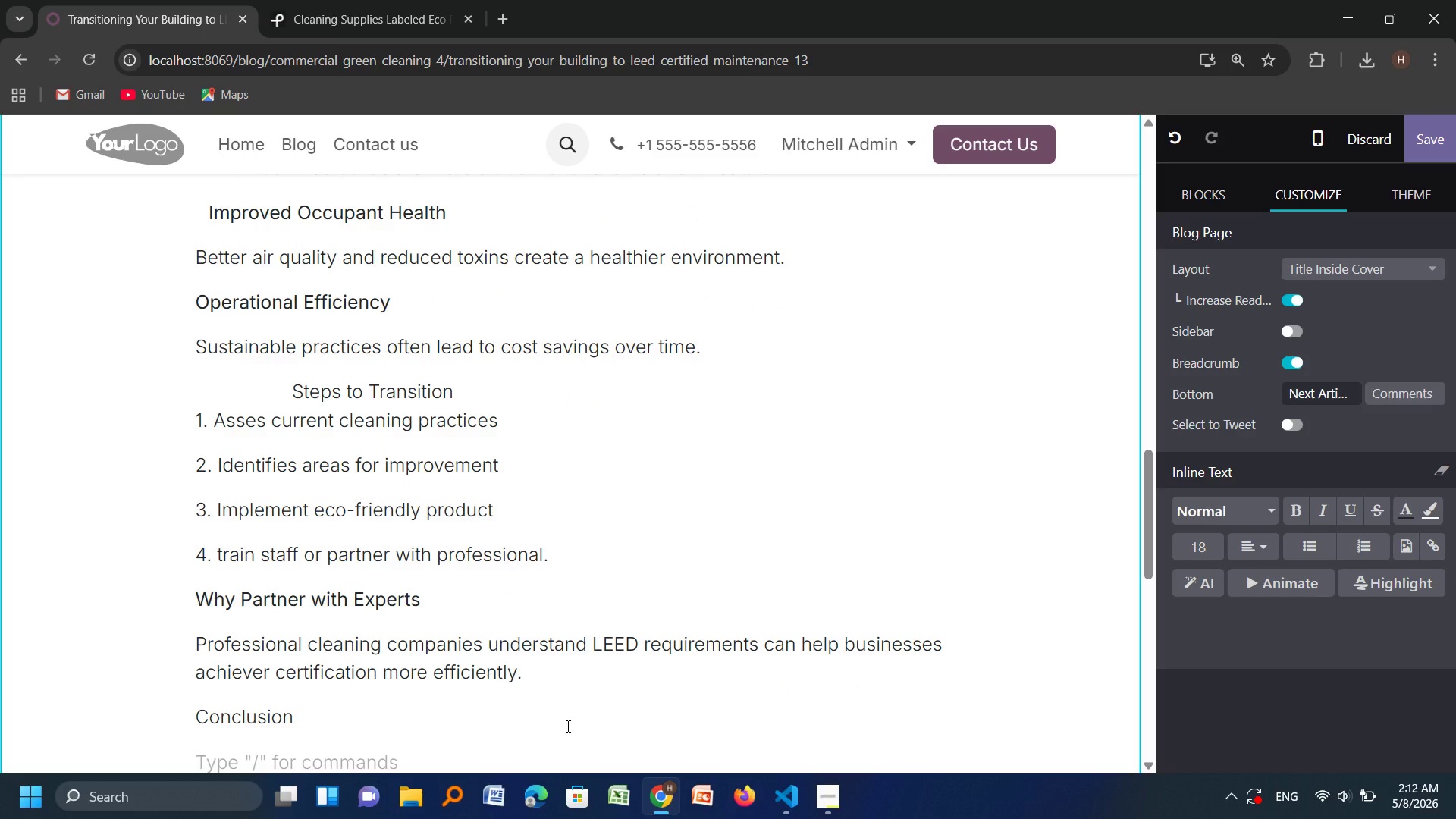 
type(Transitioning to LEED-certified mainta)
 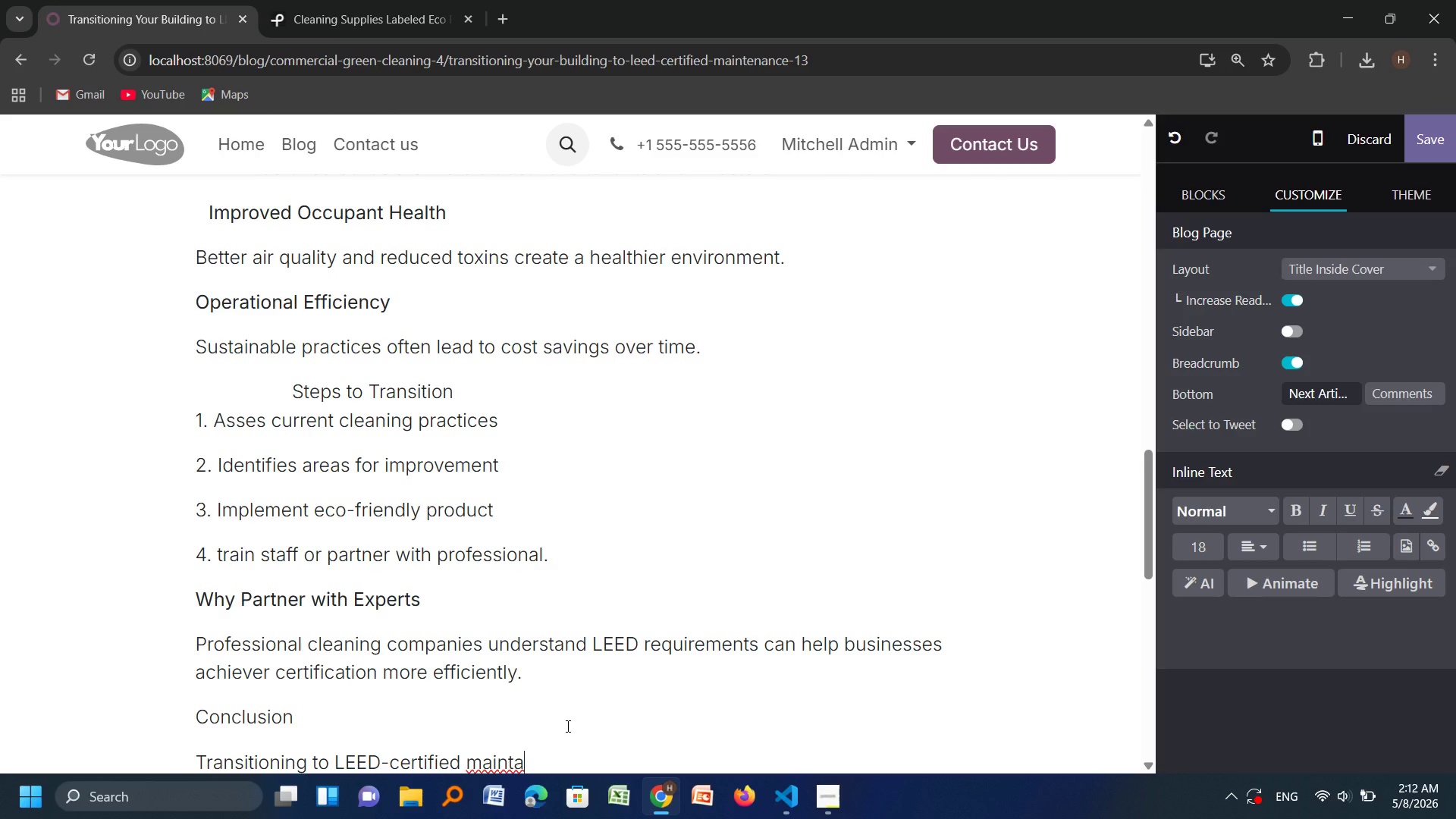 
key(Backspace)
 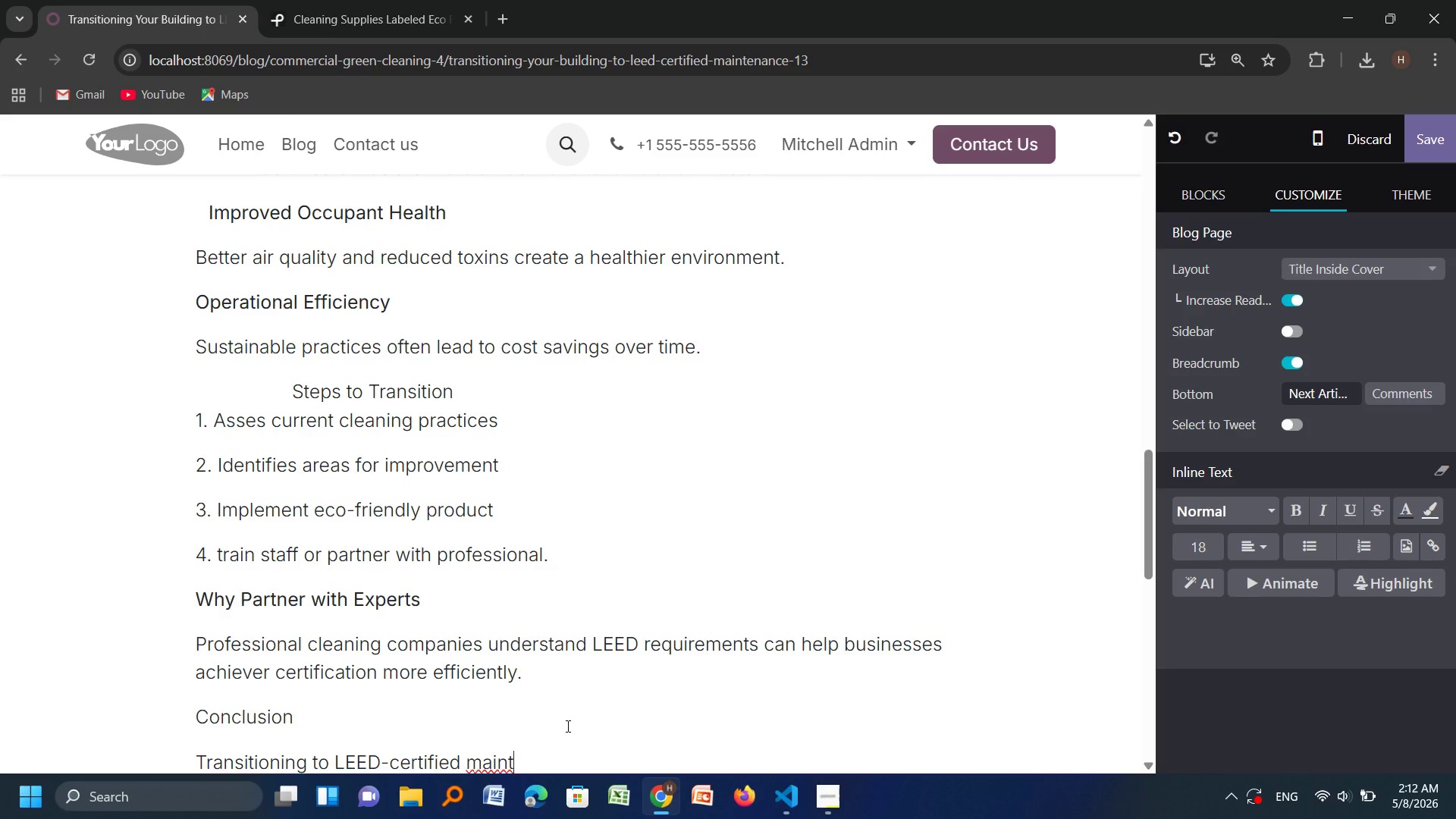 
type(enanct)
key(Backspace)
type(y)
 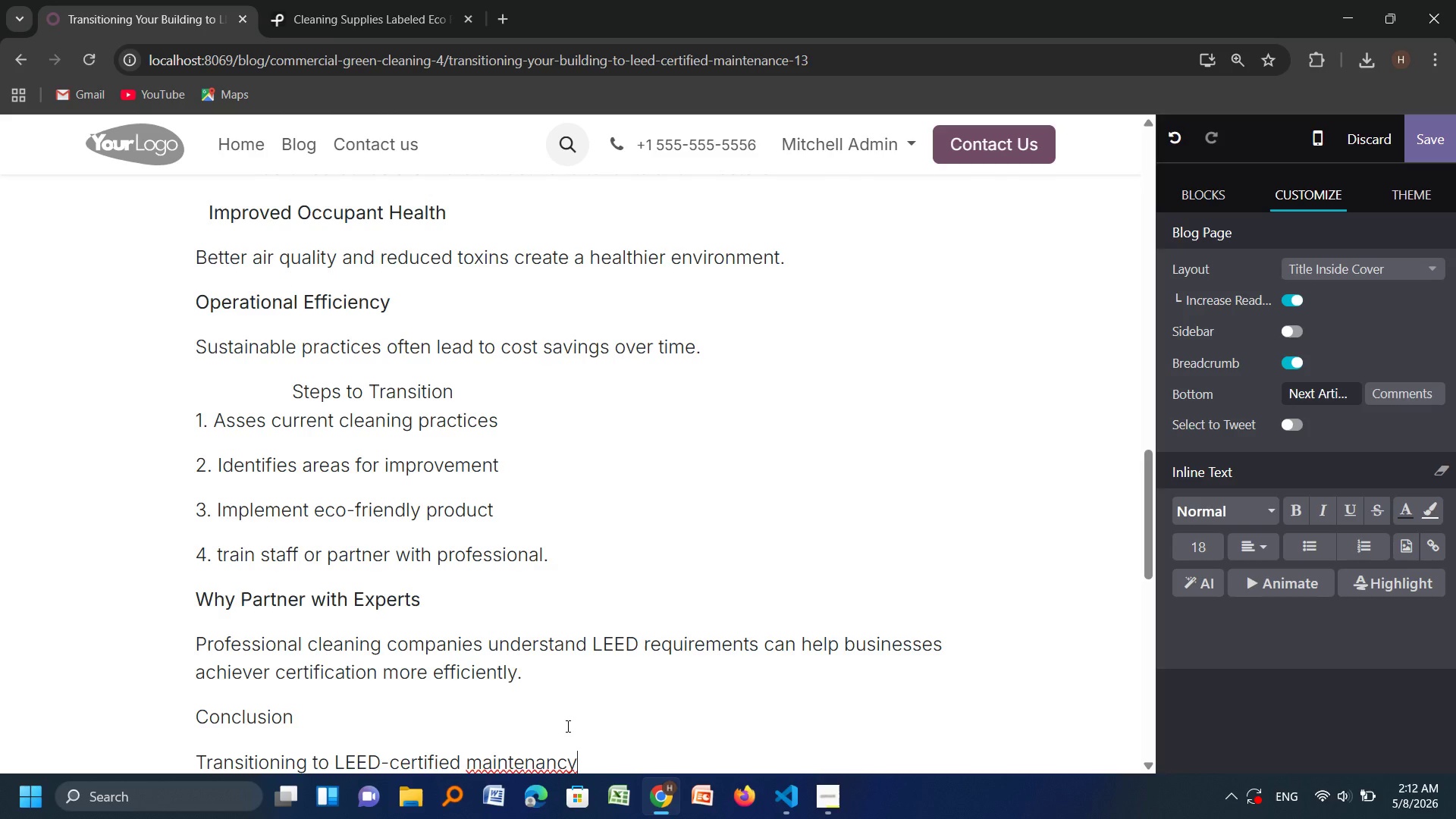 
wait(5.8)
 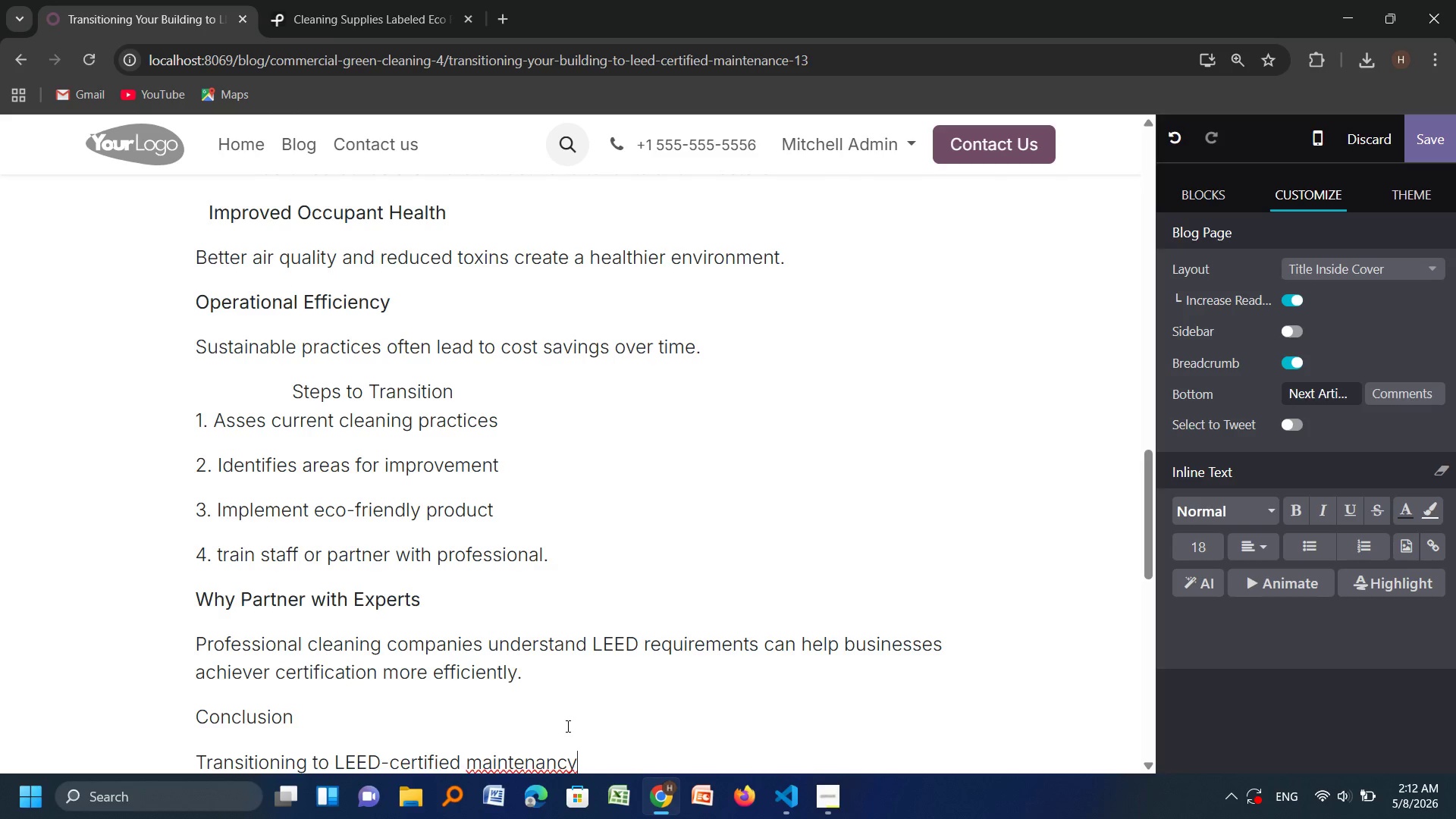 
type(i)
key(Backspace)
type( is a )
 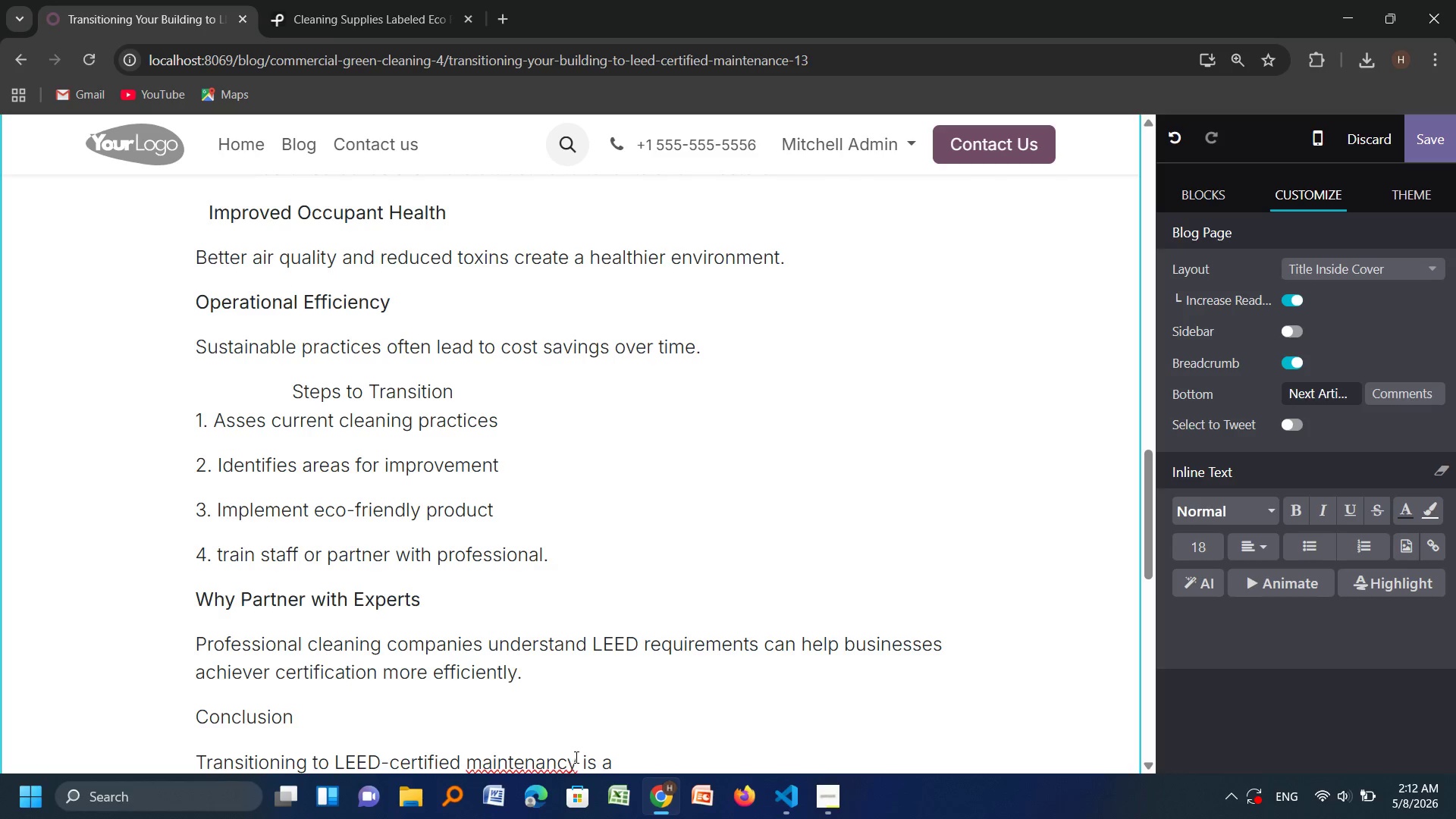 
left_click([576, 757])
 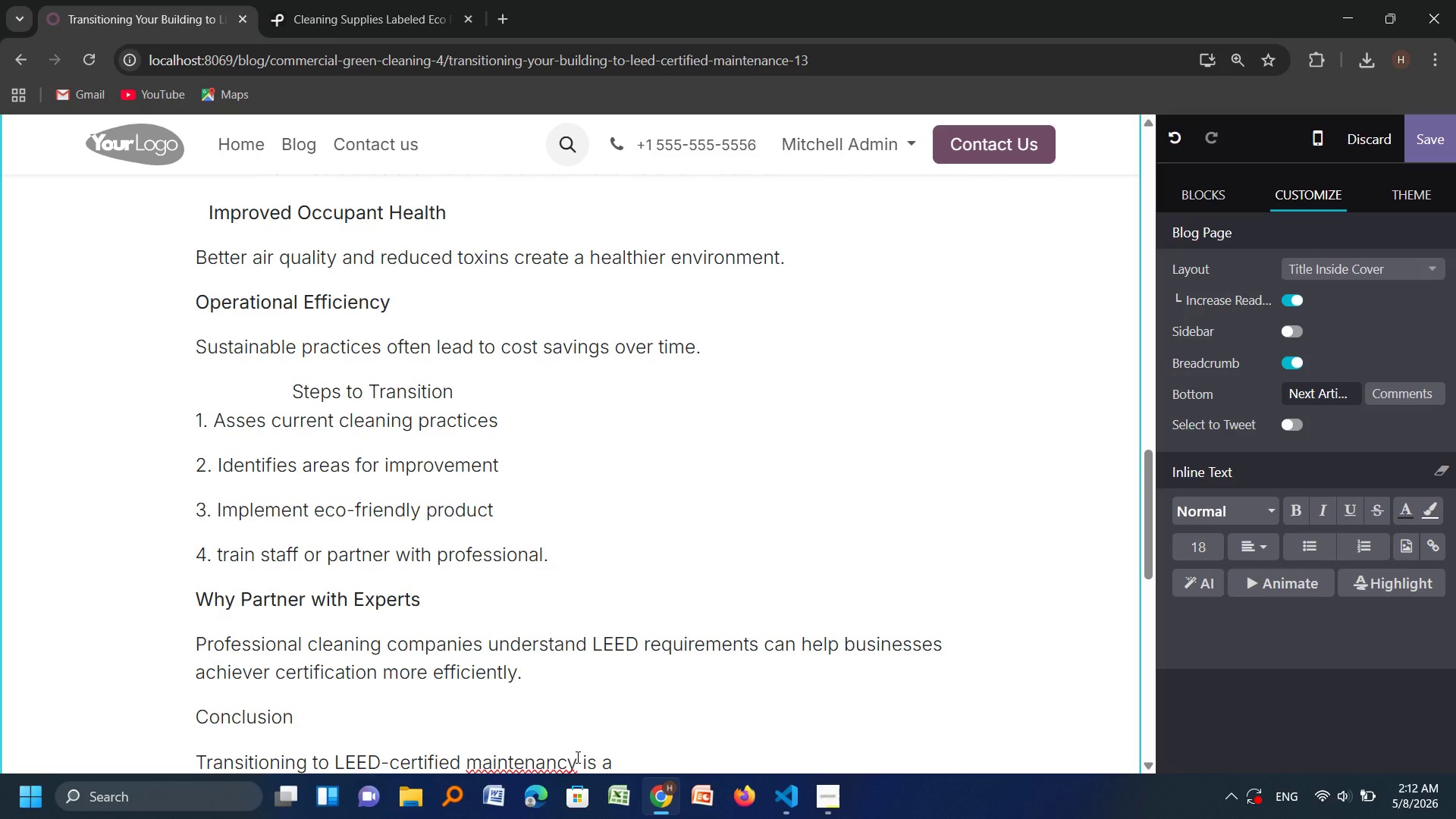 
key(Backslash)
 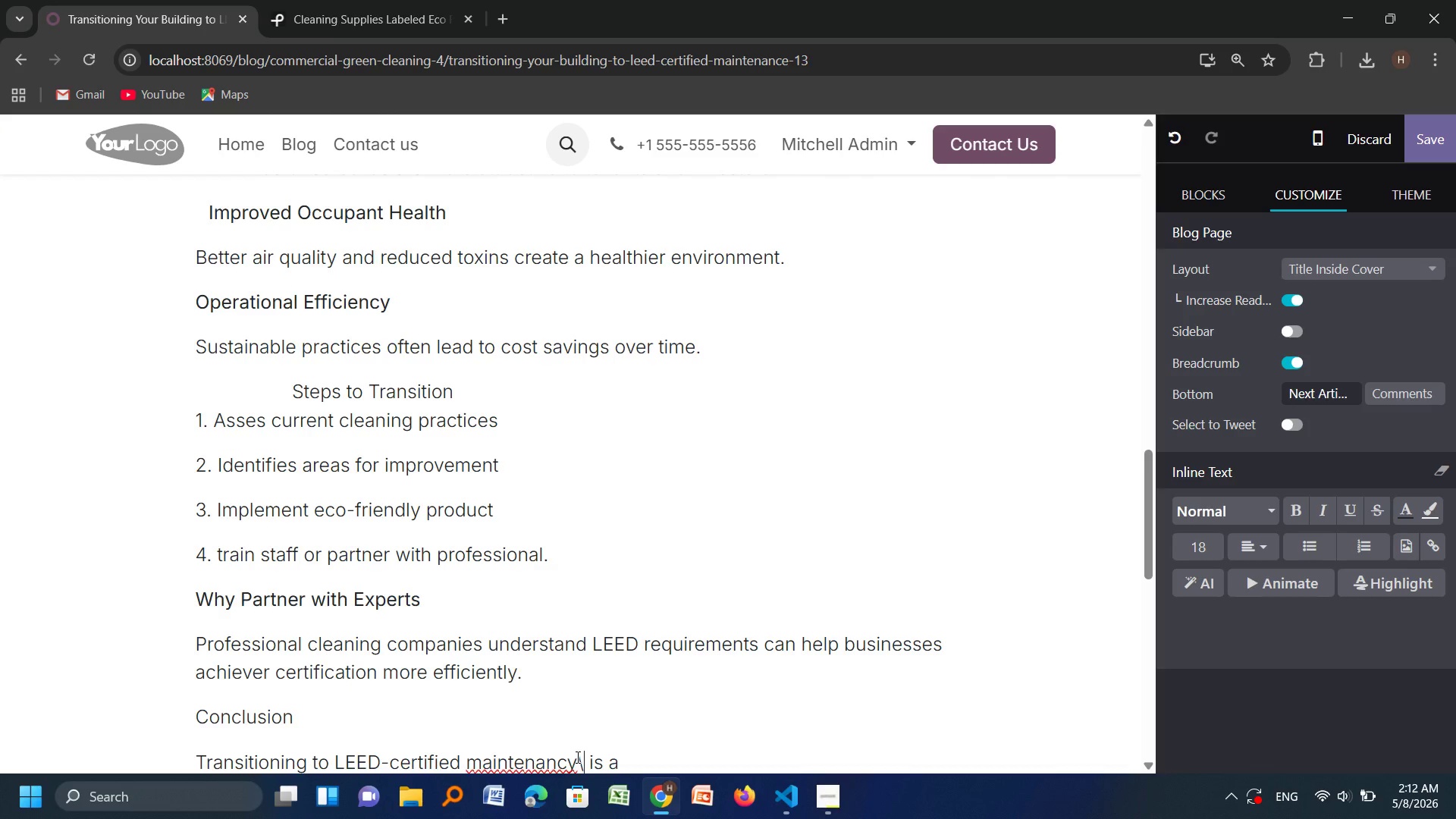 
key(Backspace)
 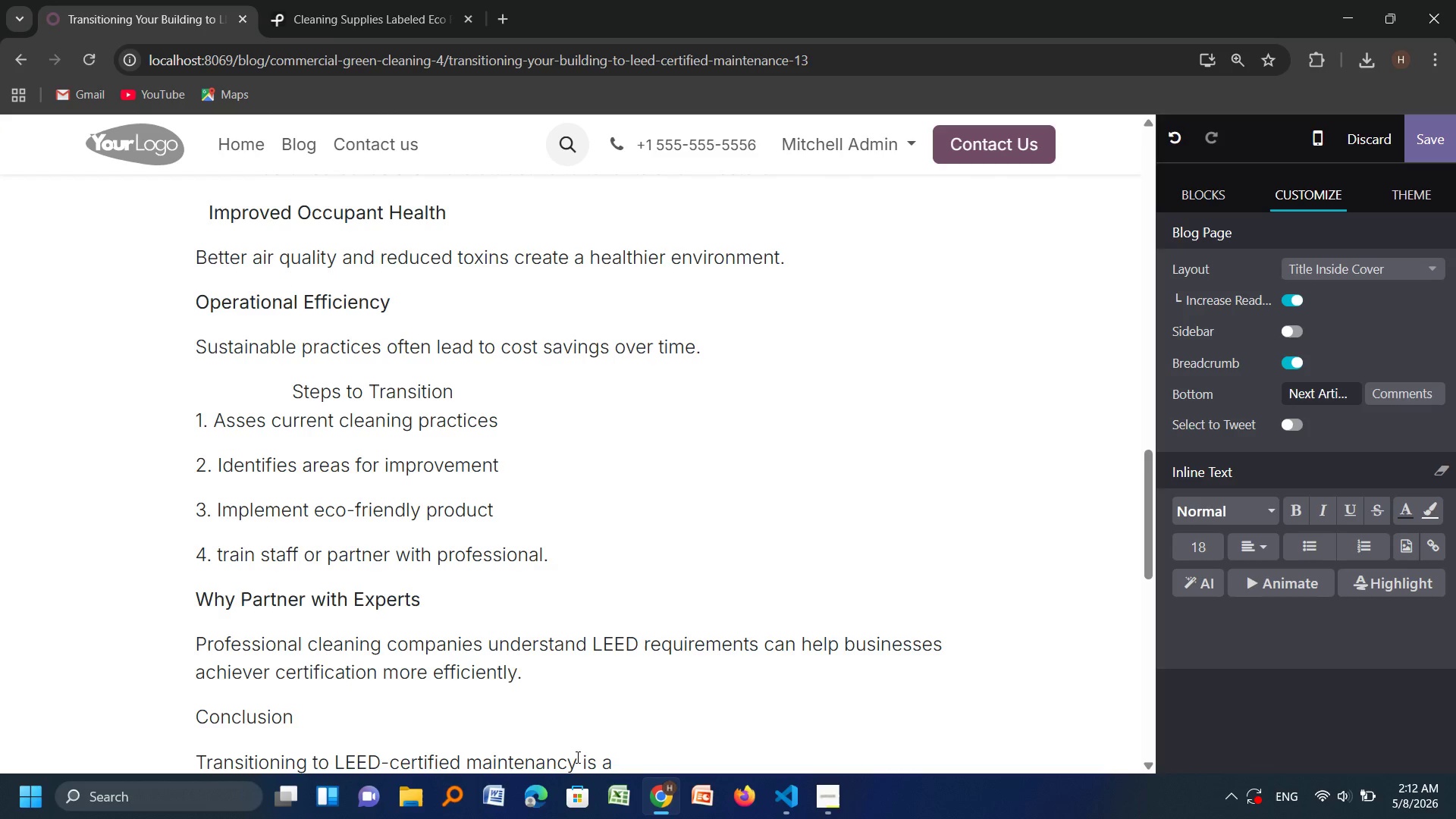 
key(Backspace)
 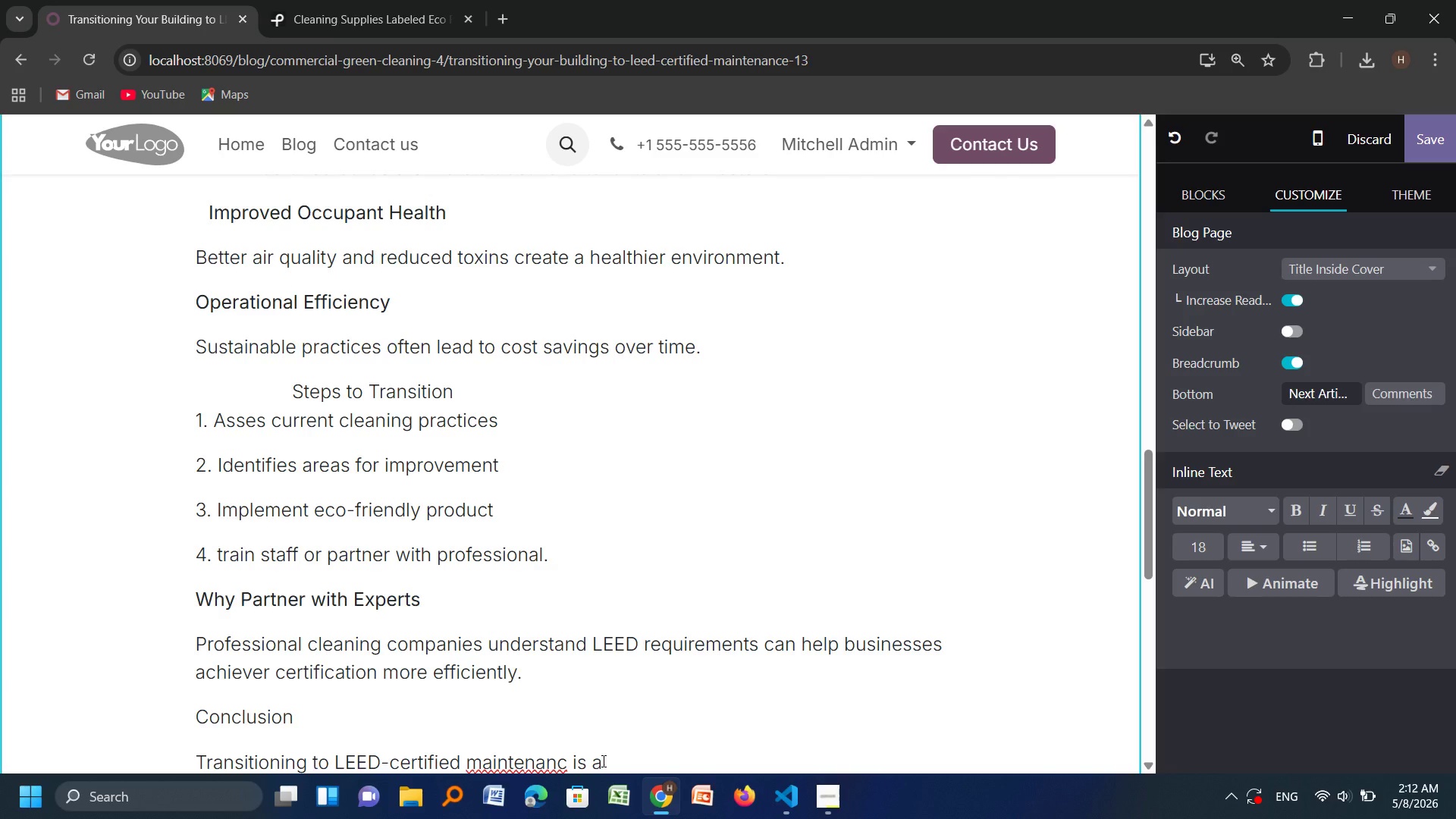 
wait(8.02)
 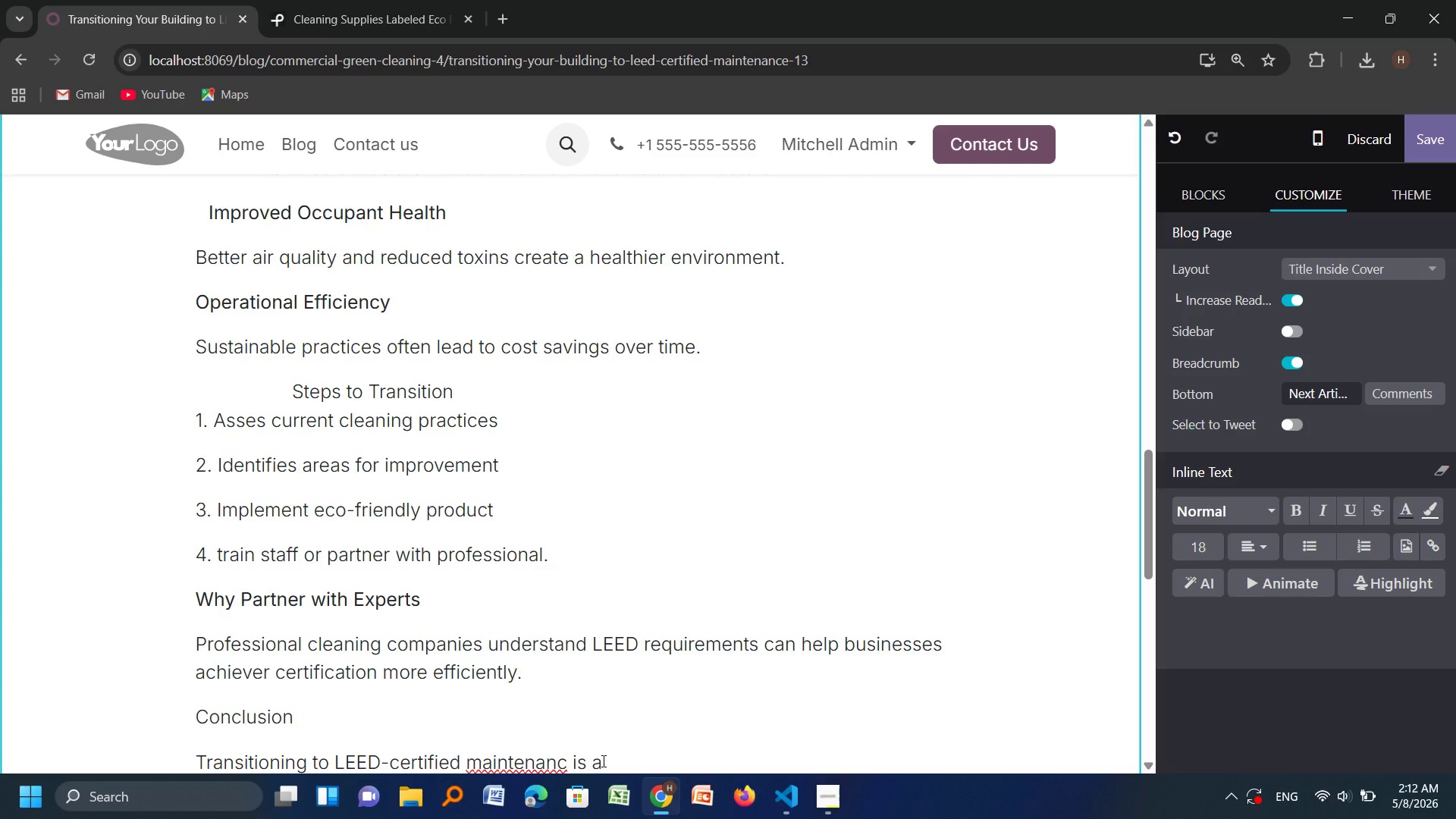 
scroll: coordinate [602, 761], scroll_direction: none, amount: 0.0
 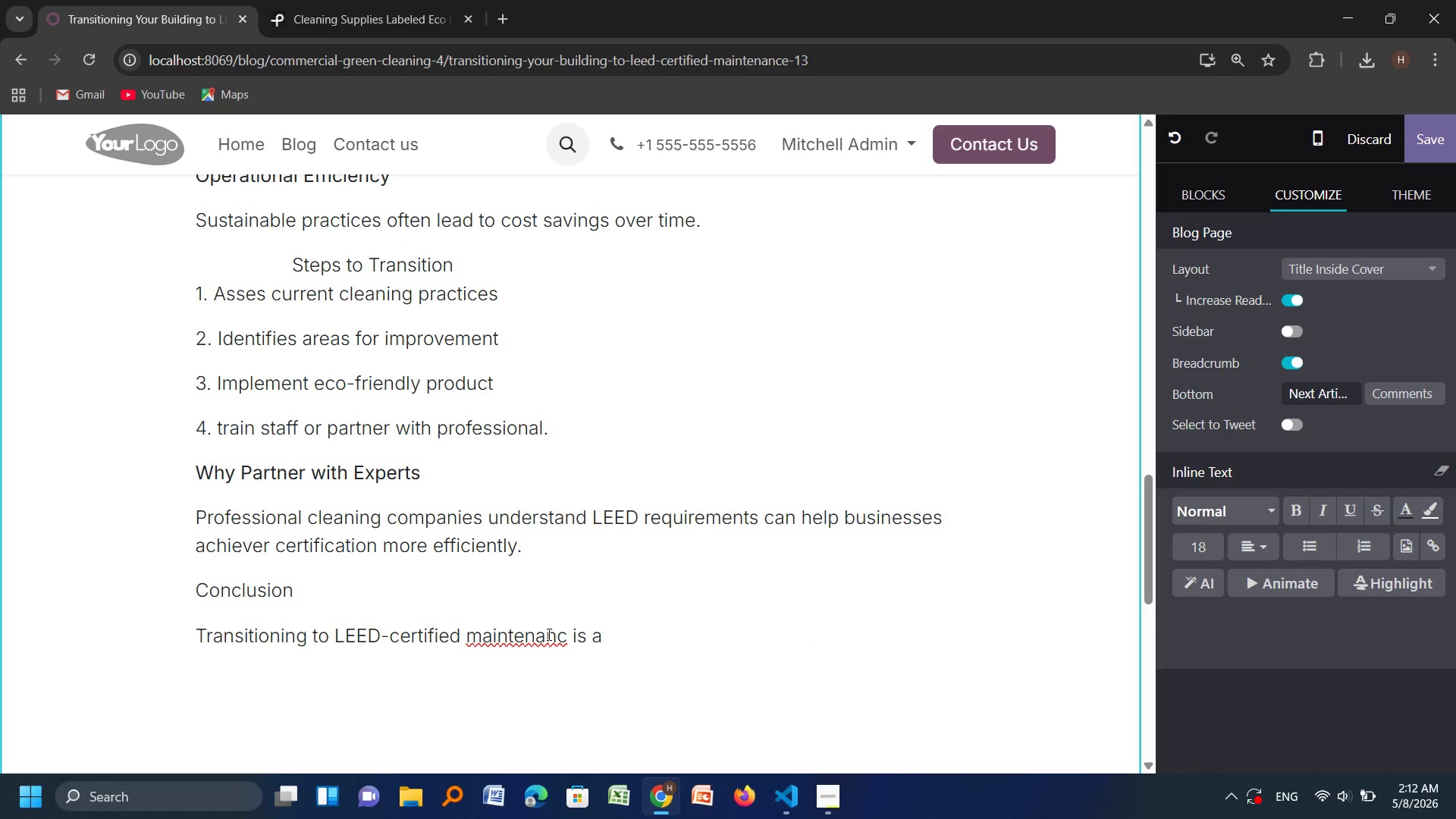 
key(E)
 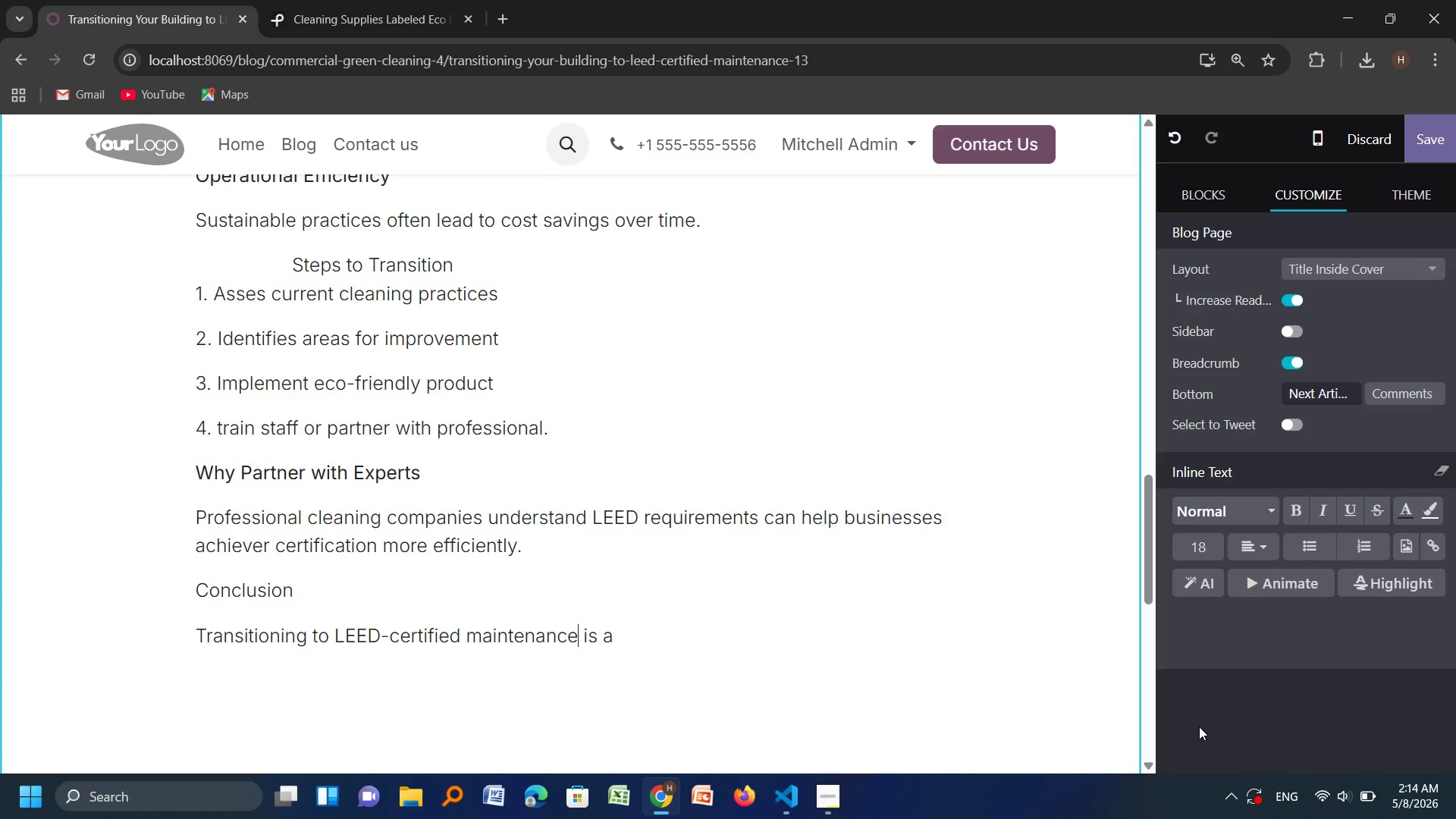 
wait(88.91)
 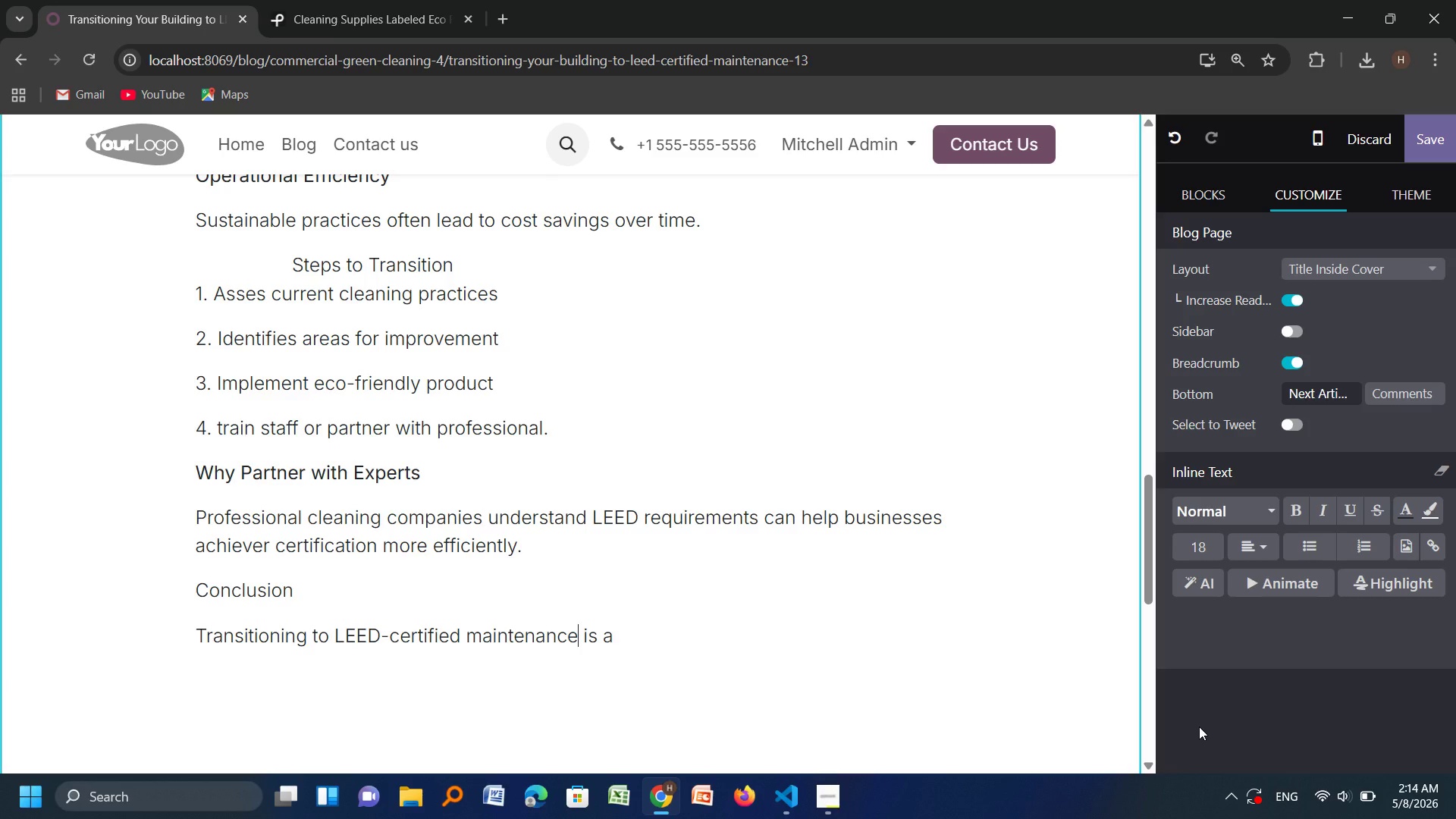 
key(ArrowRight)
 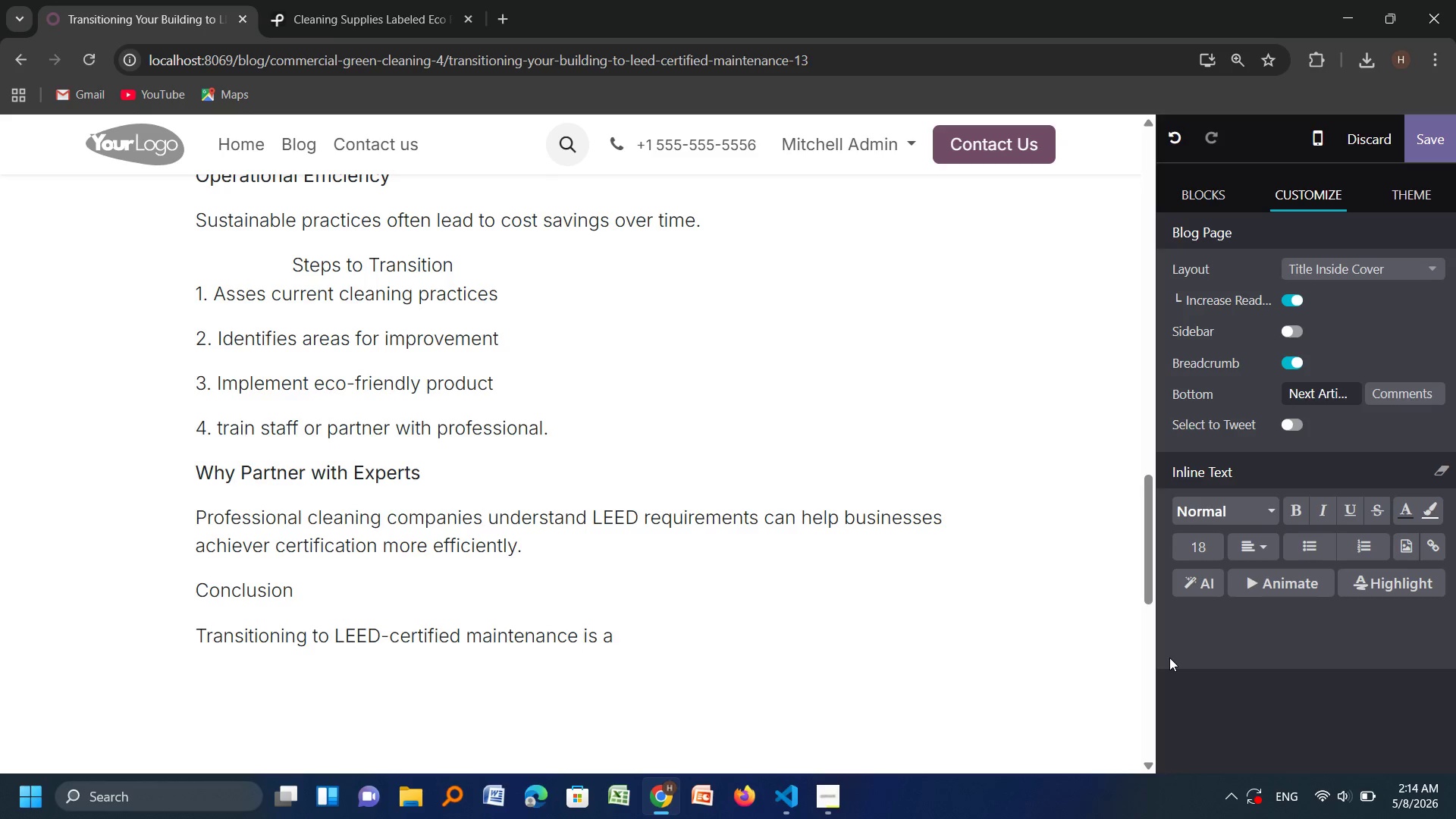 
wait(22.41)
 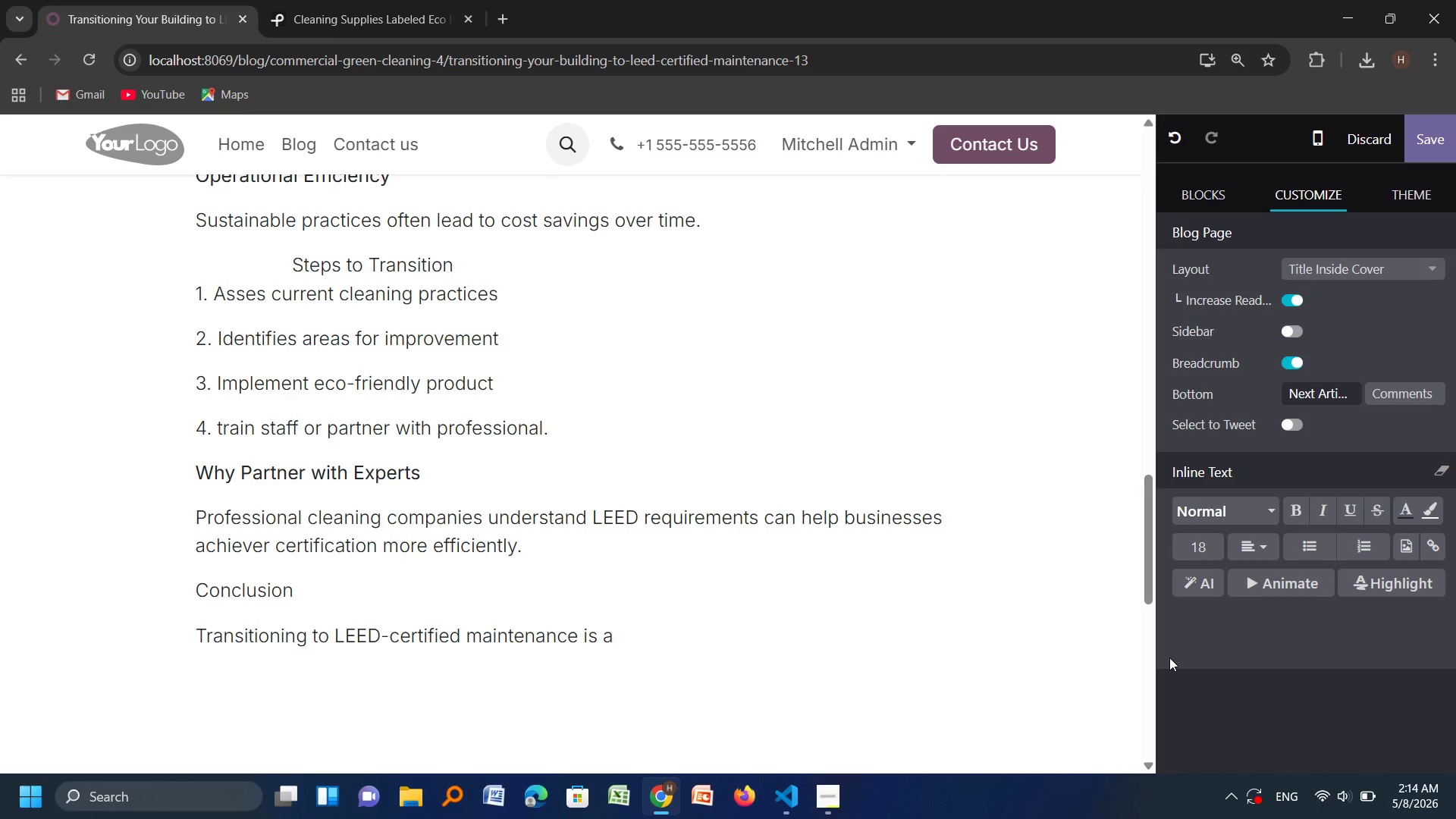 
key(ArrowRight)
 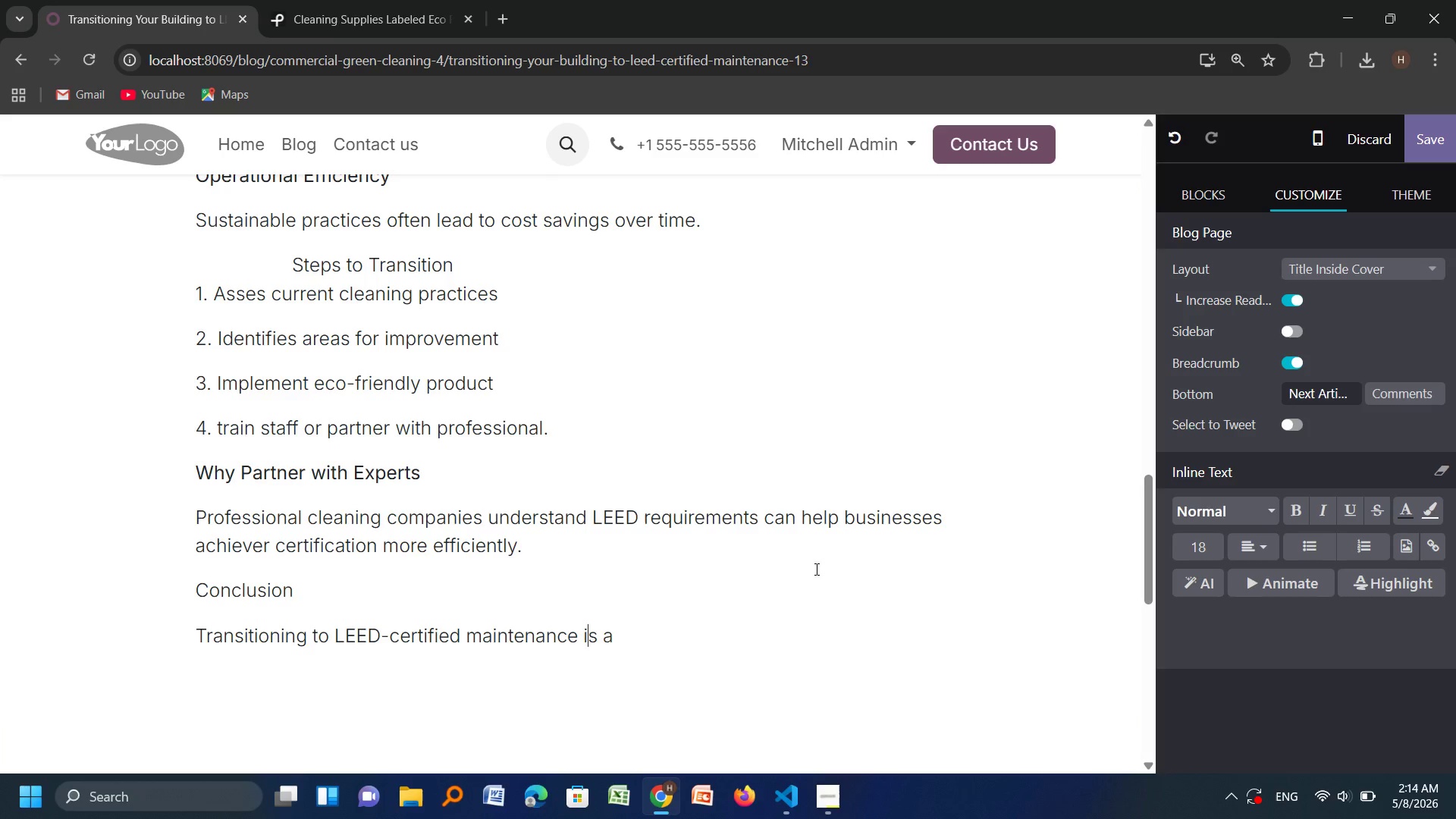 
key(ArrowRight)
 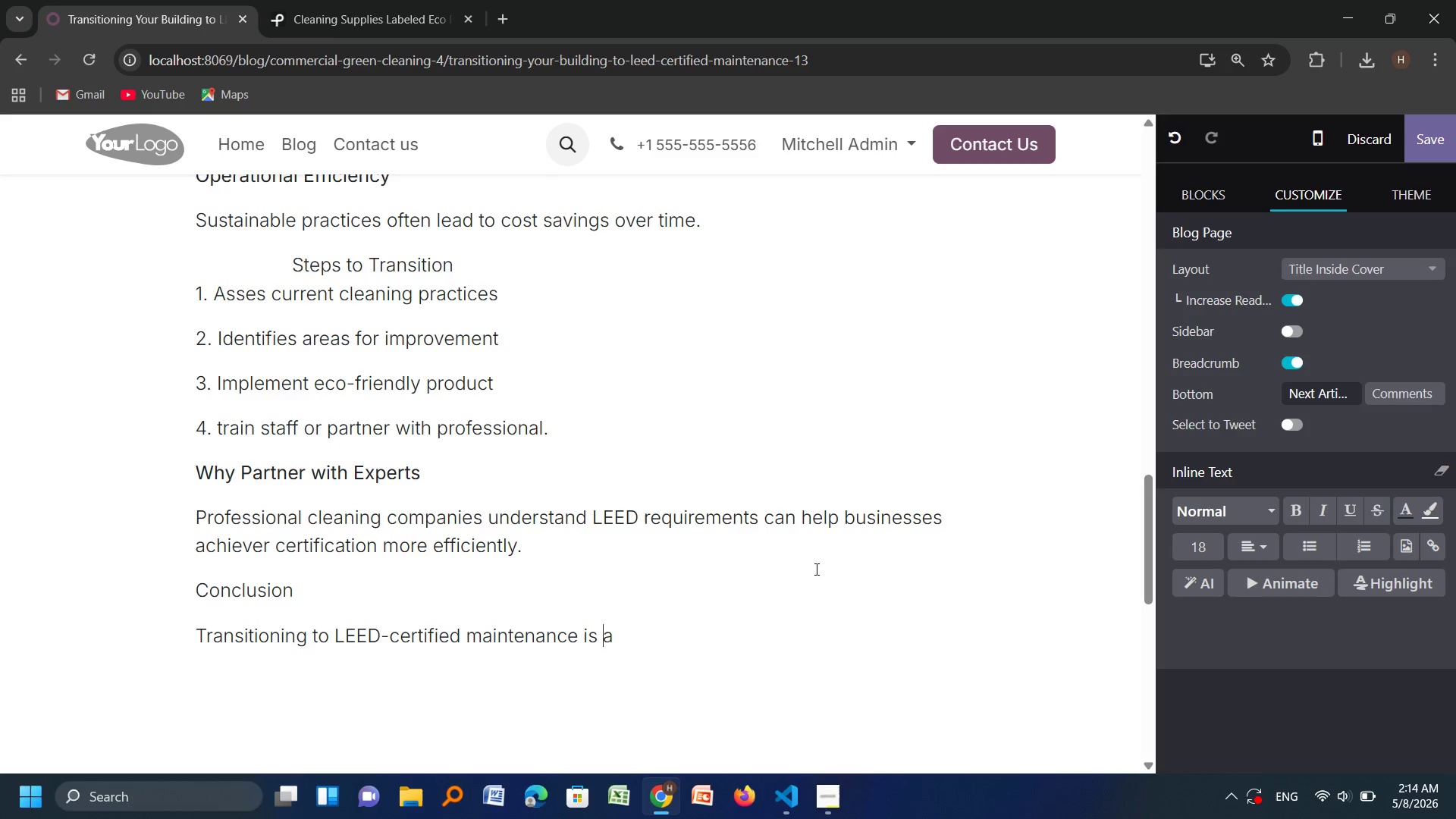 
key(ArrowRight)
 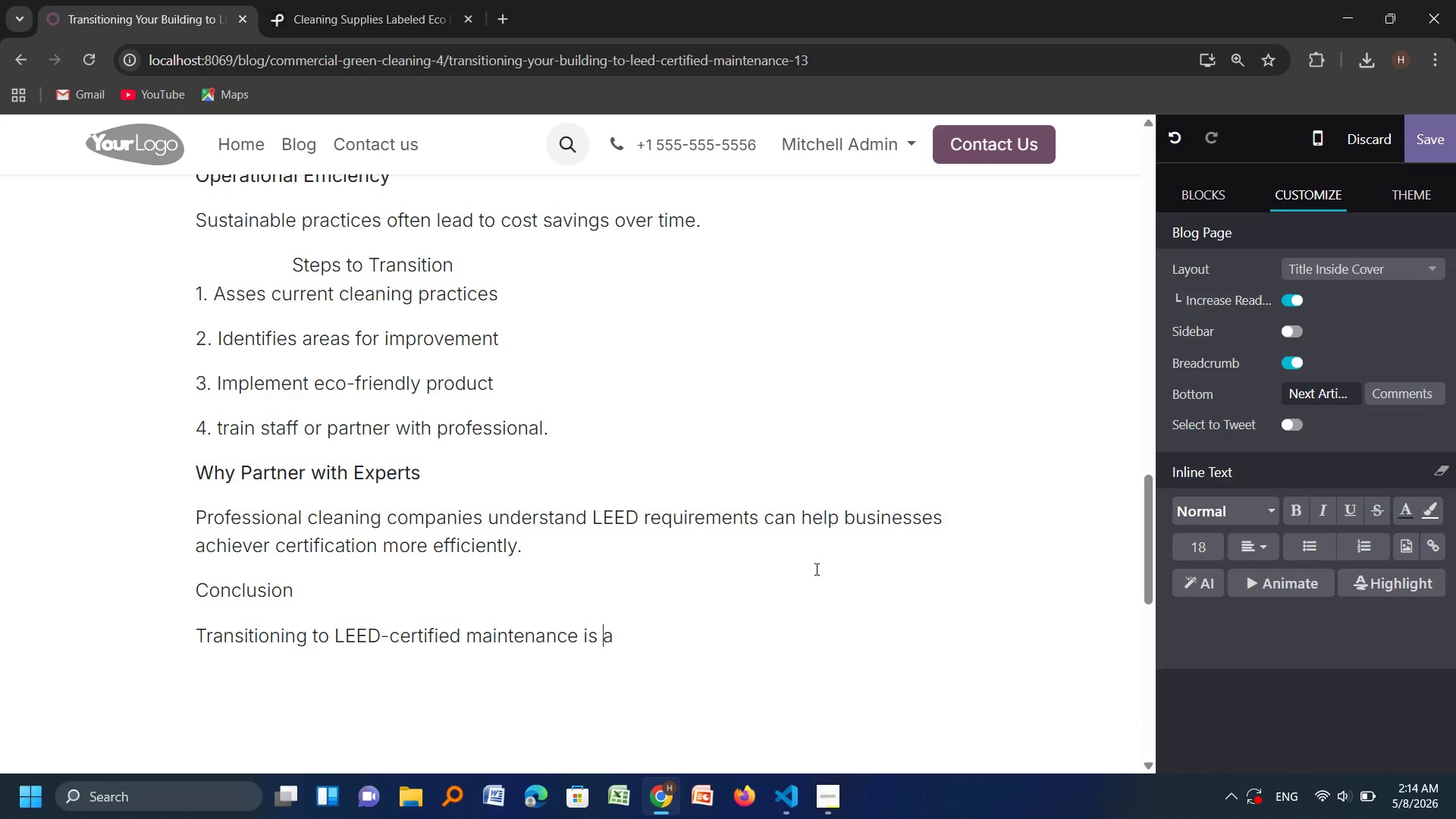 
key(ArrowRight)
 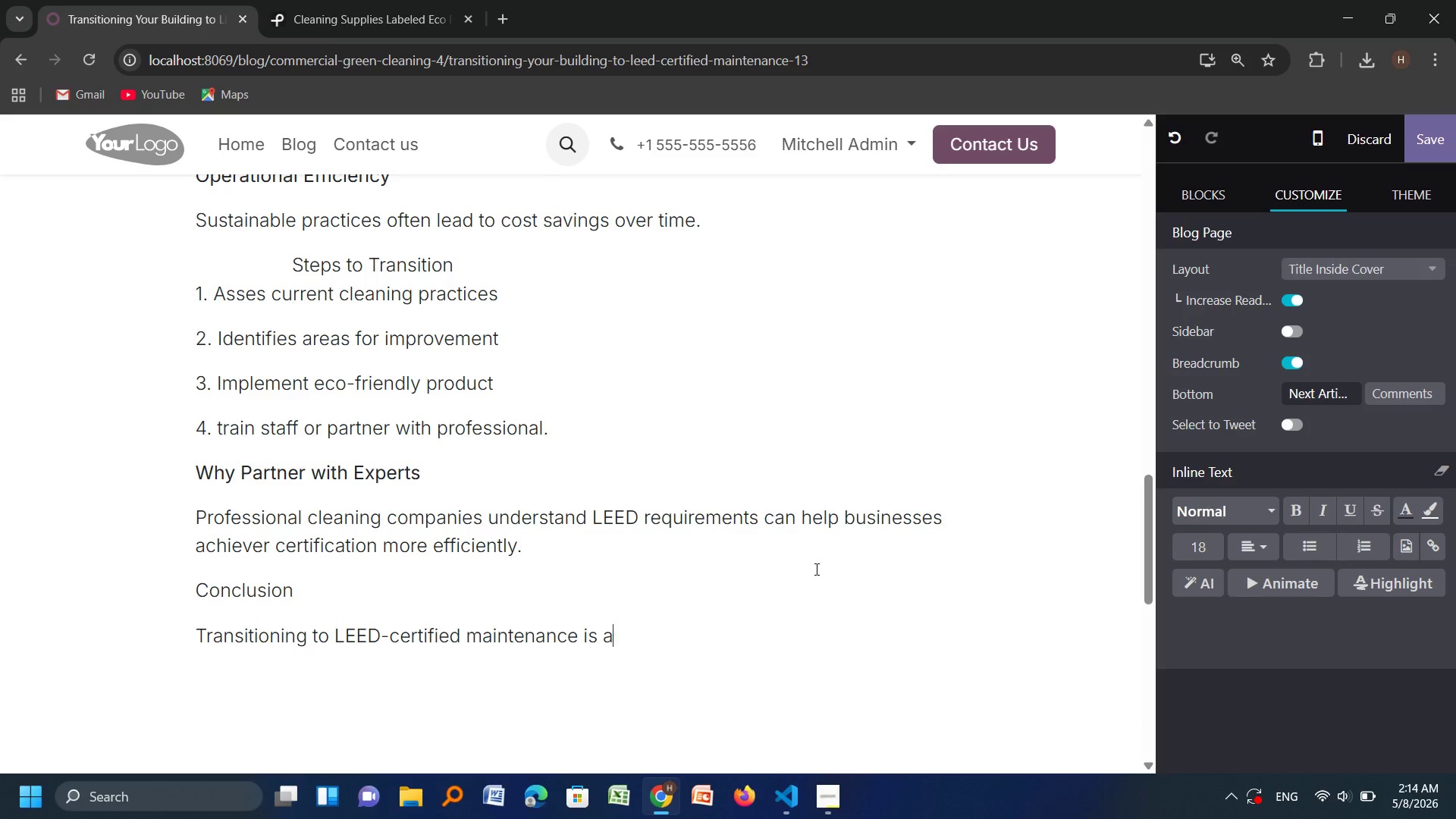 
type(st)
key(Backspace)
type( )
key(Backspace)
key(Backspace)
type( strate)
 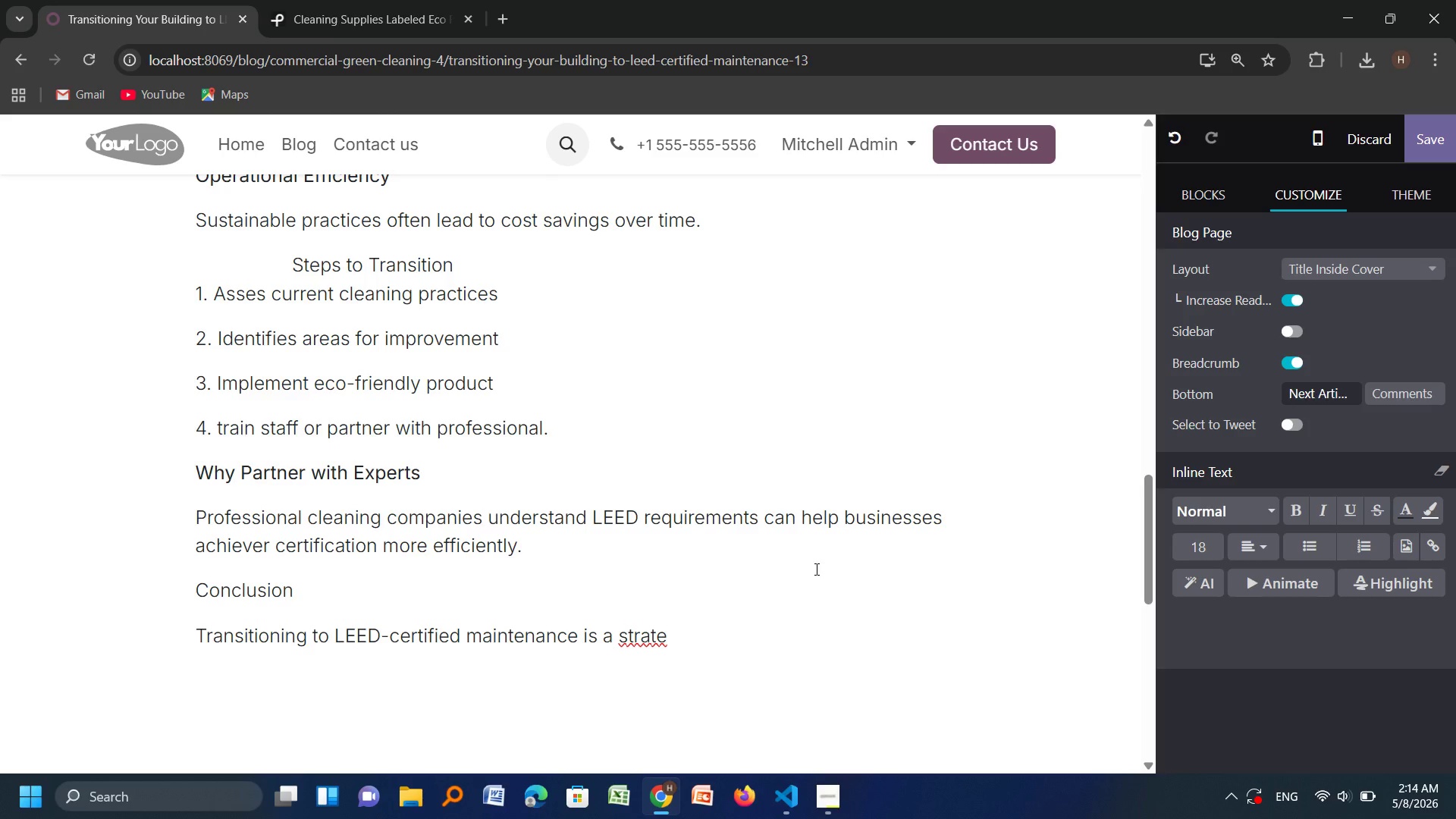 
type(gic move tyat)
key(Backspace)
key(Backspace)
key(Backspace)
type(hat benefits both the environment and business performance. Green )
 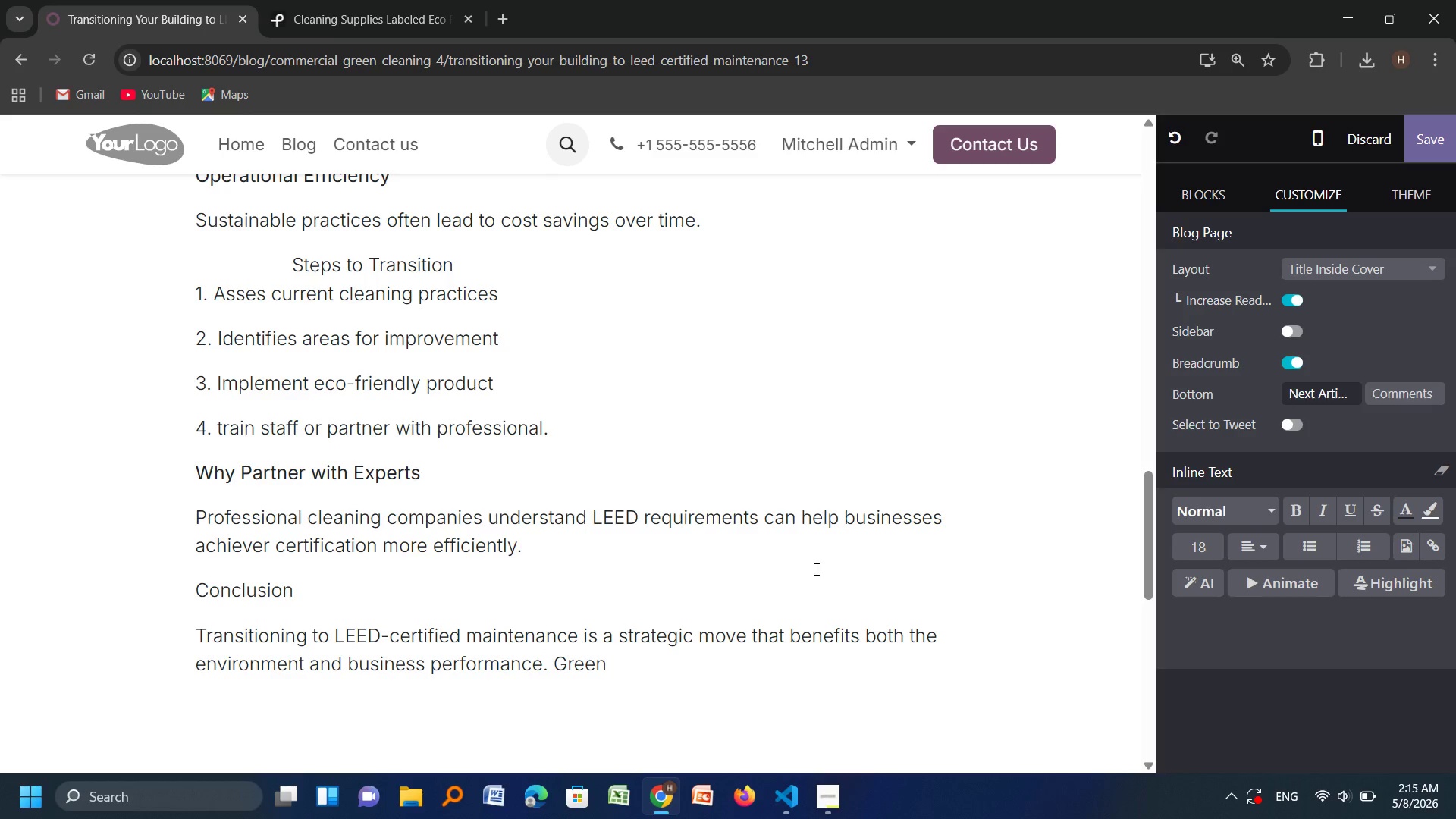 
type(cleaning is a key compoe)
key(Backspace)
type(nent of this journey, helping organizatioo)
key(Backspace)
type(ns meet sustainability goals while creatig)
key(Backspace)
type(ng healtier space)
 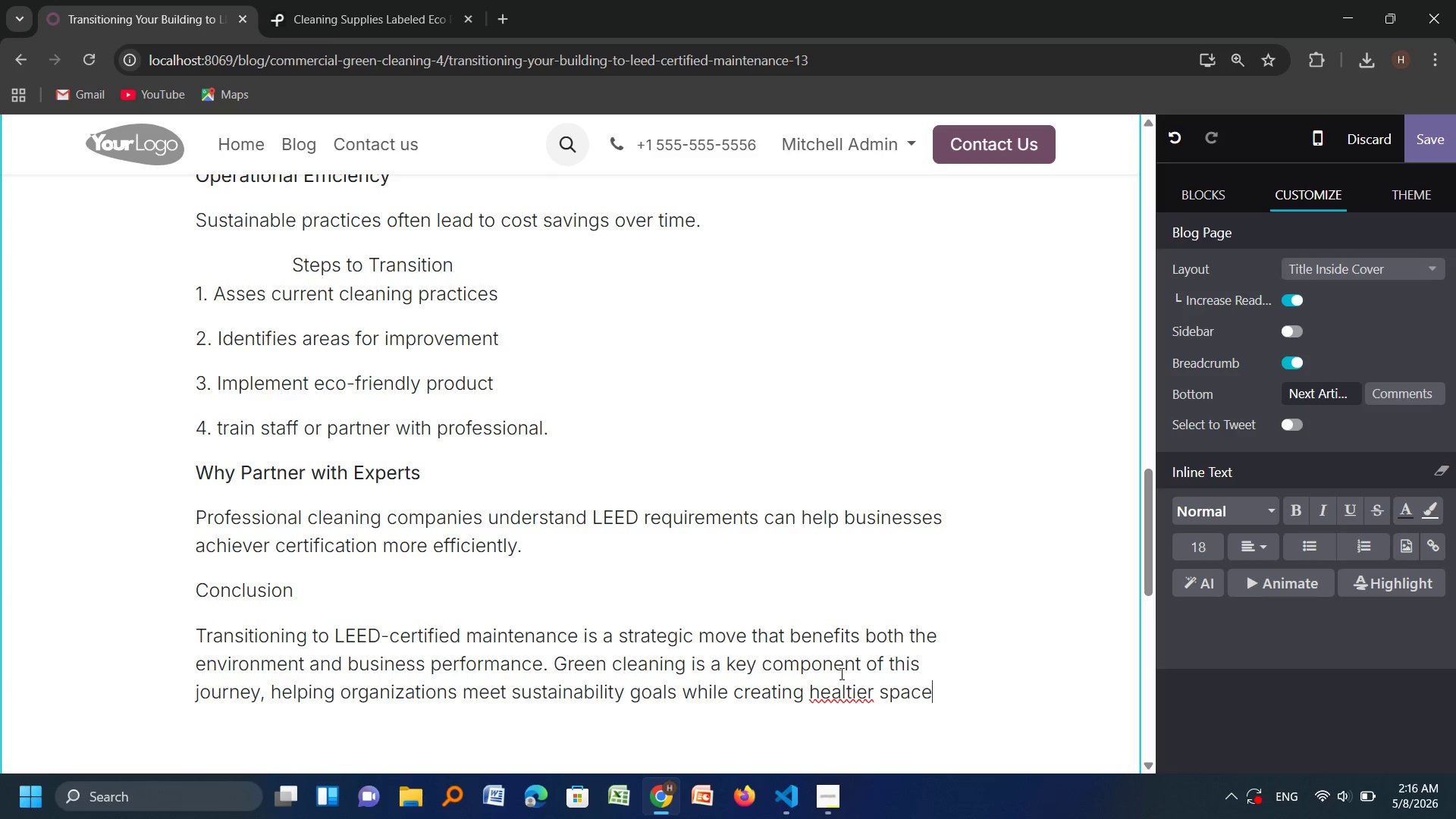 
left_click([846, 677])
 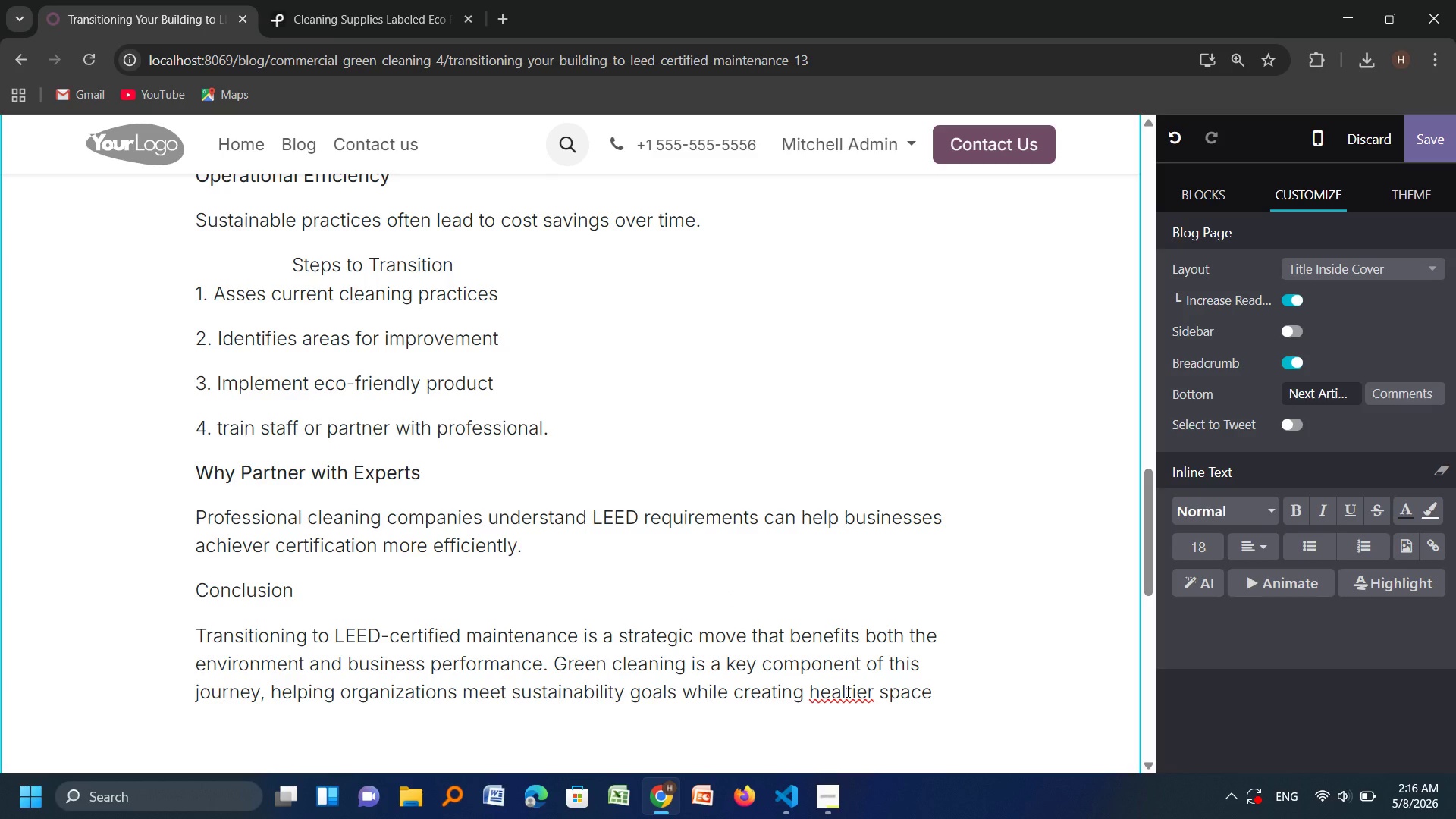 
left_click([846, 691])
 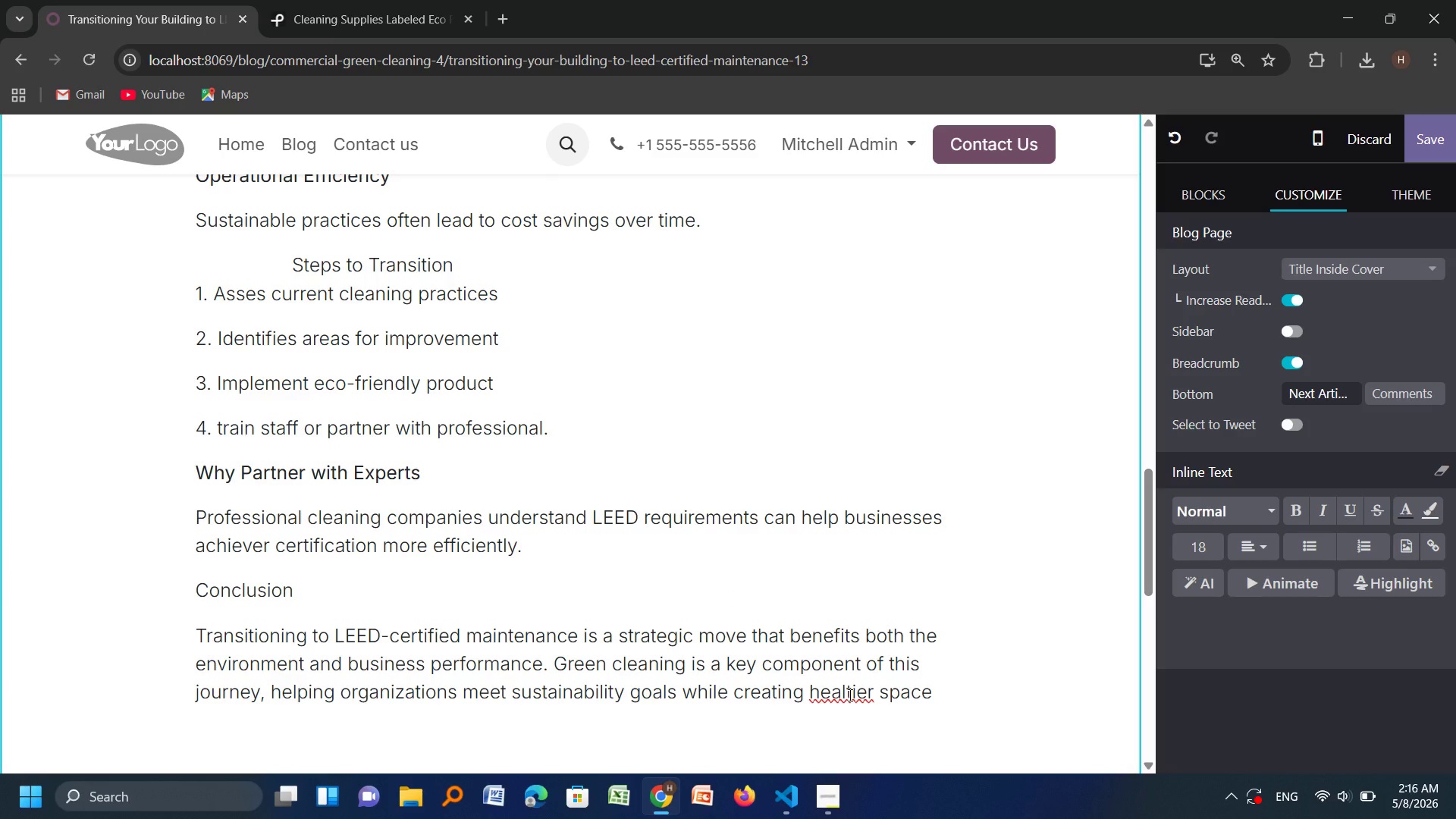 
right_click([850, 695])
 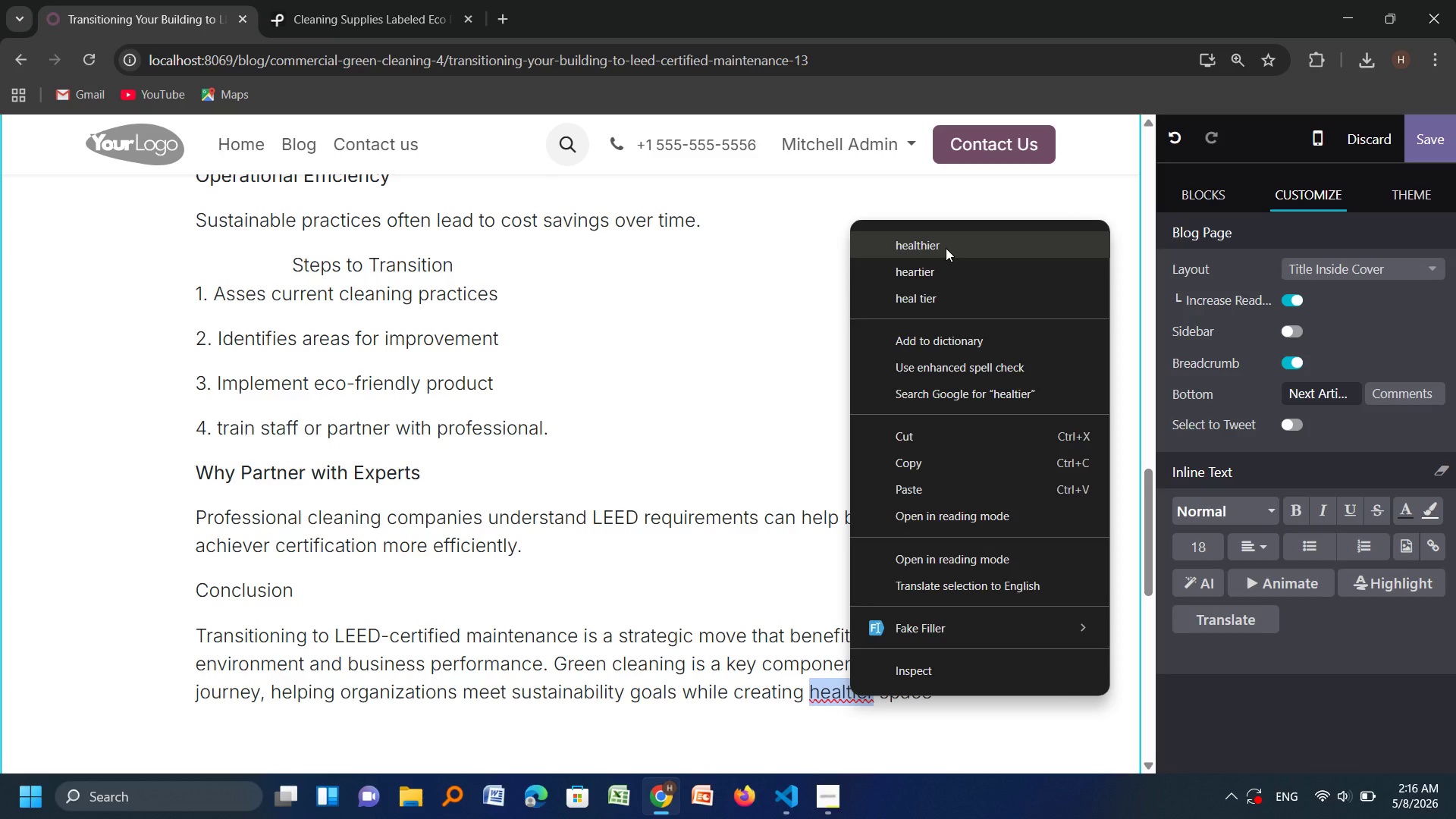 
left_click([946, 248])
 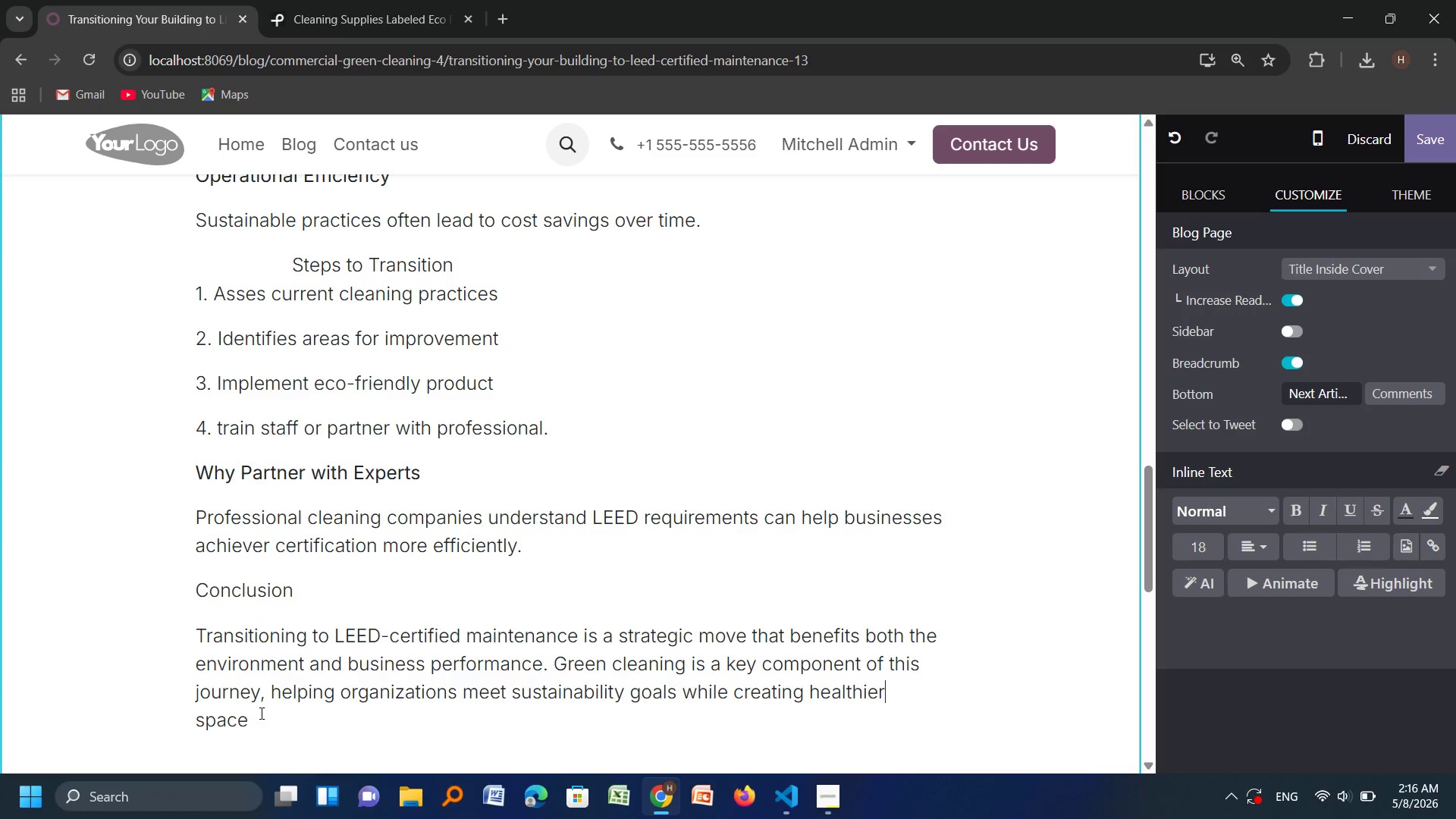 
left_click([249, 722])
 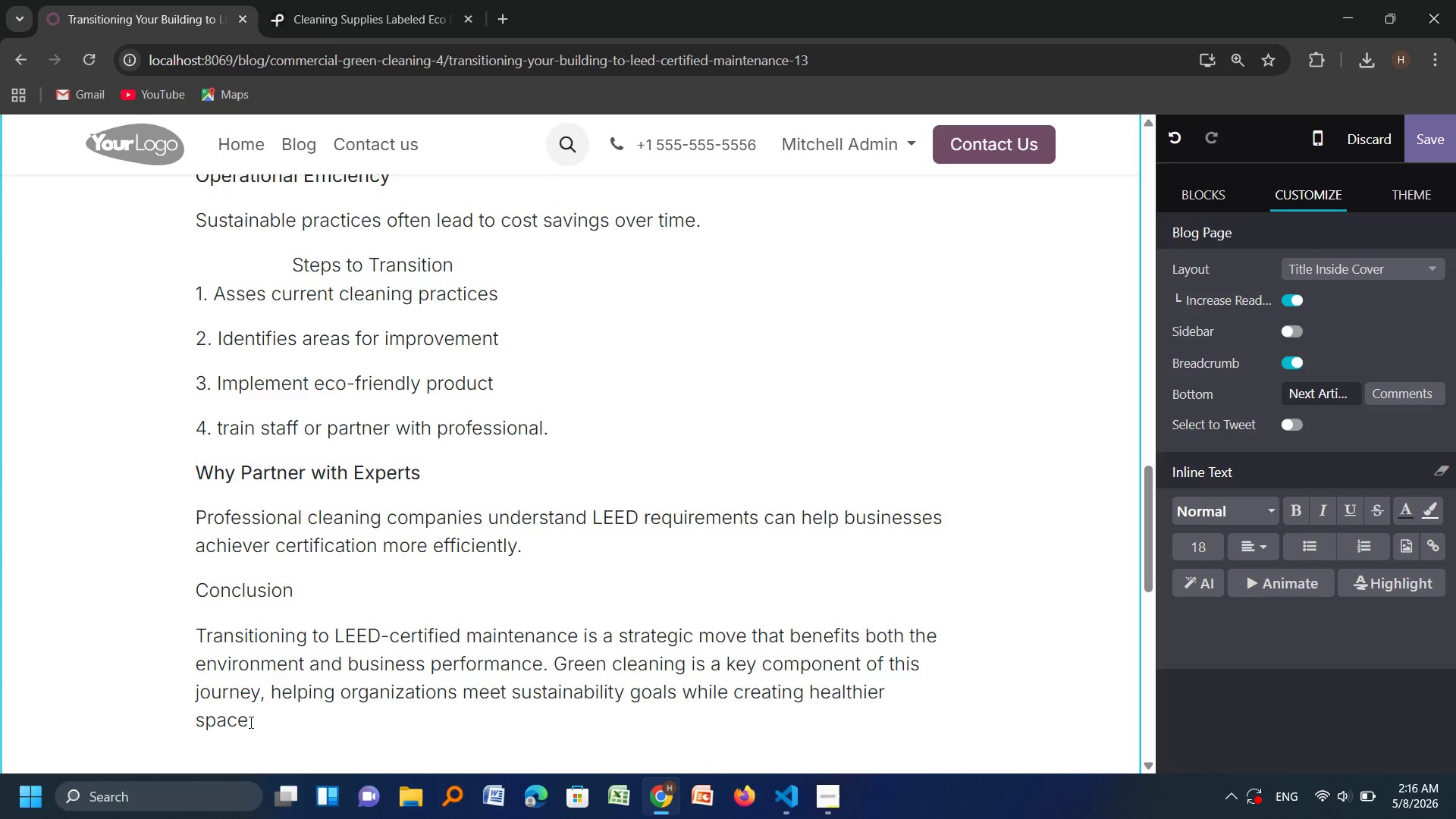 
key(Period)
 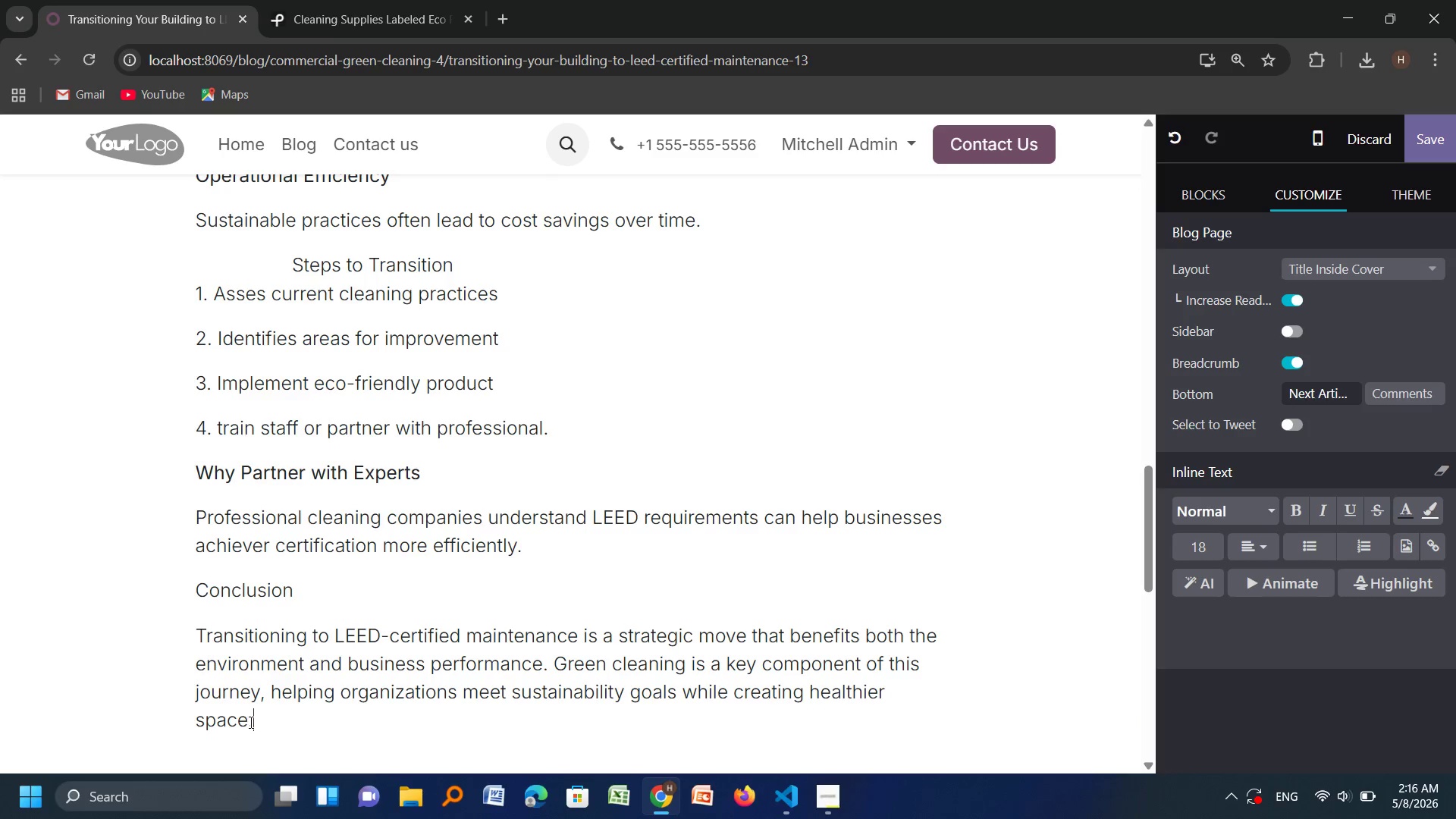 
wait(5.7)
 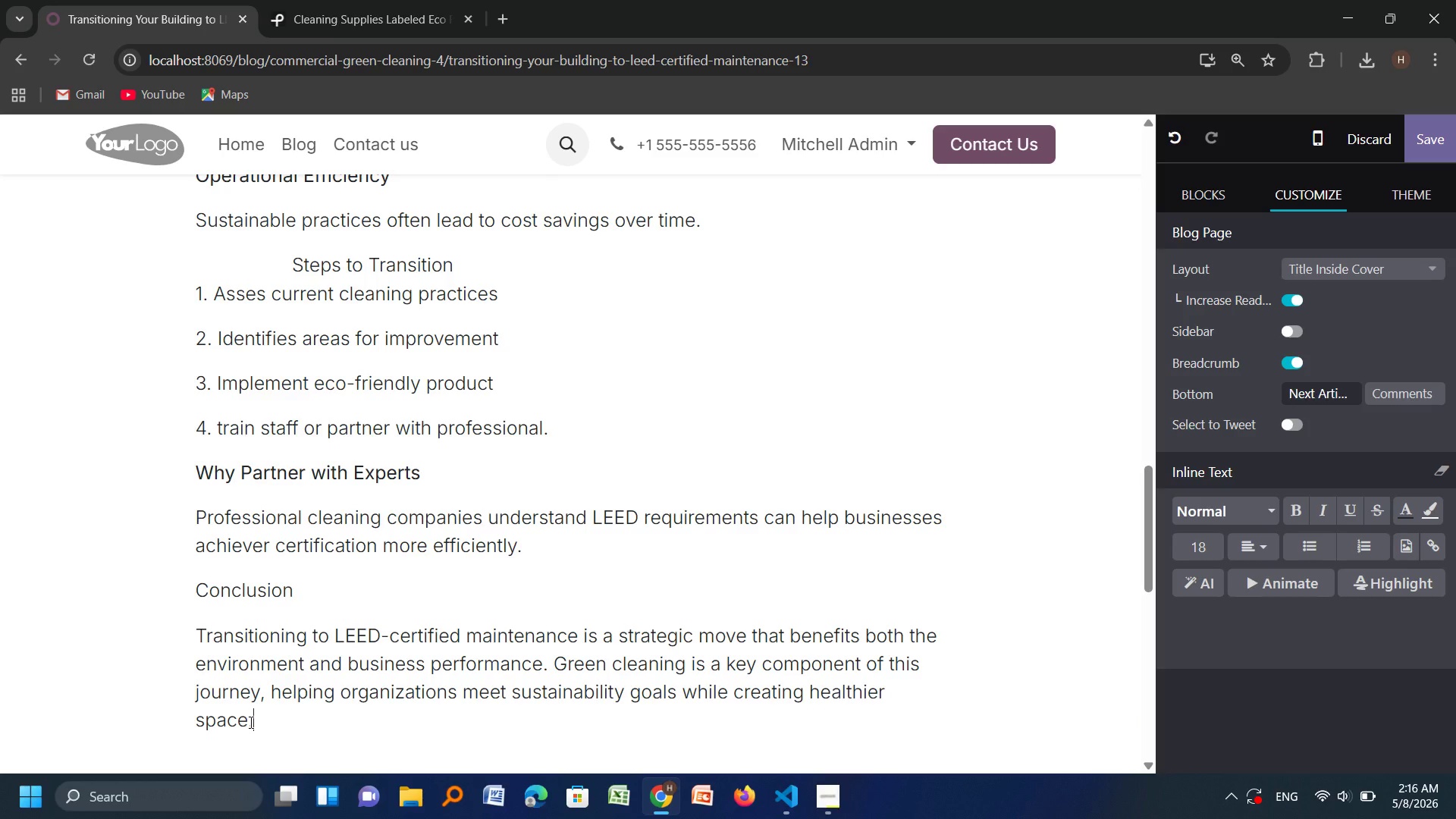 
key(ArrowLeft)
 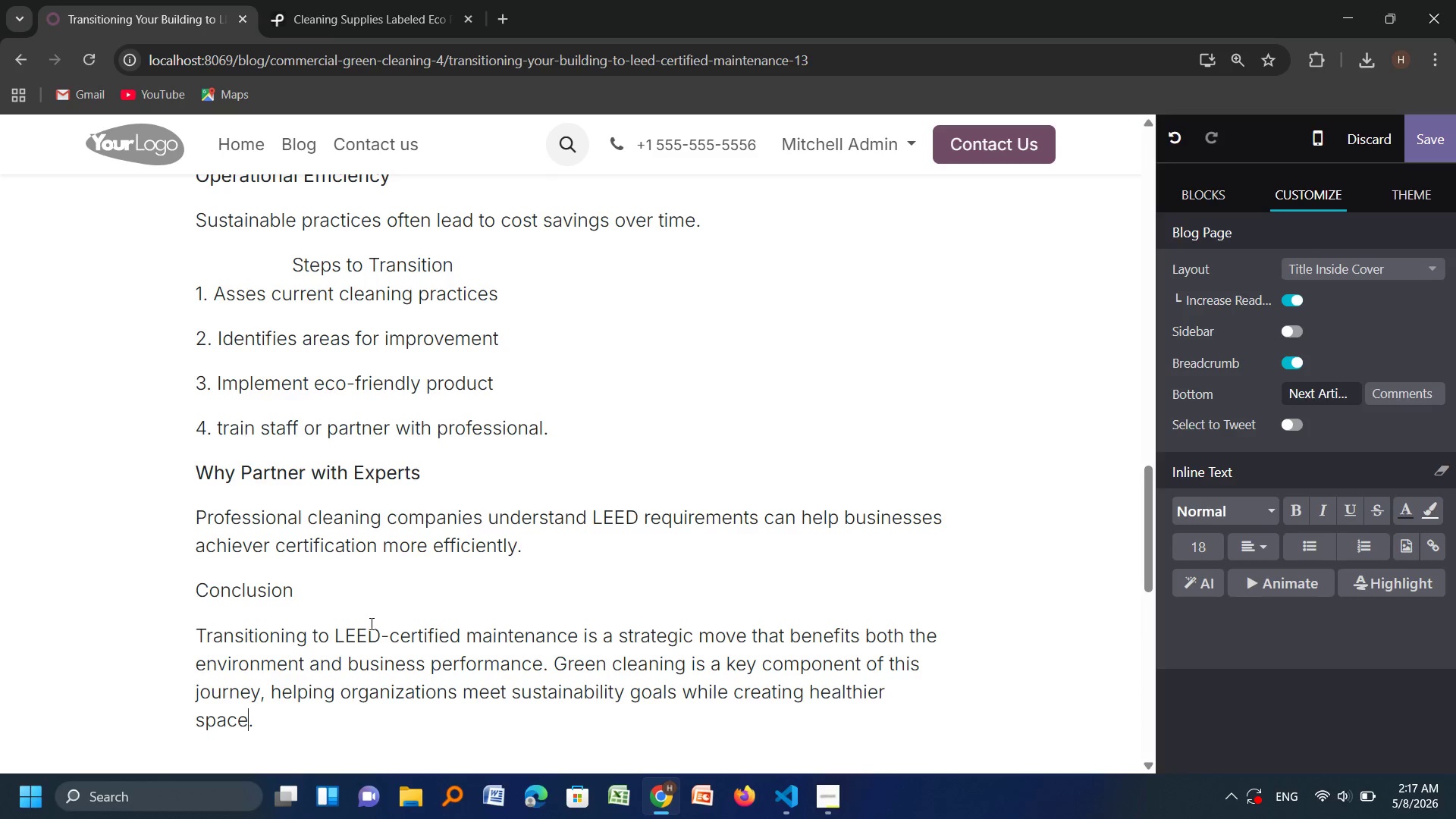 
key(S)
 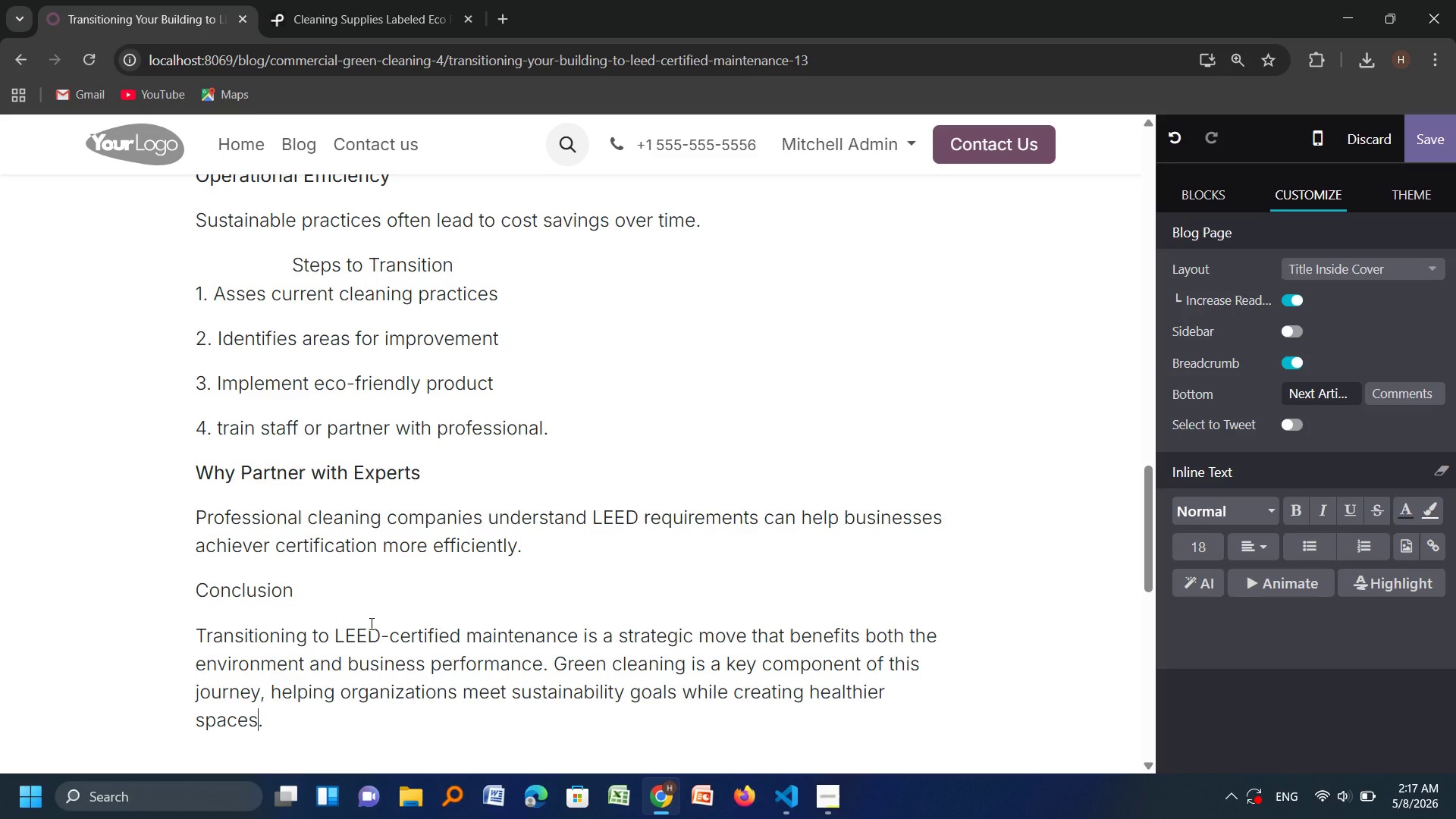 
wait(7.47)
 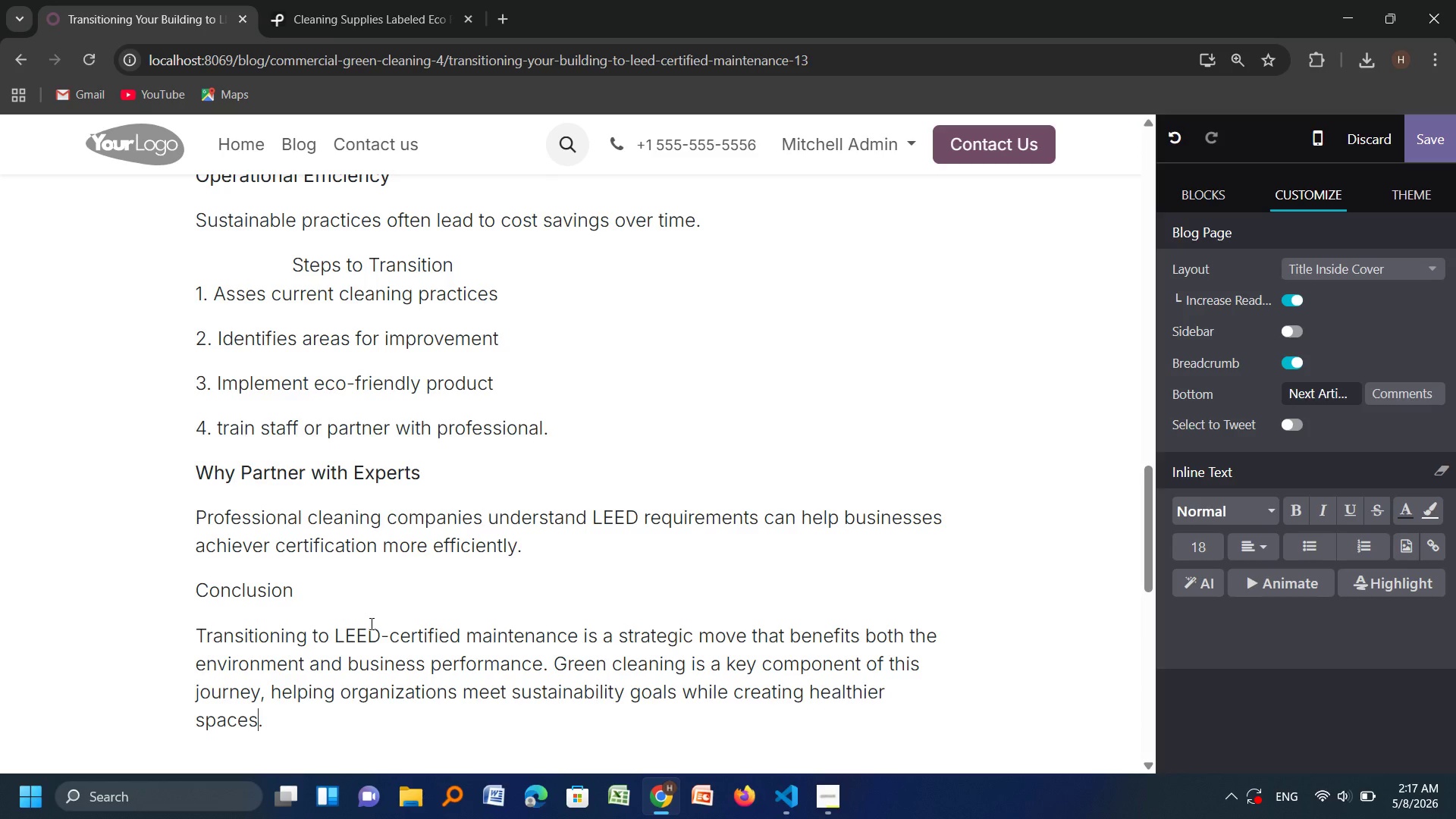 
key(Control+A)
 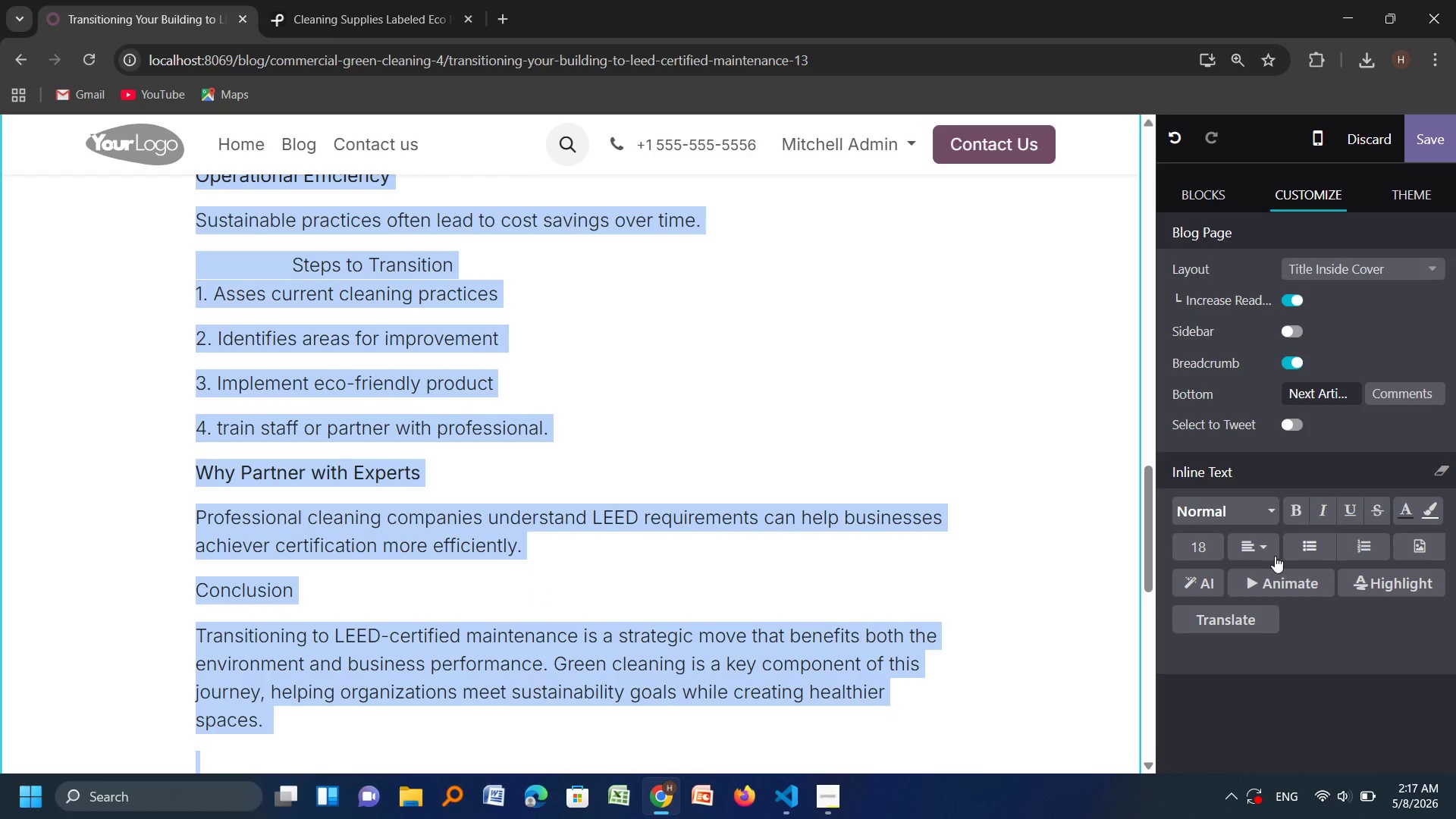 
left_click([1264, 547])
 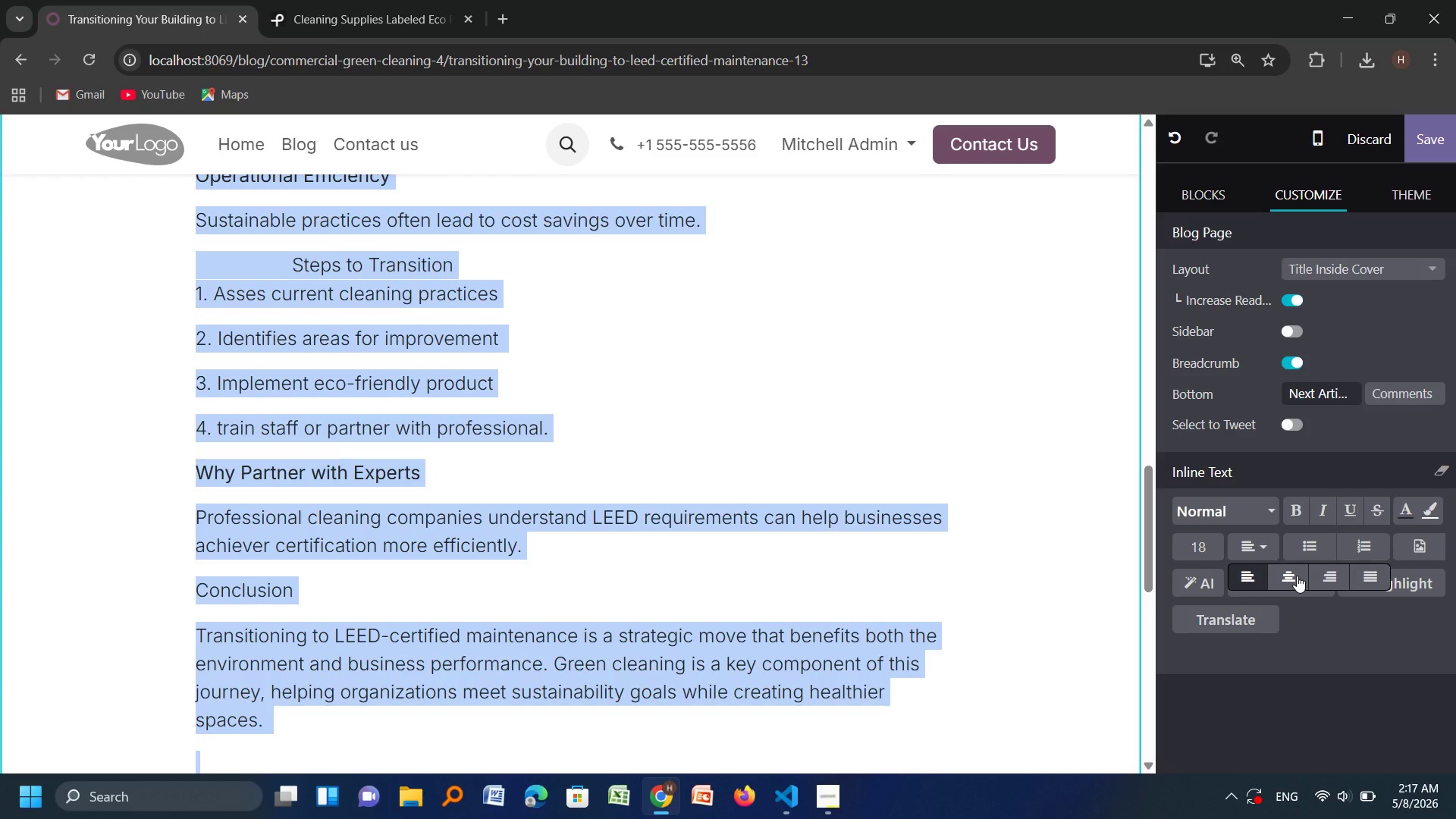 
left_click([1297, 576])
 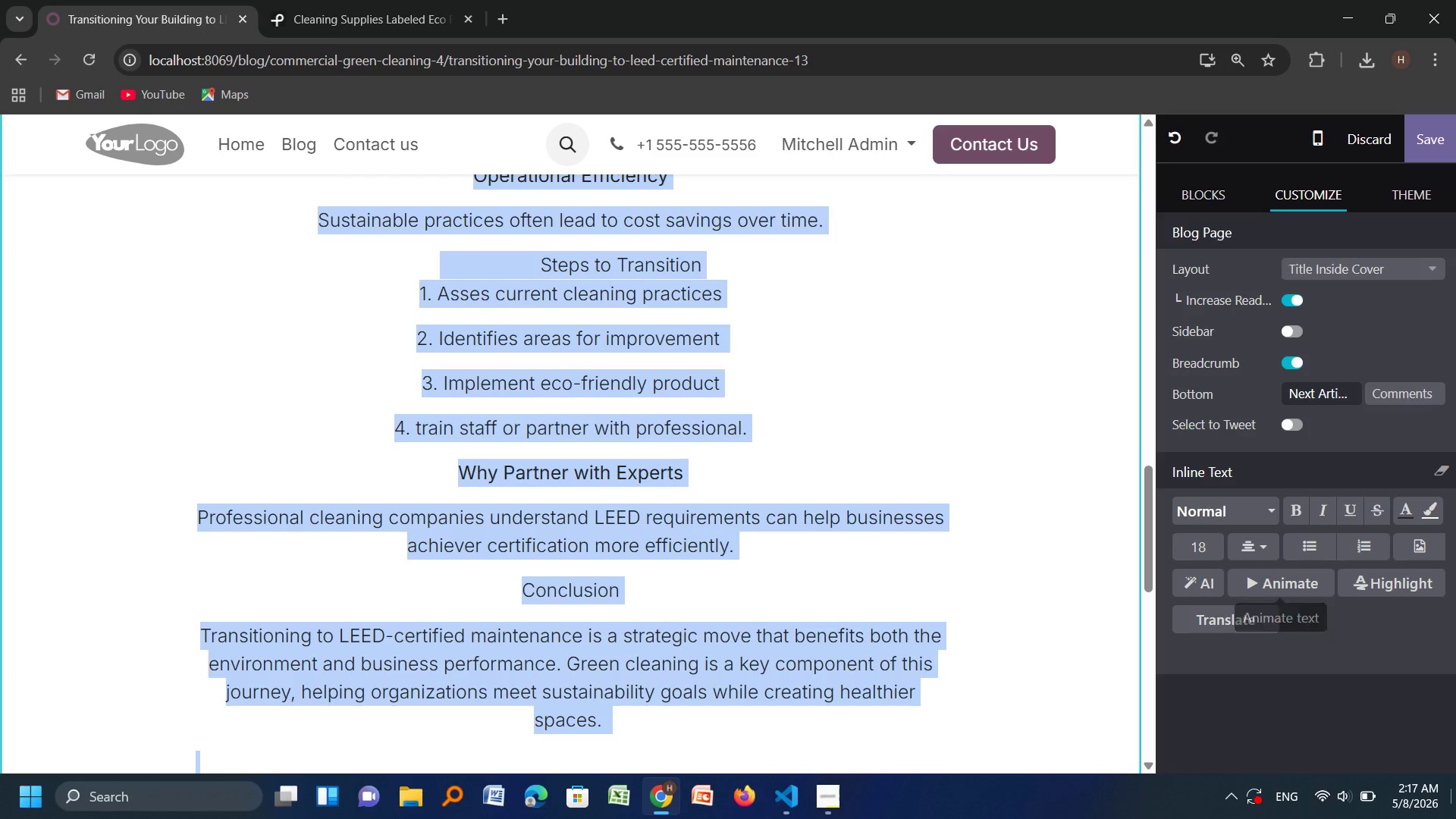 
mouse_move([1460, 796])
 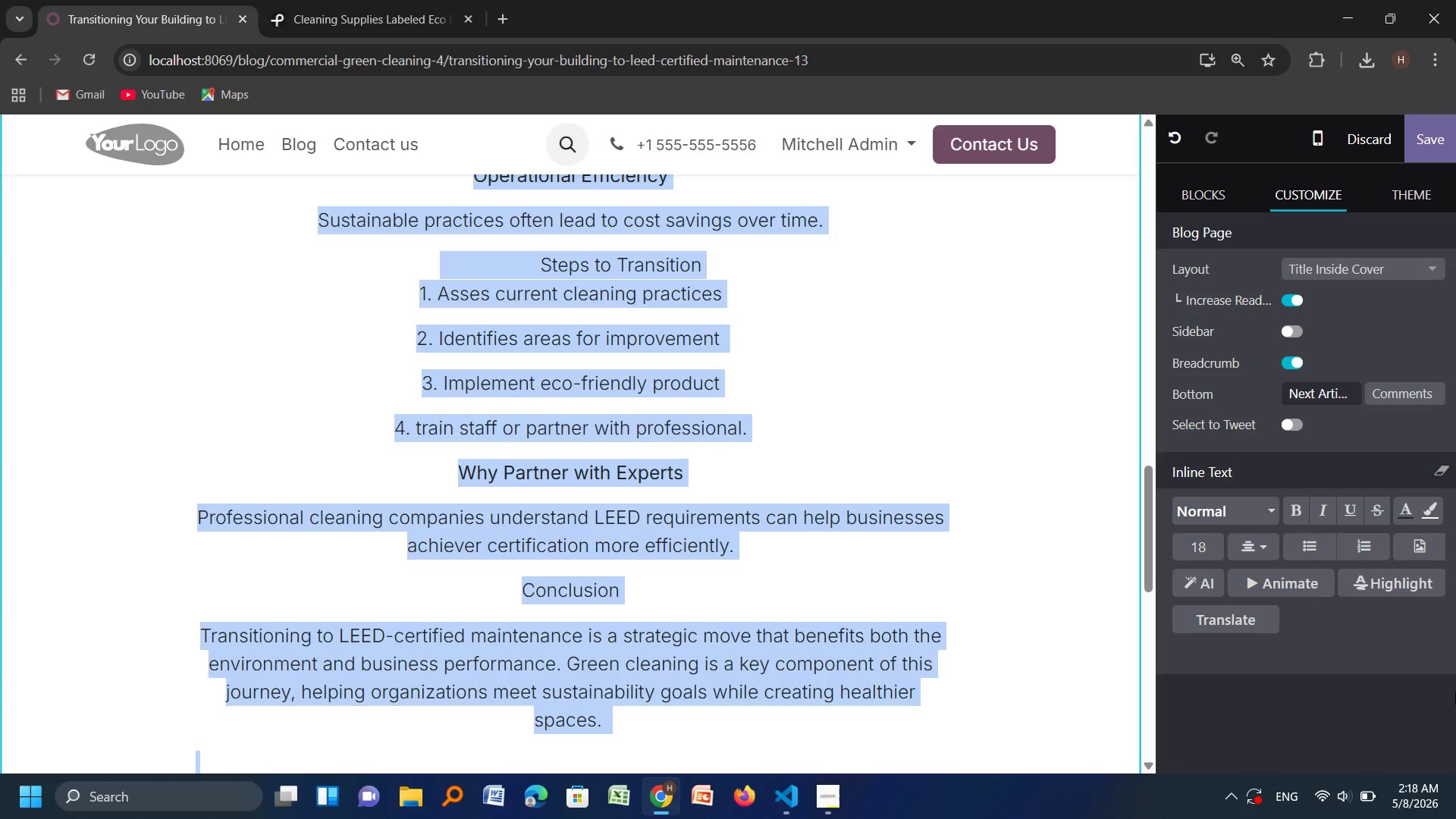 
wait(46.27)
 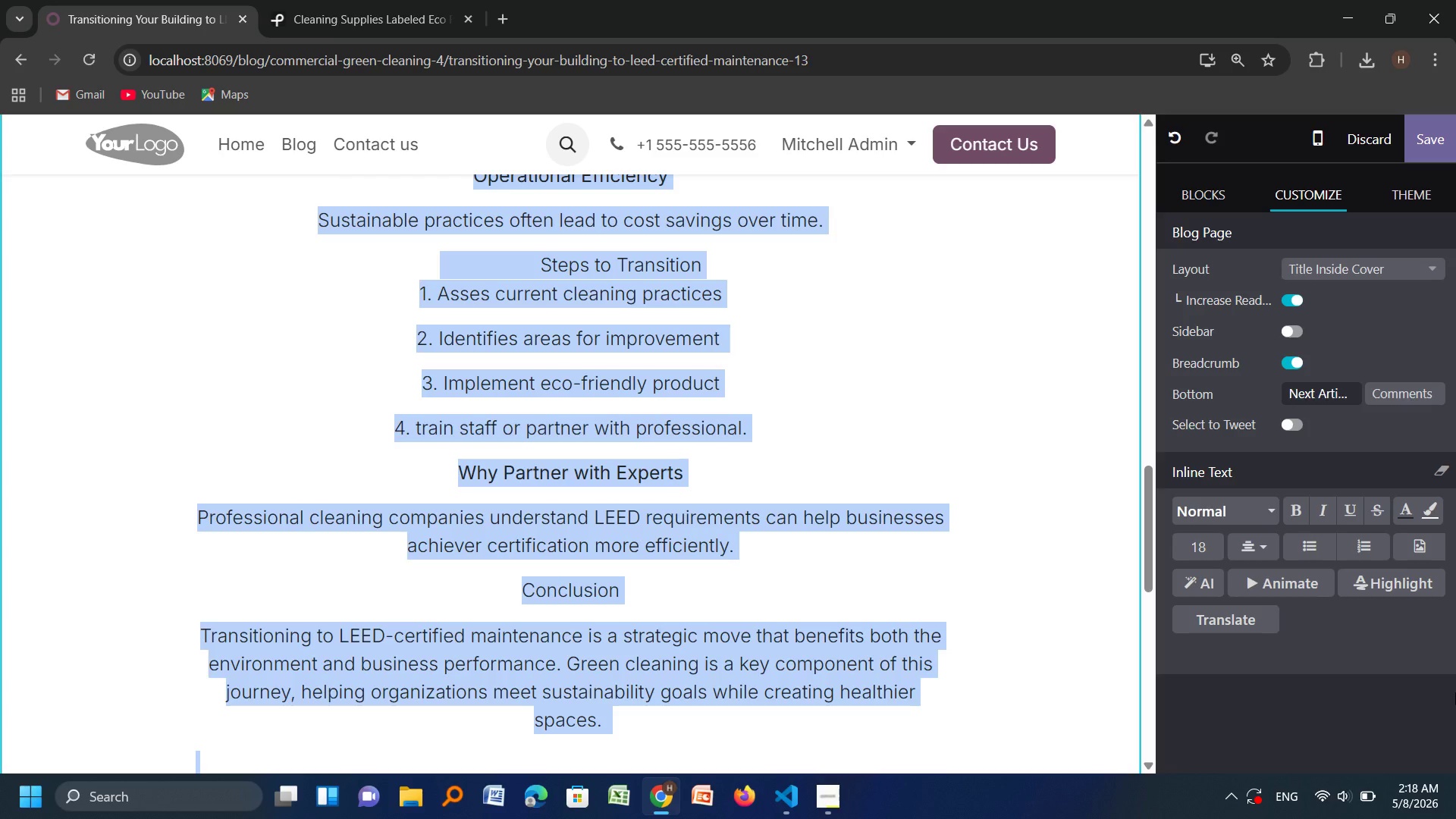 
left_click([1274, 551])
 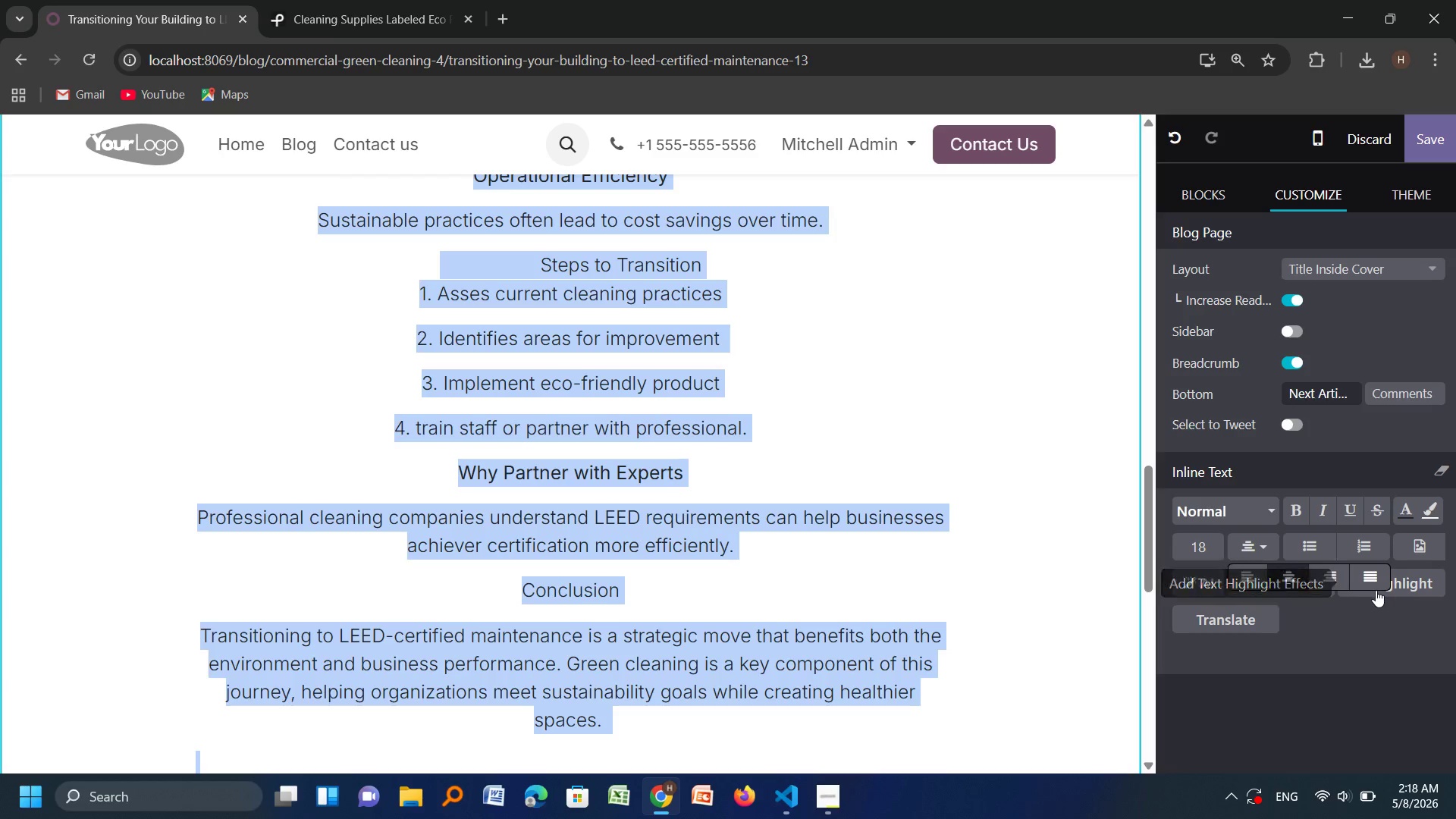 
left_click([1379, 579])
 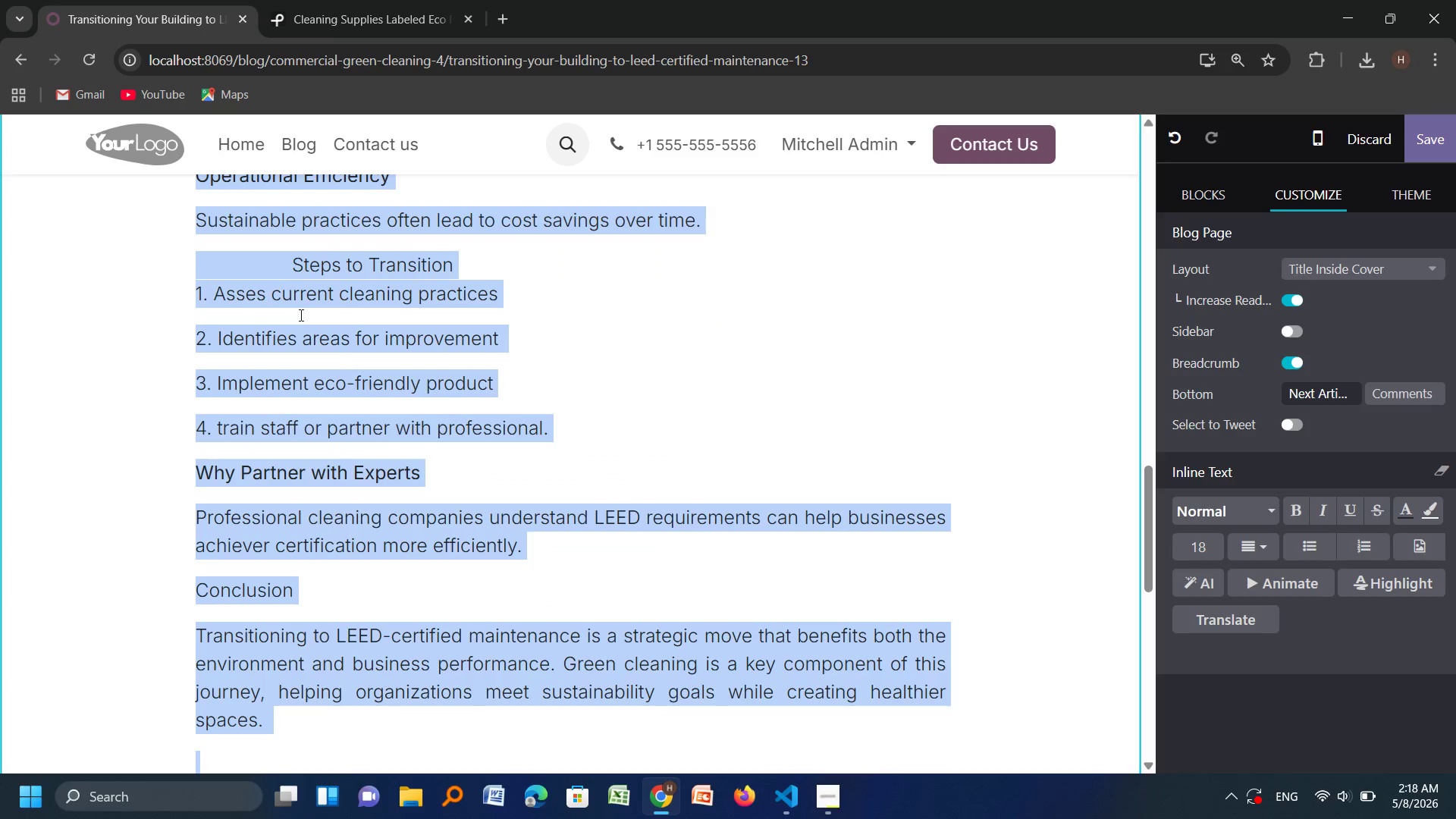 
left_click([379, 446])
 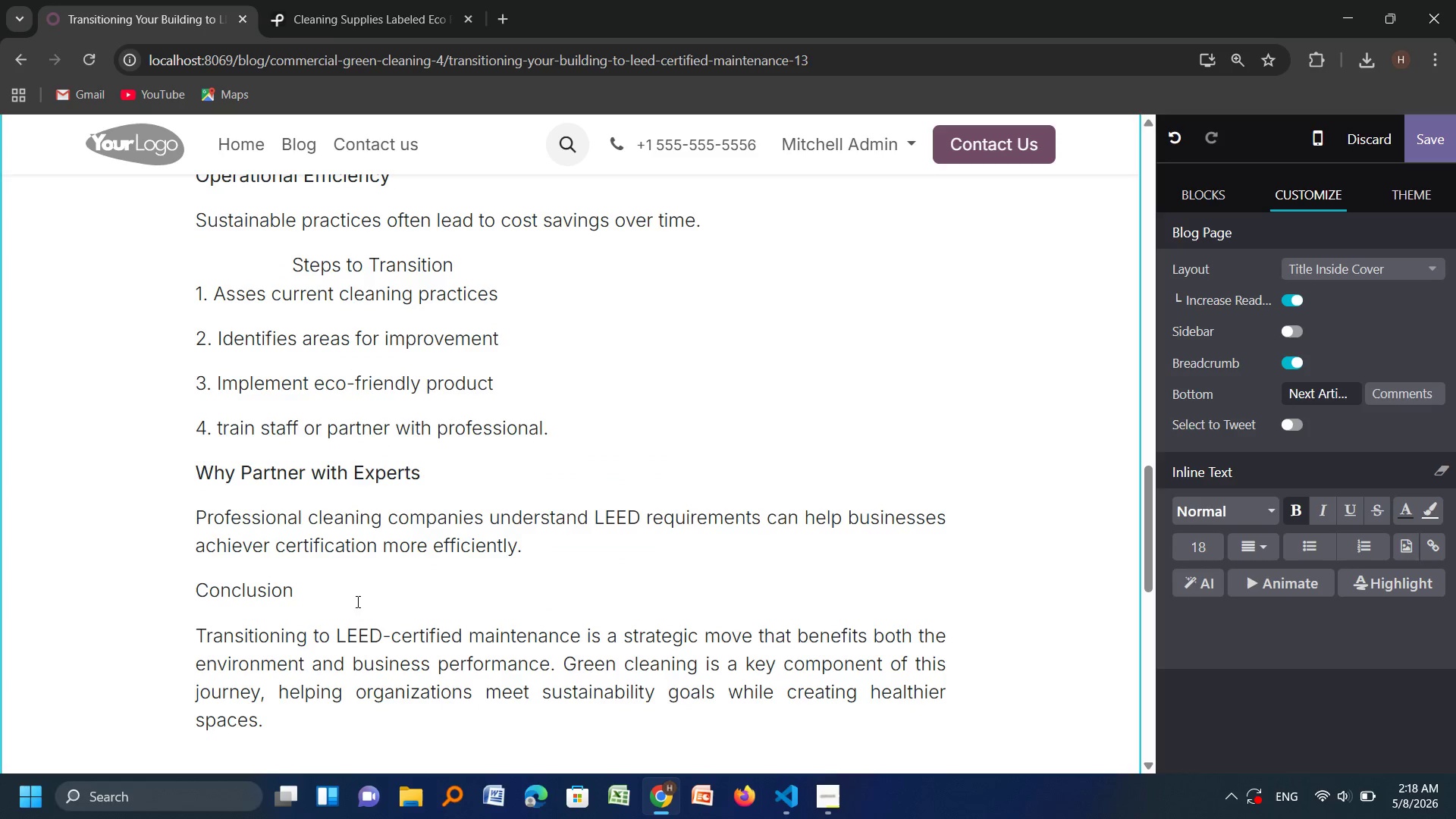 
left_click_drag(start_coordinate=[309, 588], to_coordinate=[194, 580])
 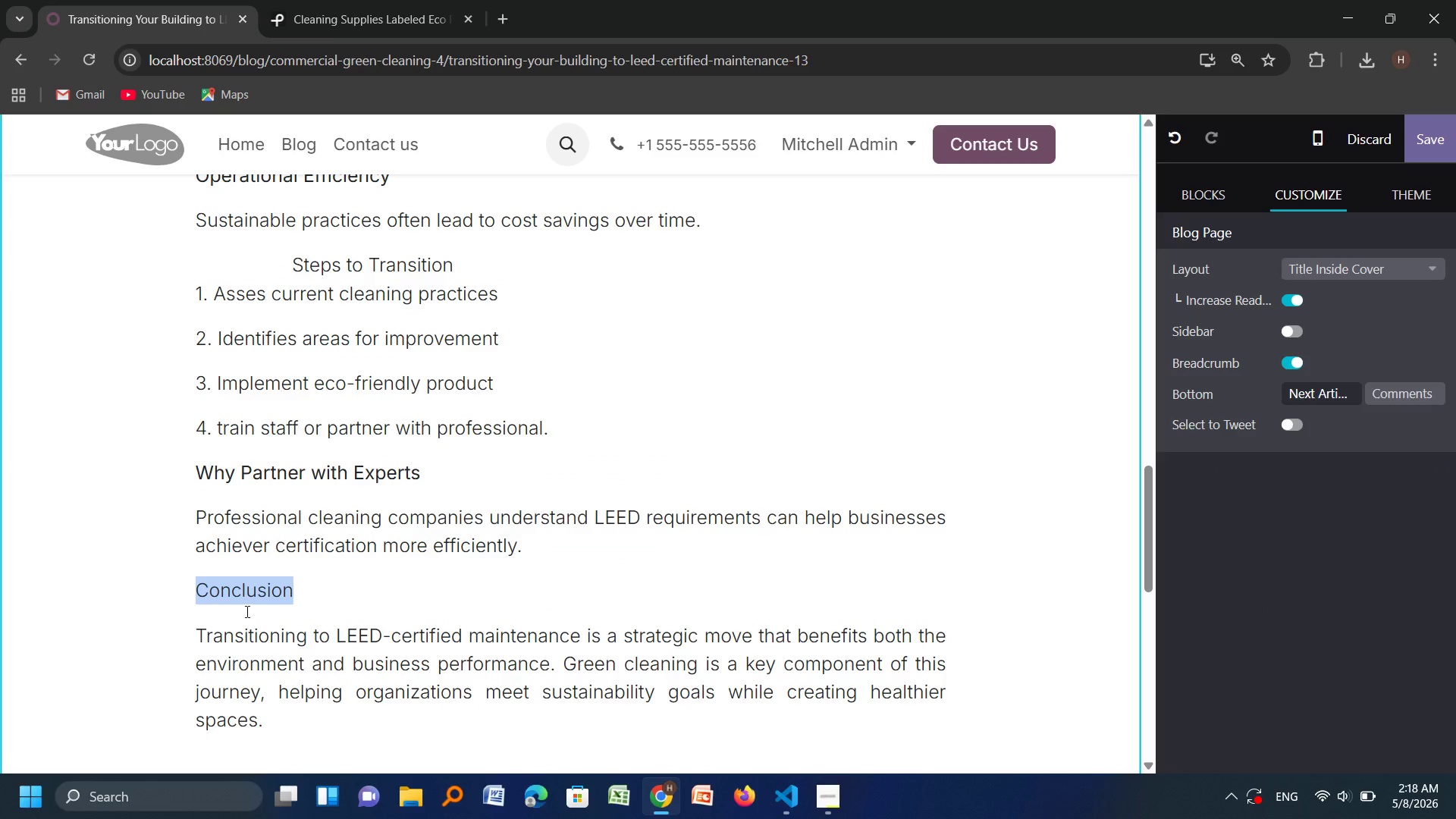 
right_click([252, 605])
 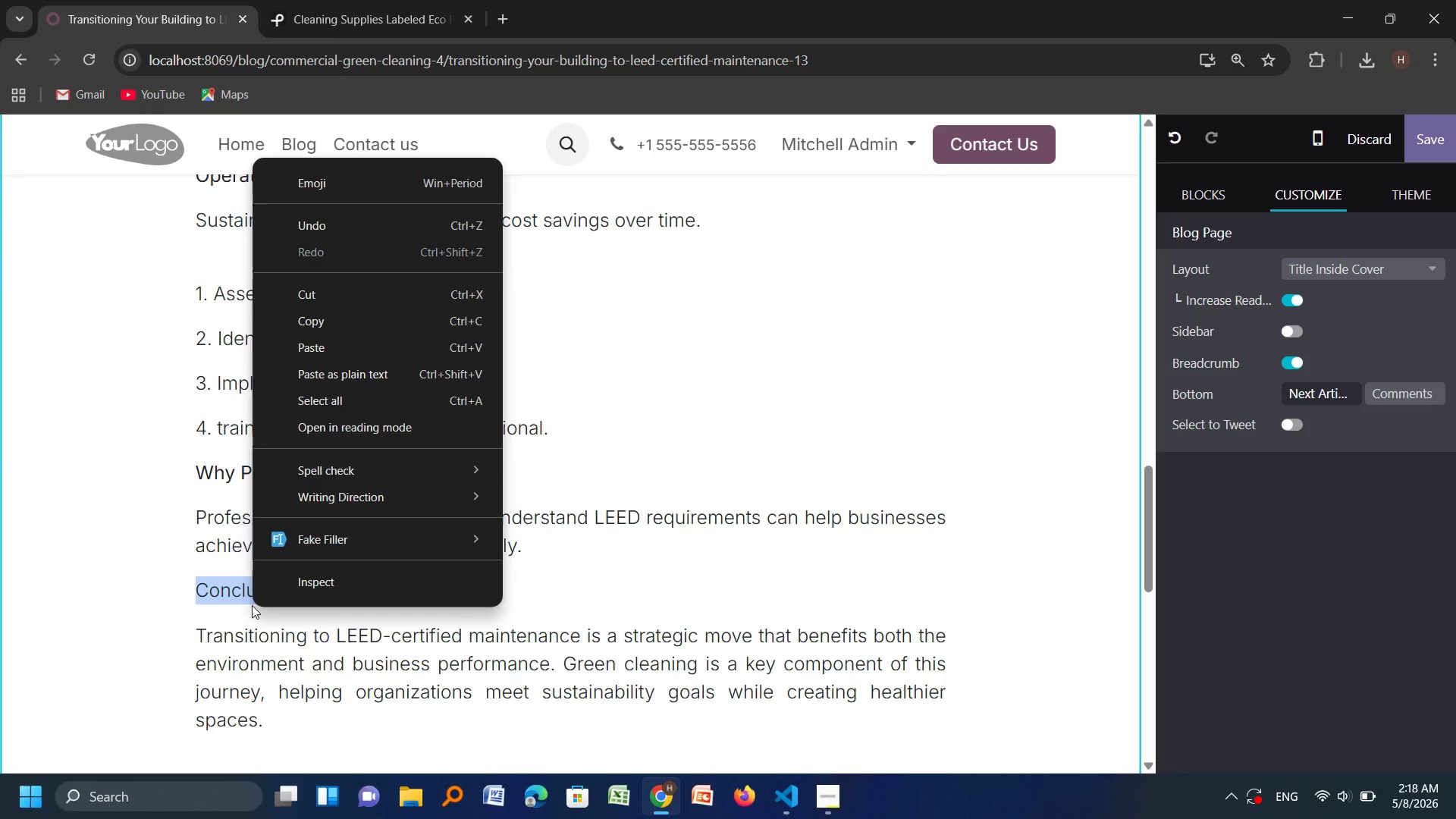 
left_click([252, 605])
 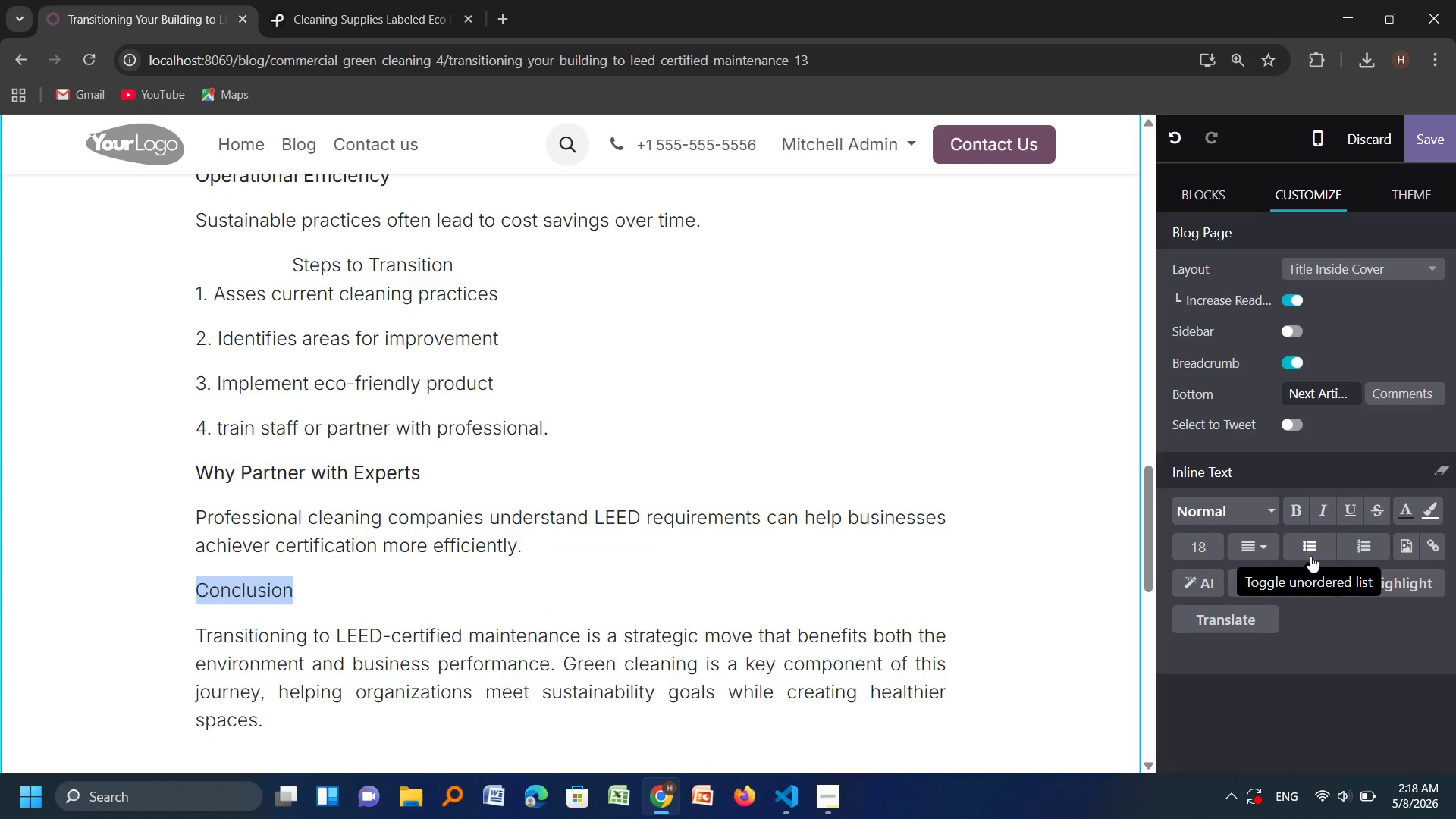 
left_click([1294, 511])
 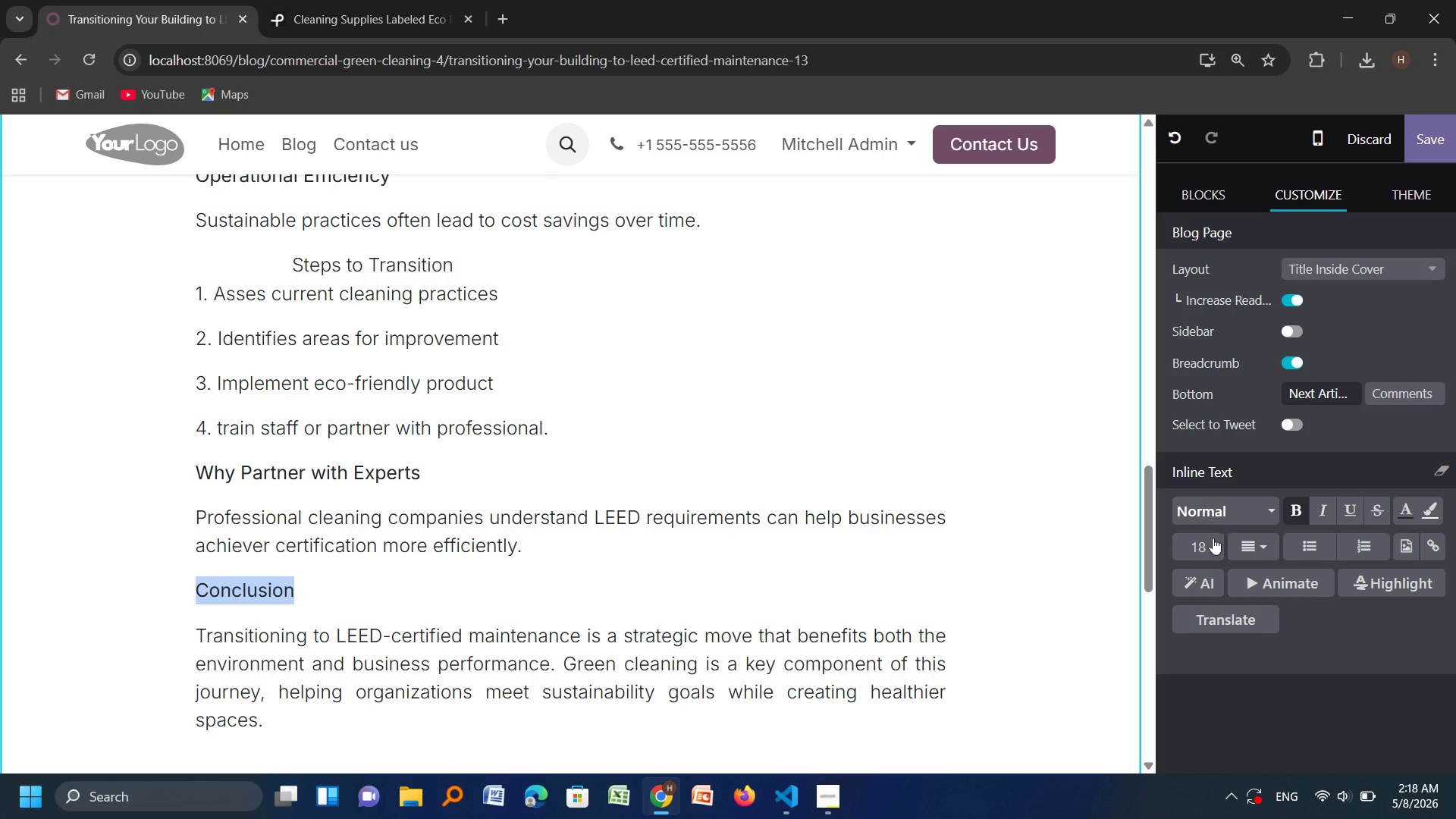 
left_click([1205, 550])
 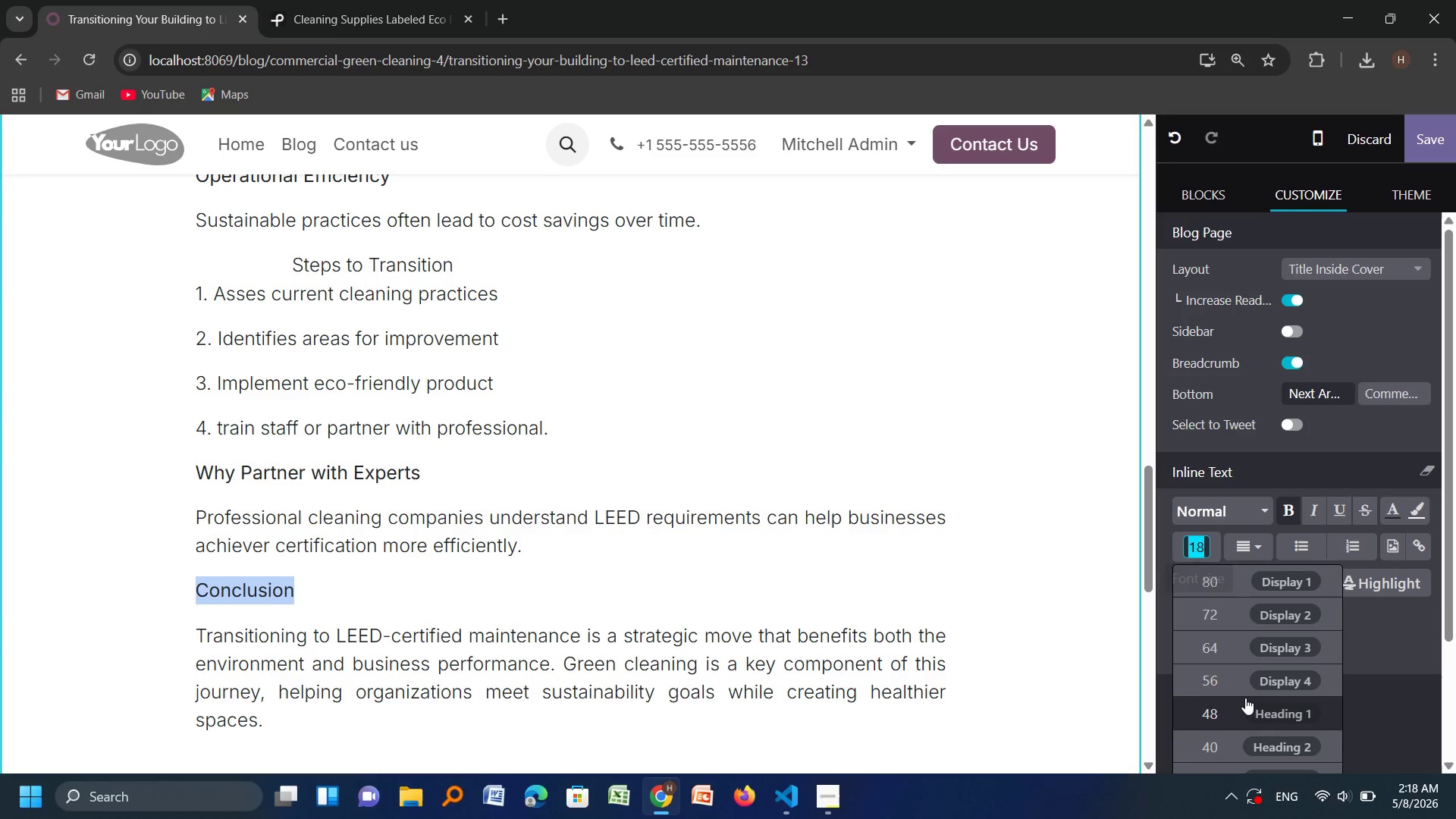 
scroll: coordinate [1245, 698], scroll_direction: down, amount: 1.0
 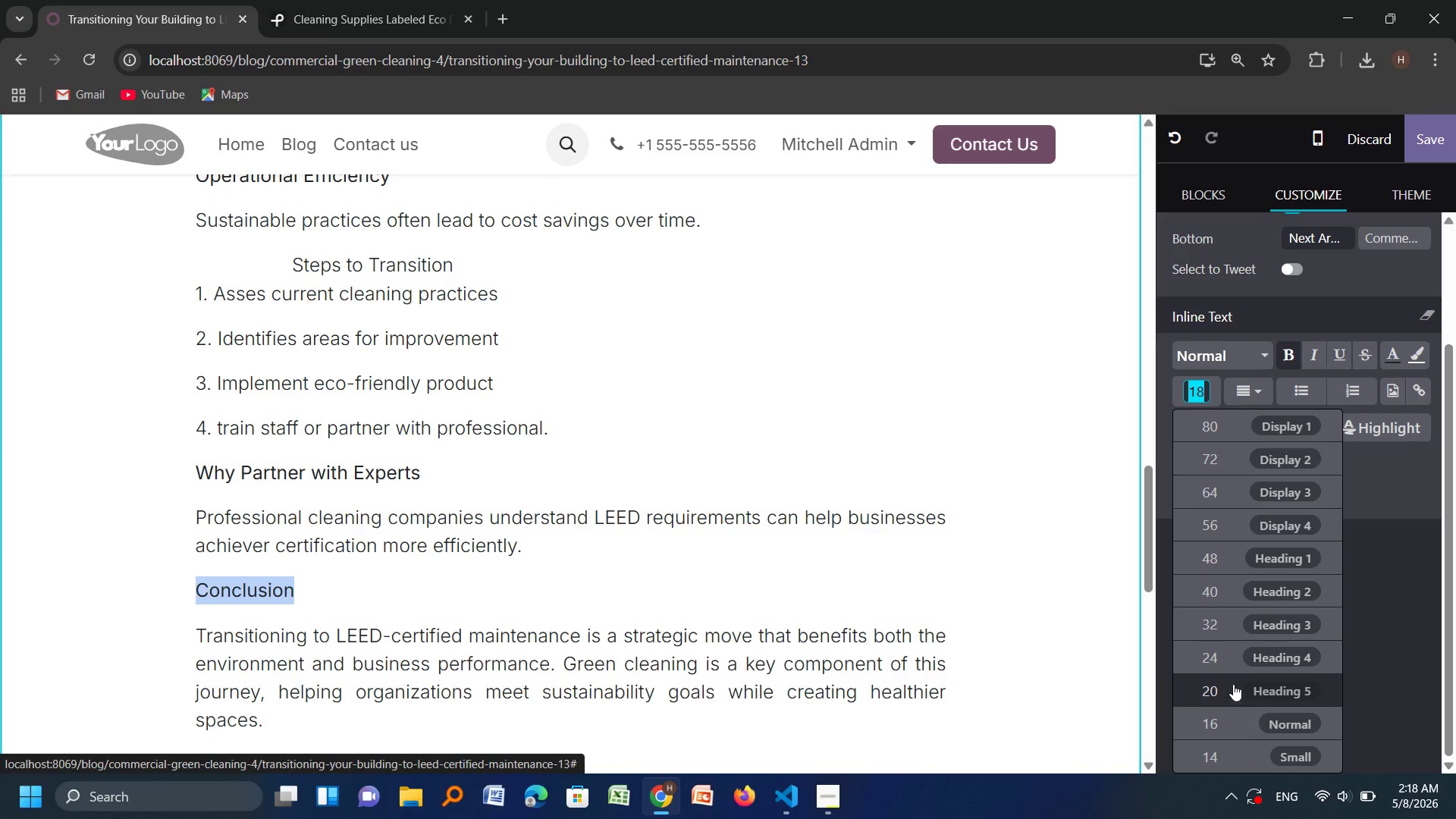 
left_click([1236, 666])
 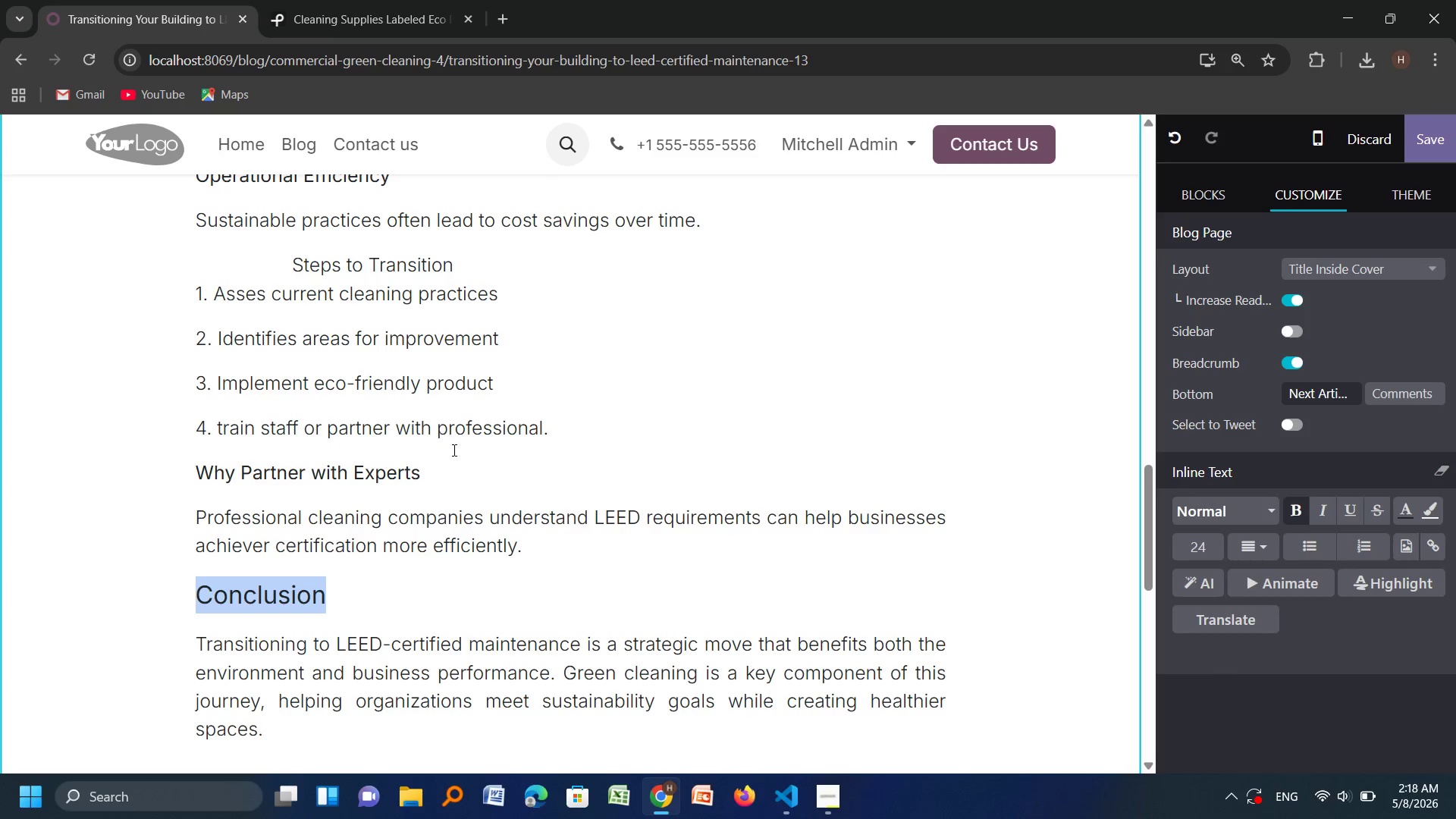 
scroll: coordinate [450, 450], scroll_direction: up, amount: 1.0
 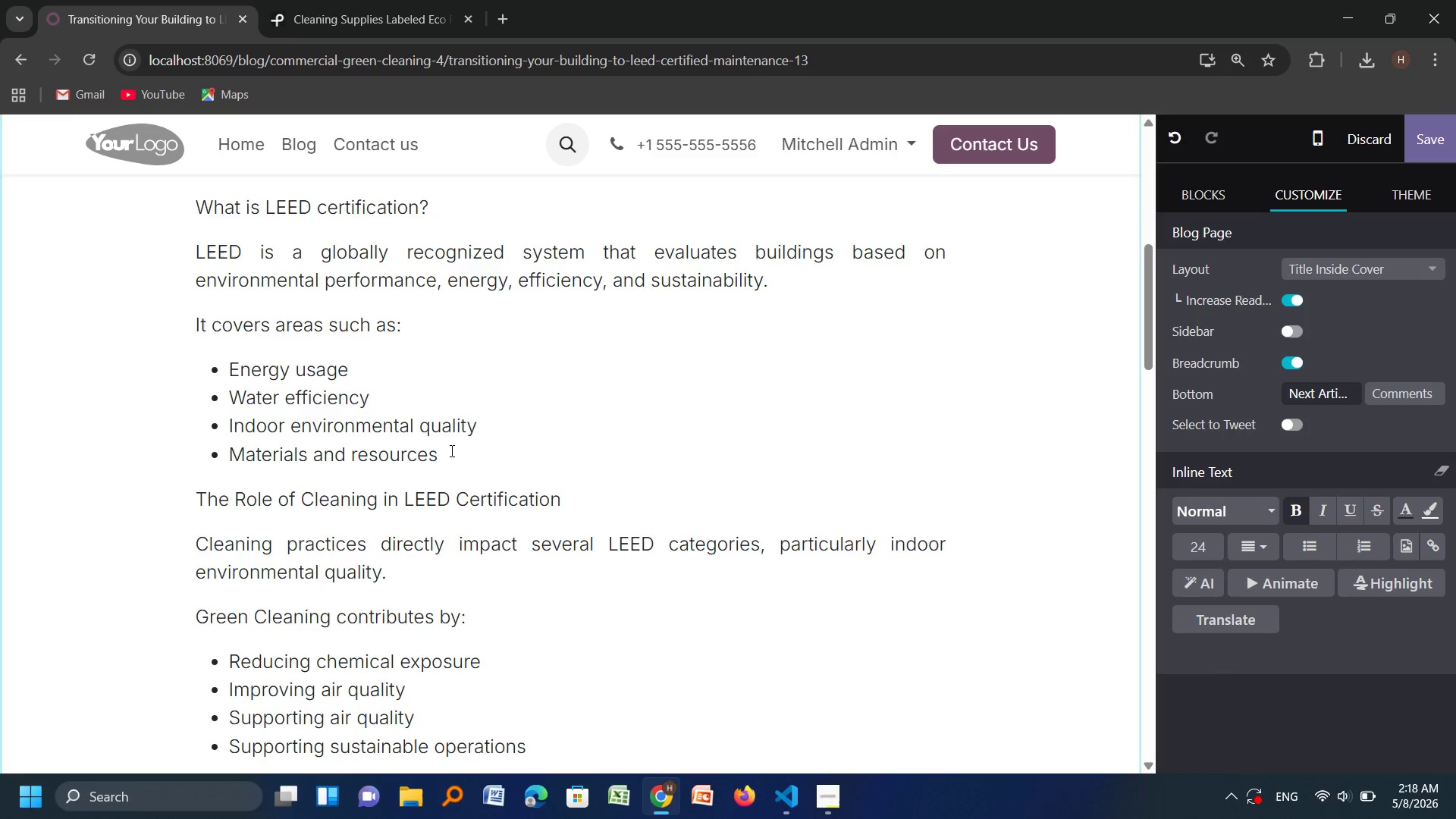 
scroll: coordinate [450, 450], scroll_direction: none, amount: 0.0
 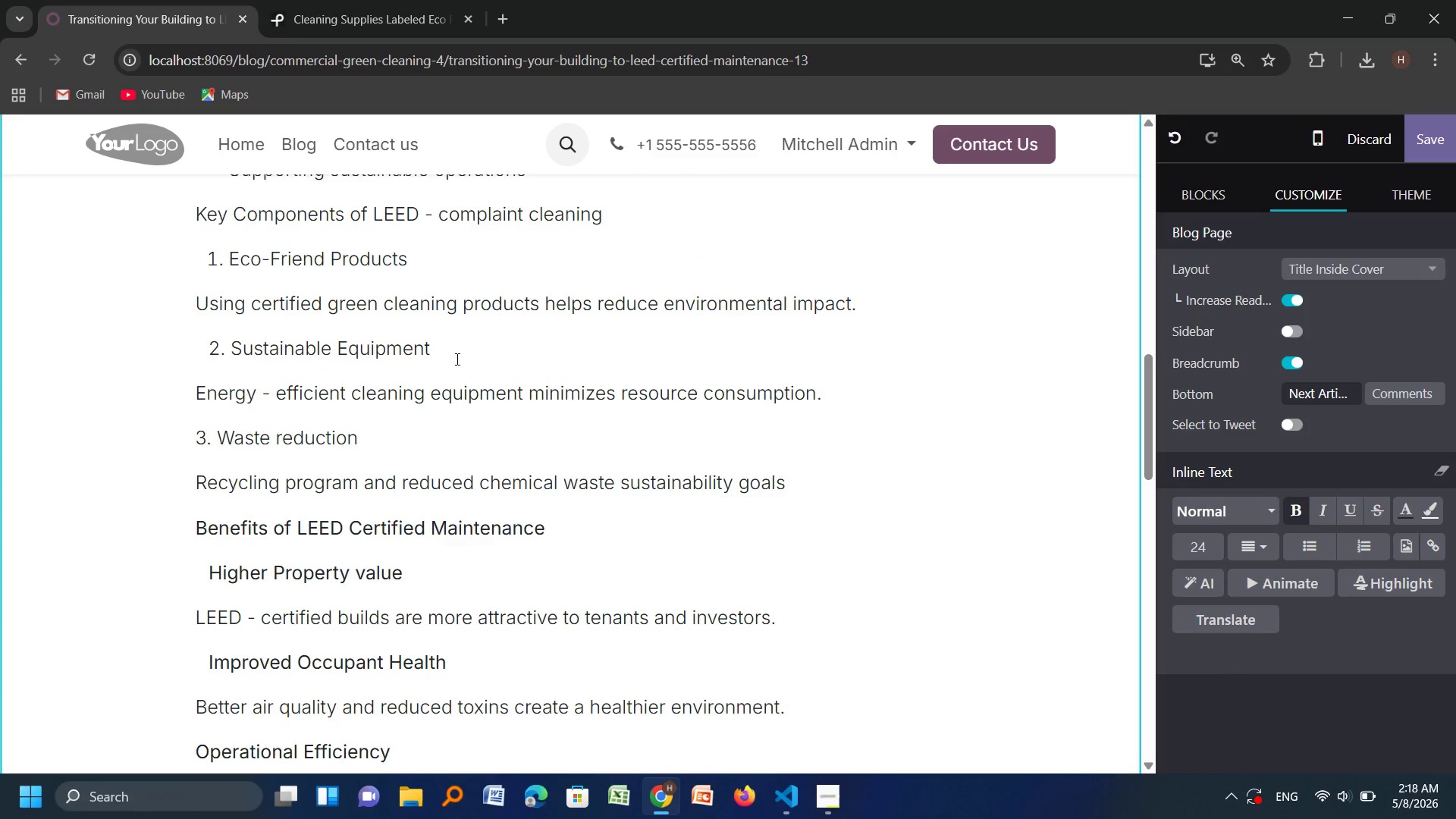 
left_click_drag(start_coordinate=[453, 341], to_coordinate=[214, 322])
 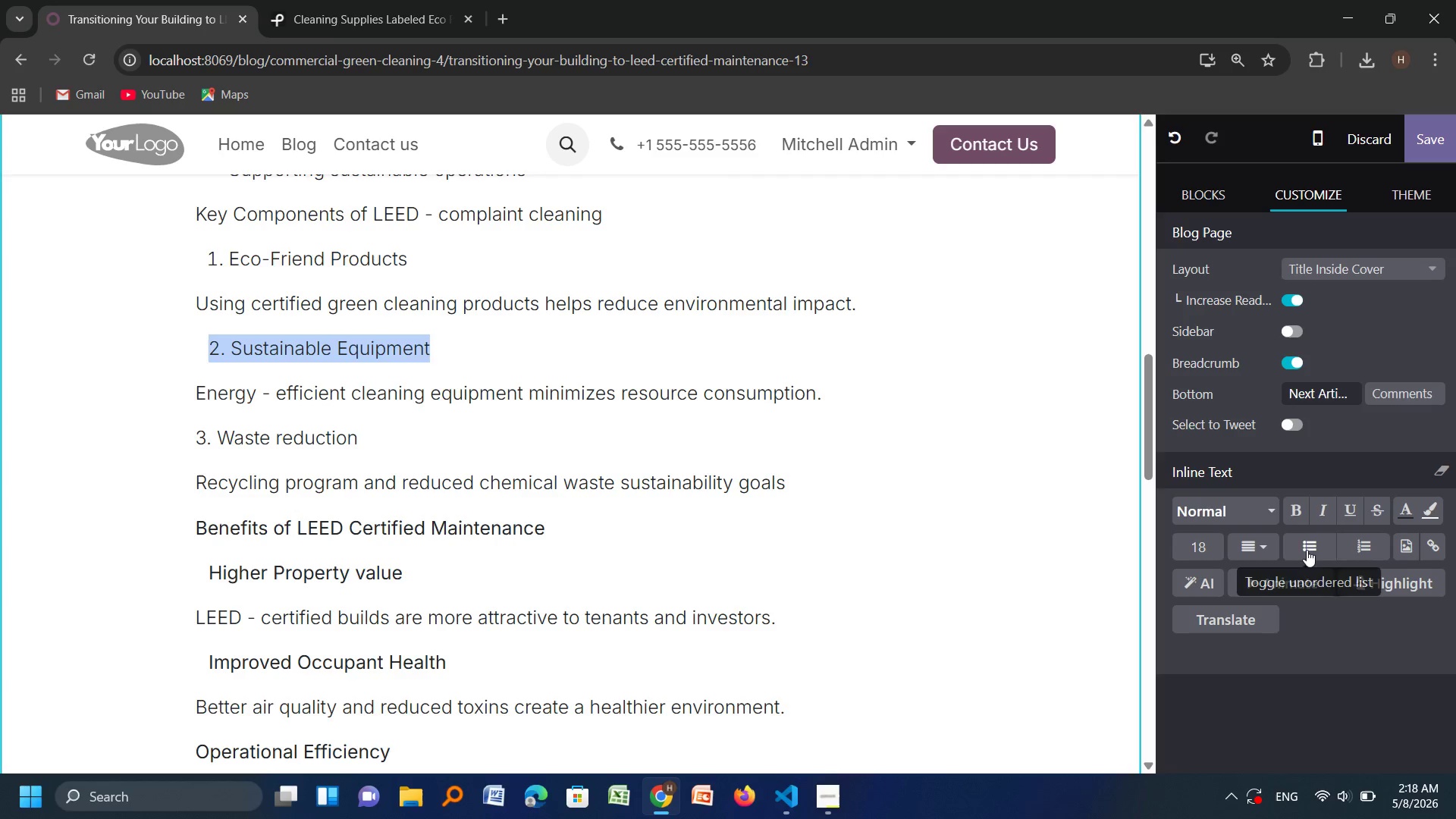 
left_click([1294, 519])
 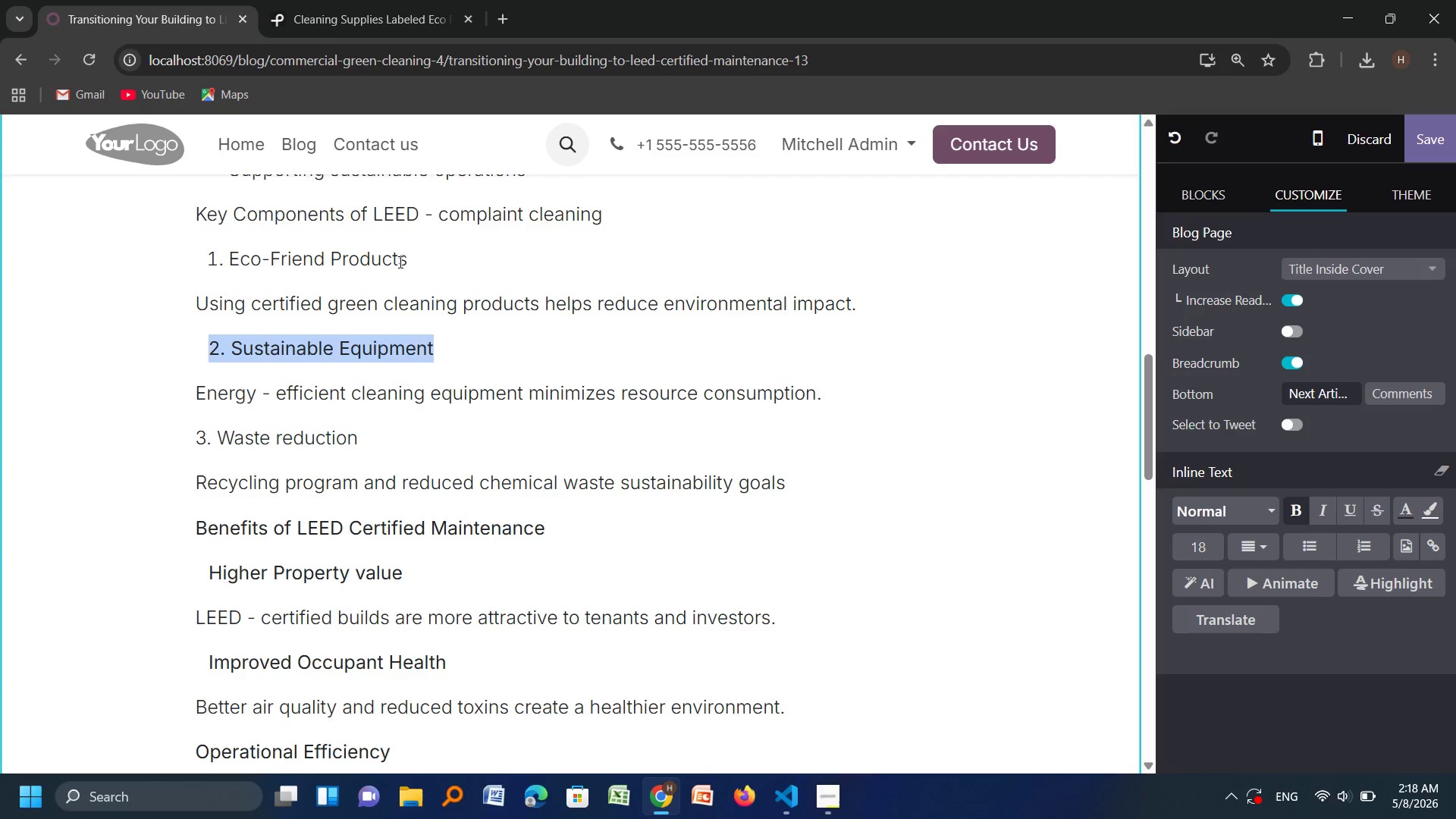 
left_click_drag(start_coordinate=[406, 259], to_coordinate=[208, 231])
 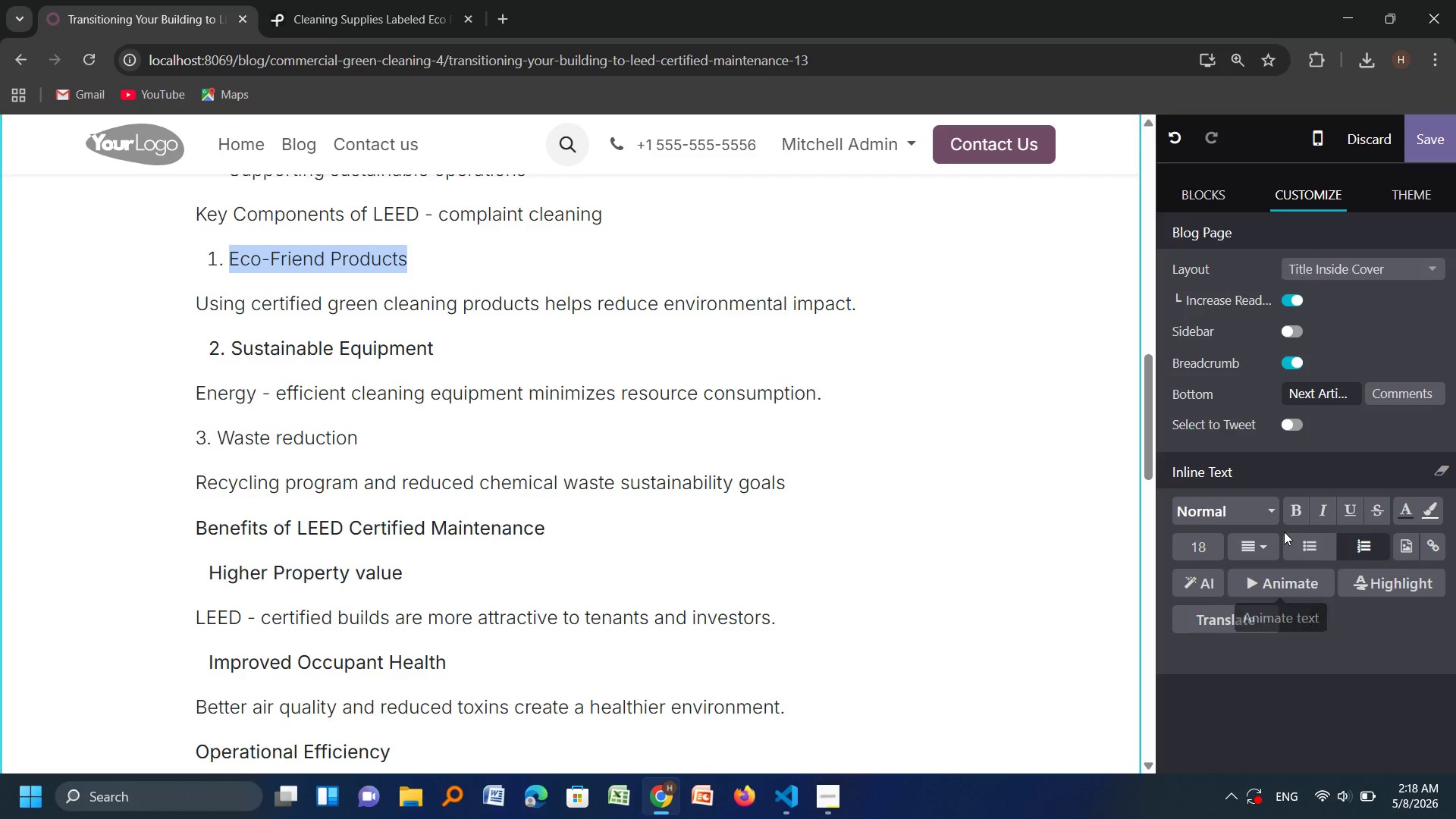 
left_click([1297, 518])
 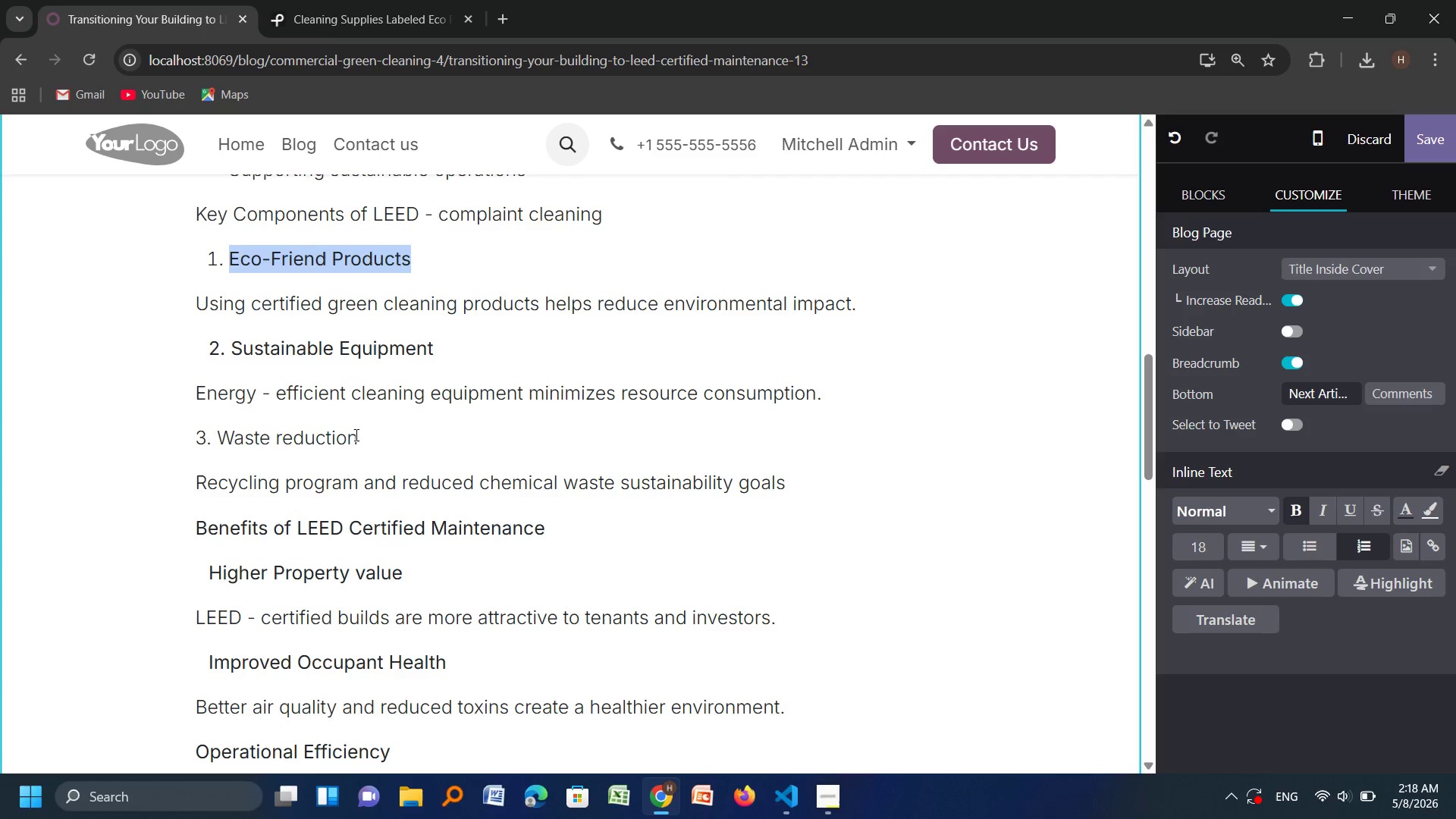 
left_click_drag(start_coordinate=[362, 436], to_coordinate=[199, 412])
 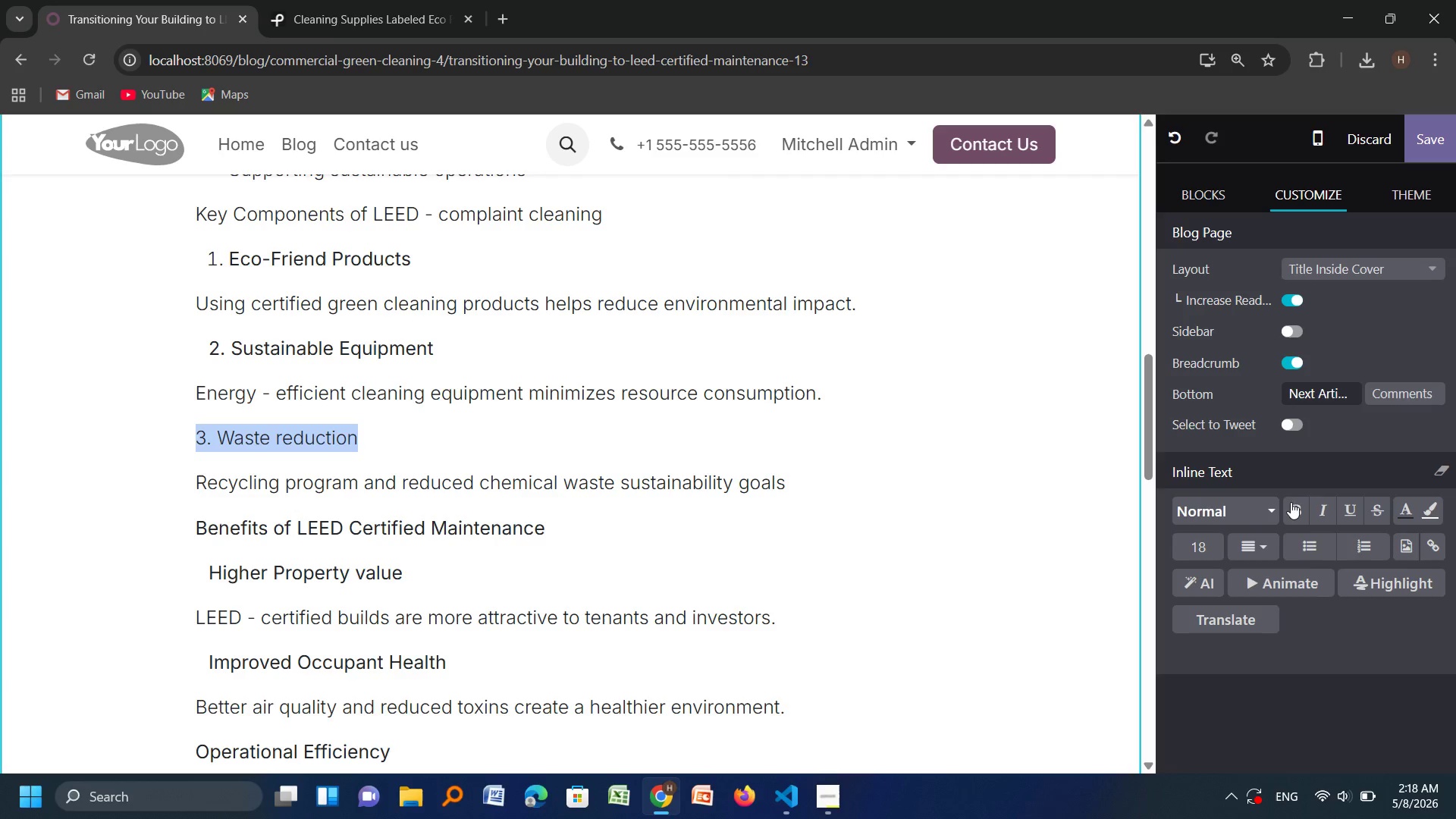 
left_click([1296, 501])
 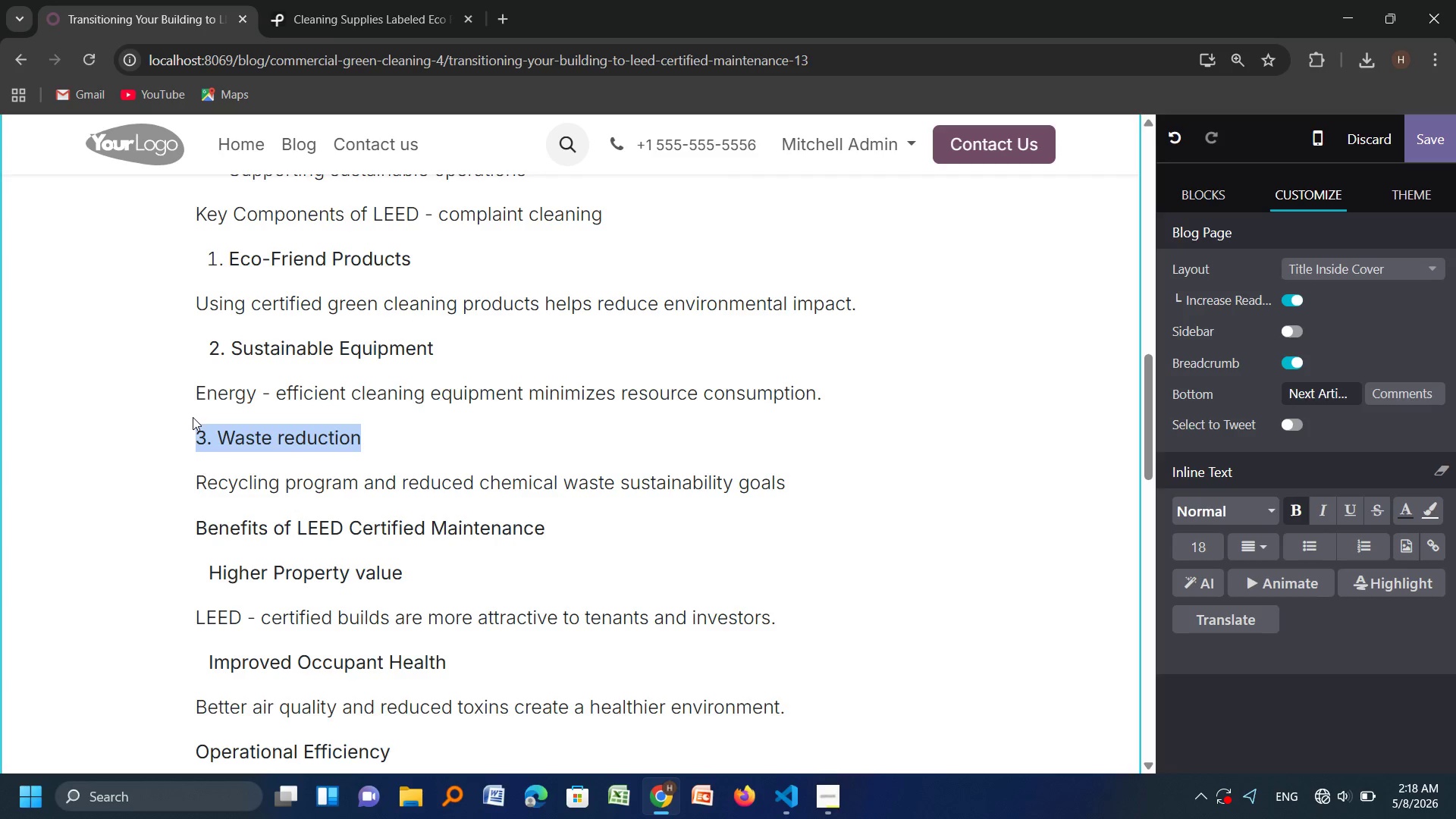 
left_click([194, 433])
 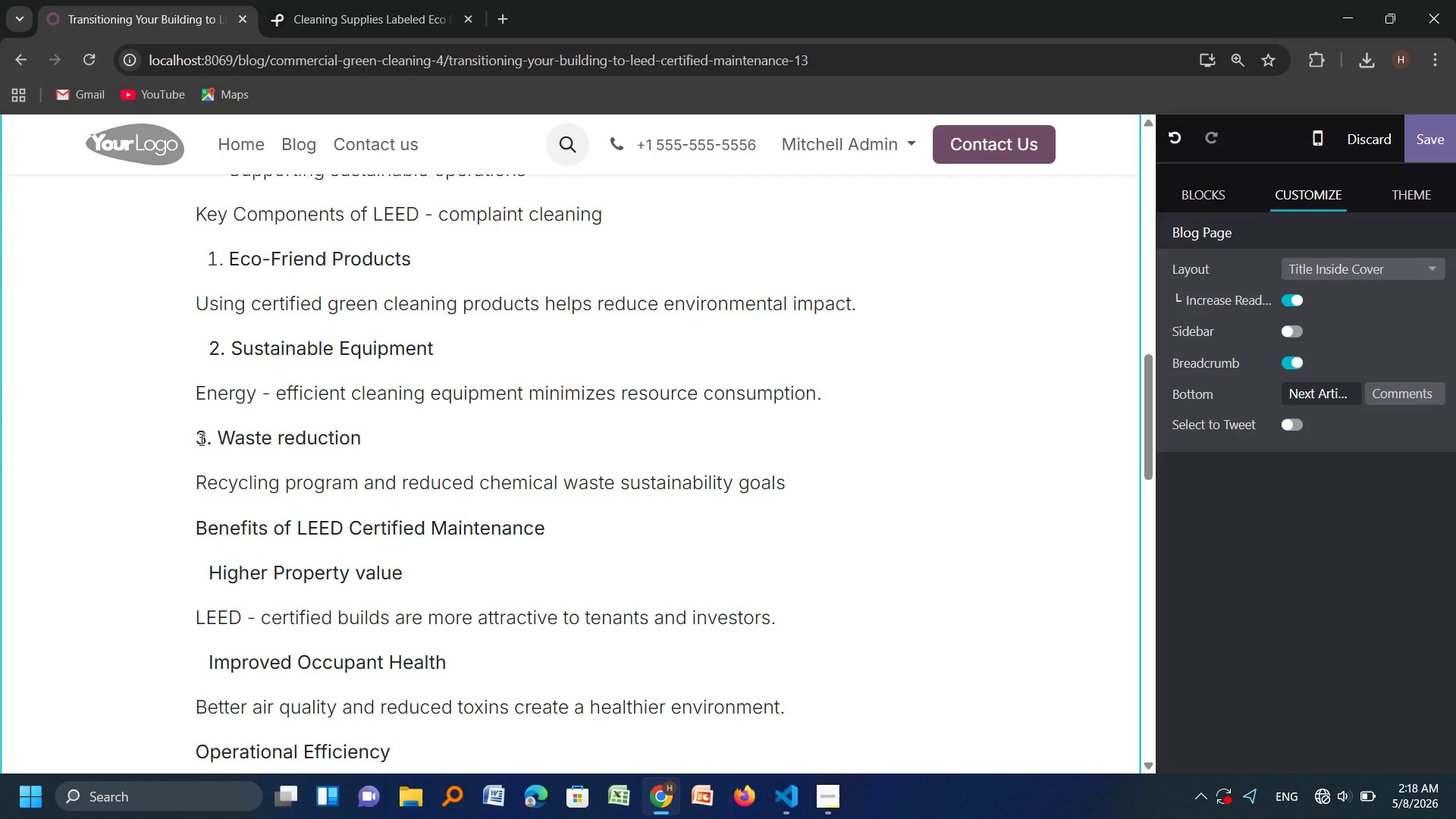 
left_click([200, 439])
 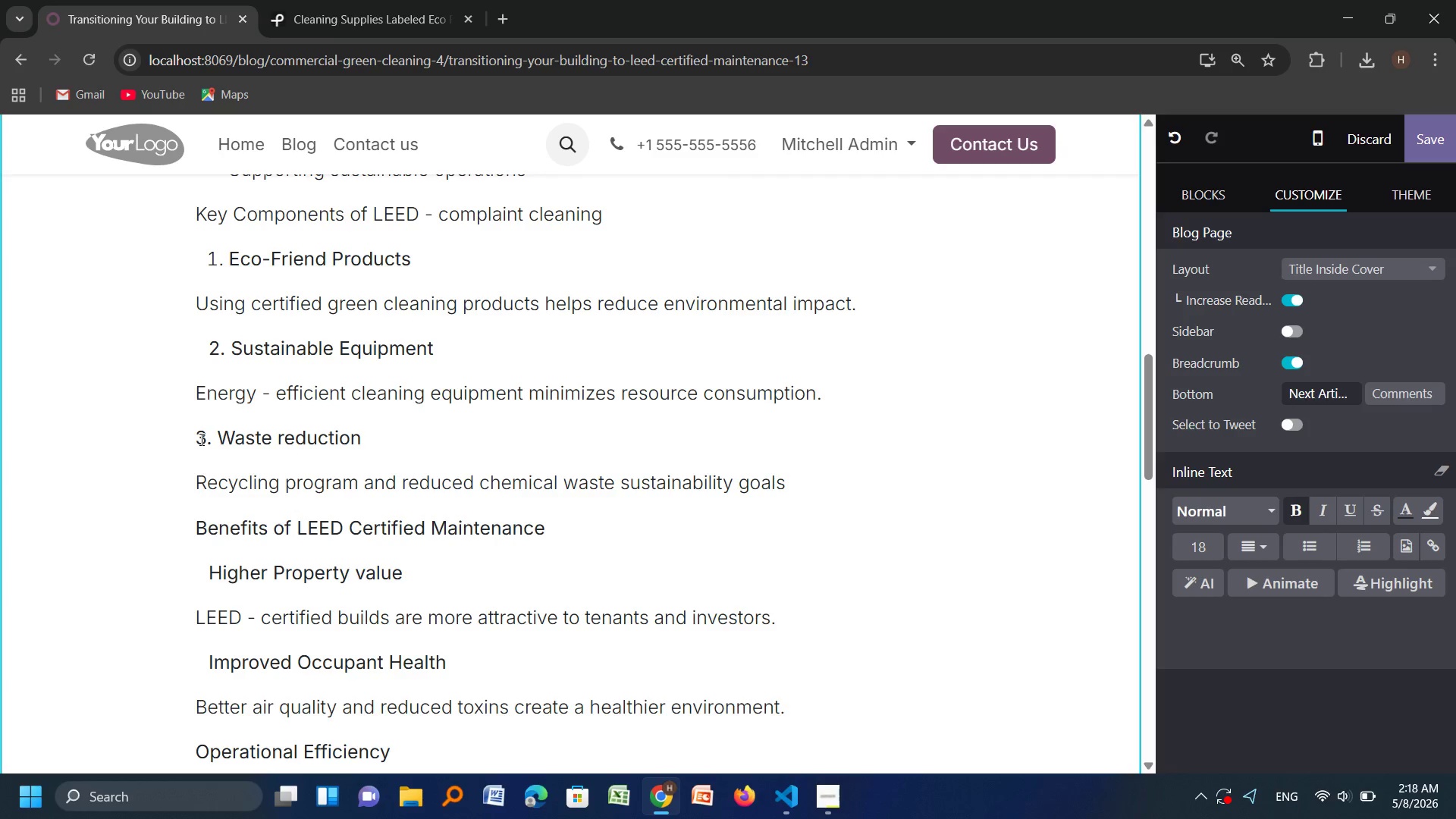 
key(Space)
 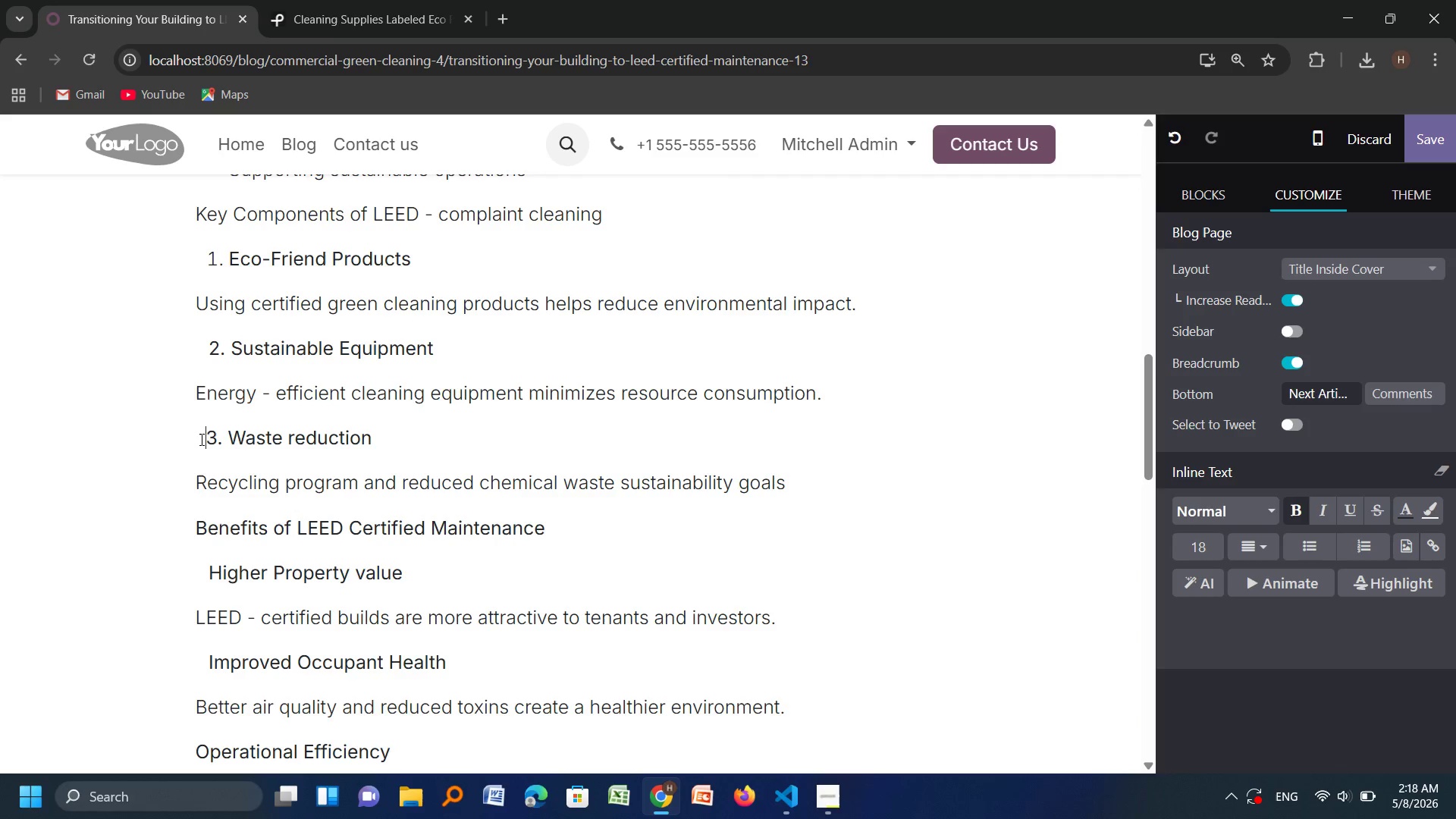 
key(Space)
 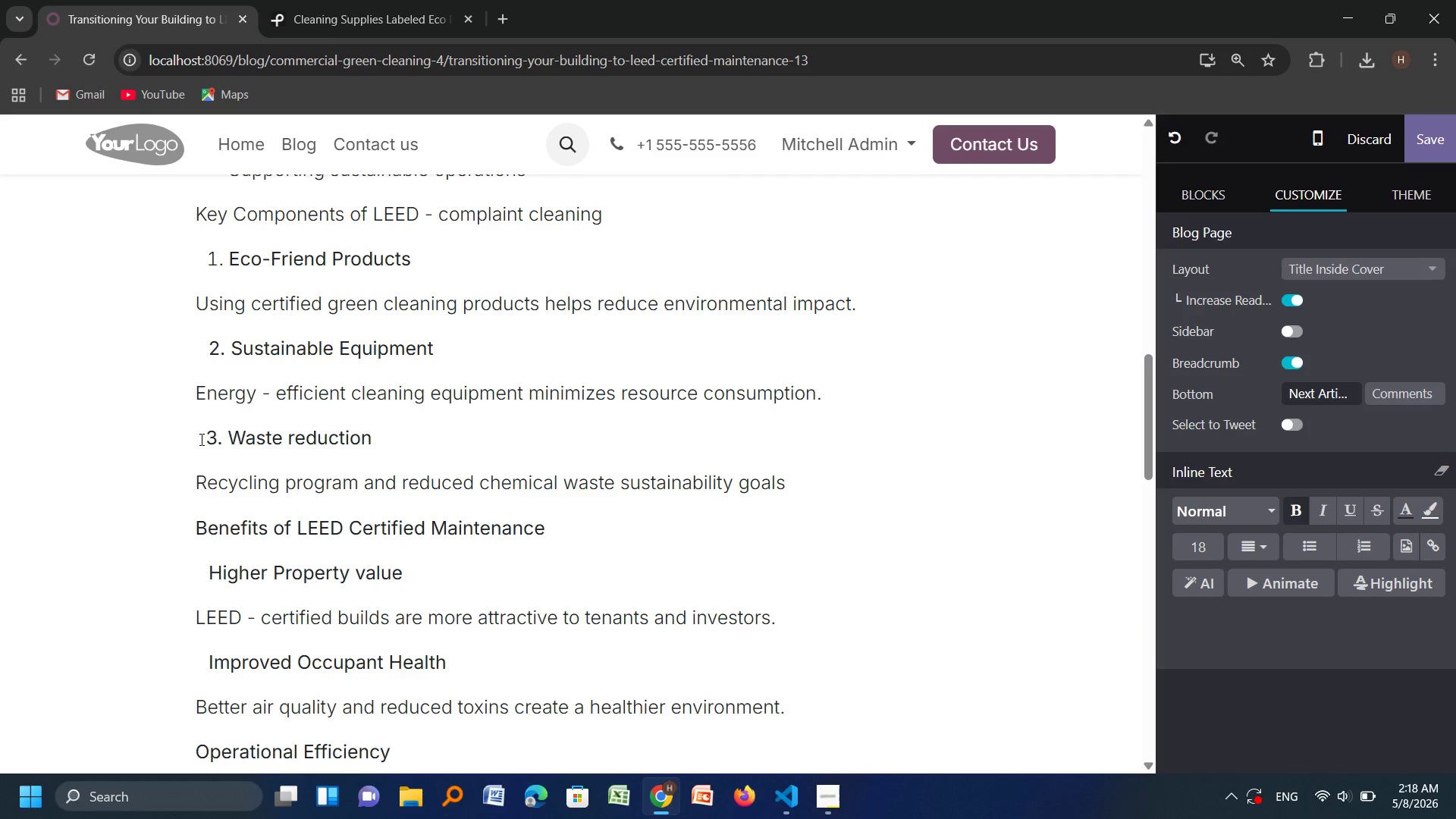 
key(Space)
 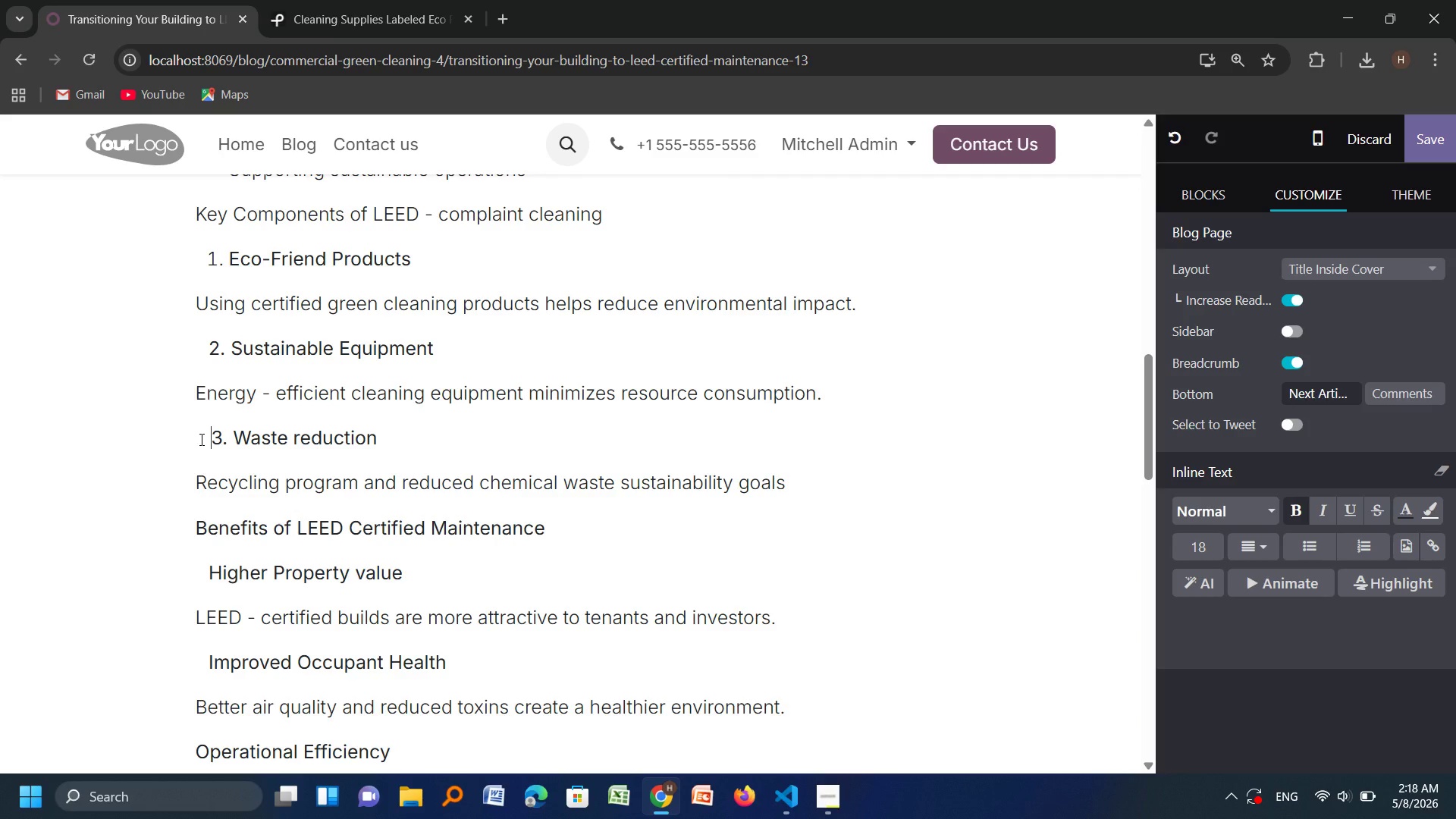 
key(Backspace)
 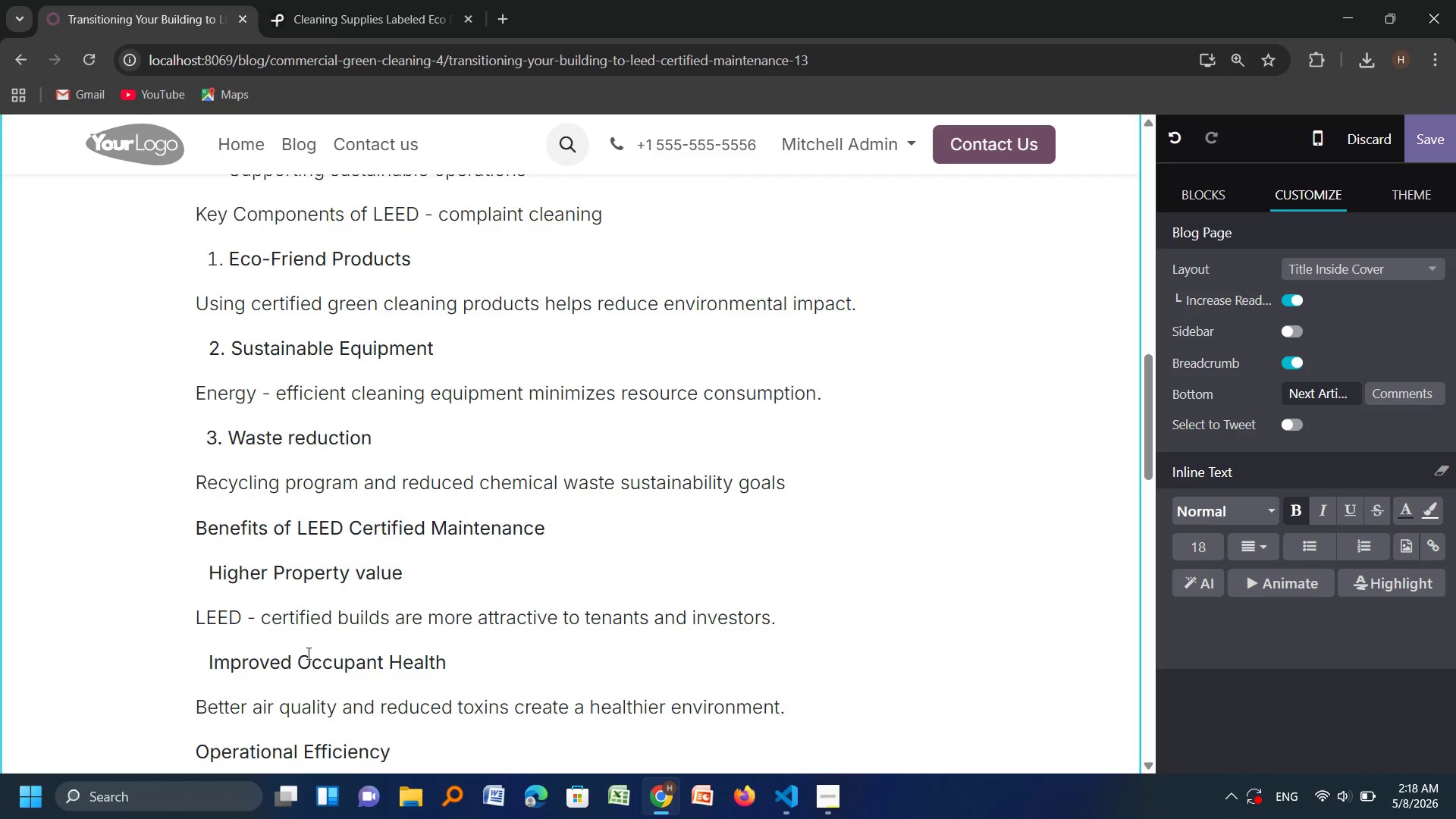 
wait(6.25)
 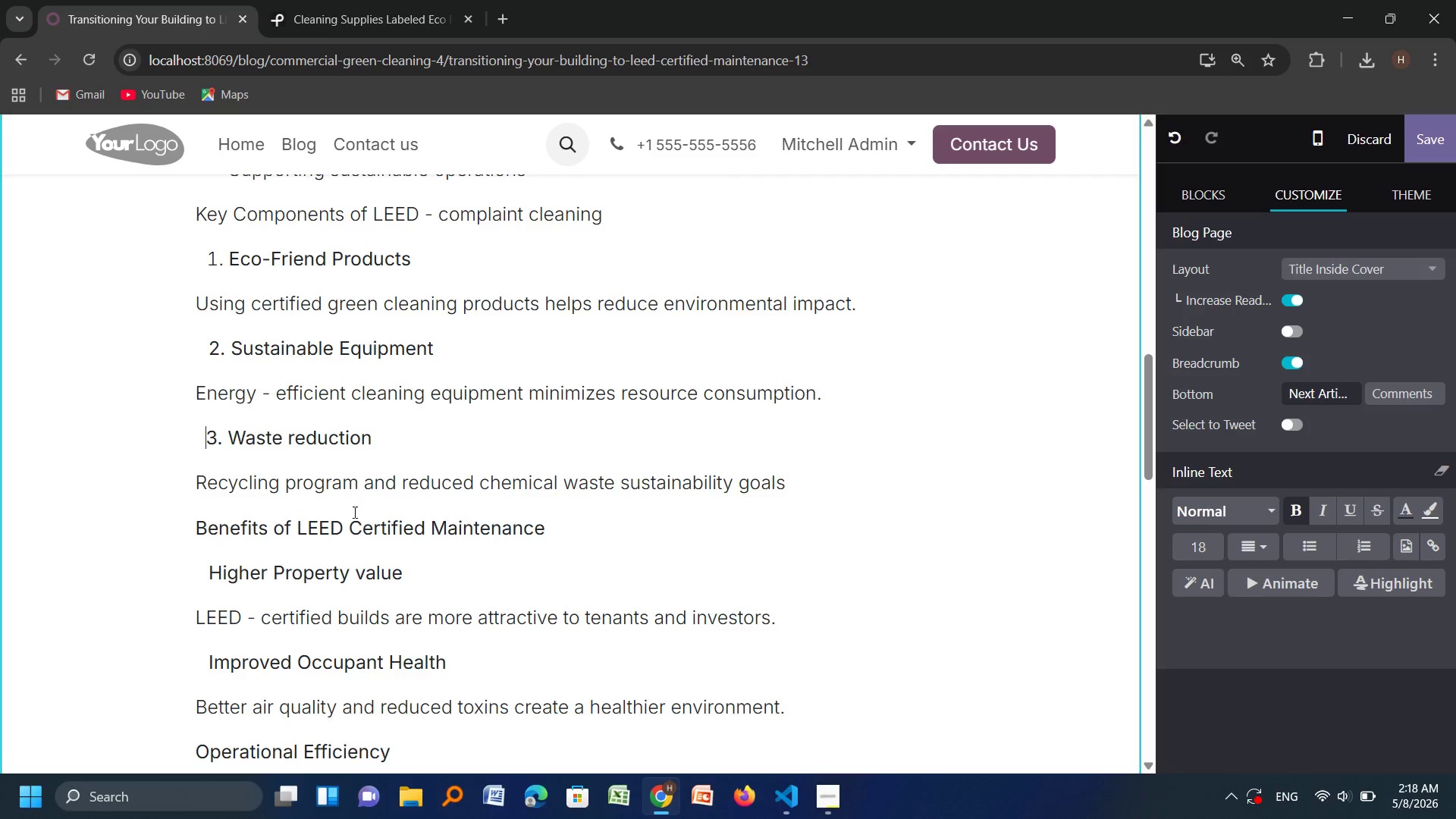 
scroll: coordinate [307, 653], scroll_direction: none, amount: 0.0
 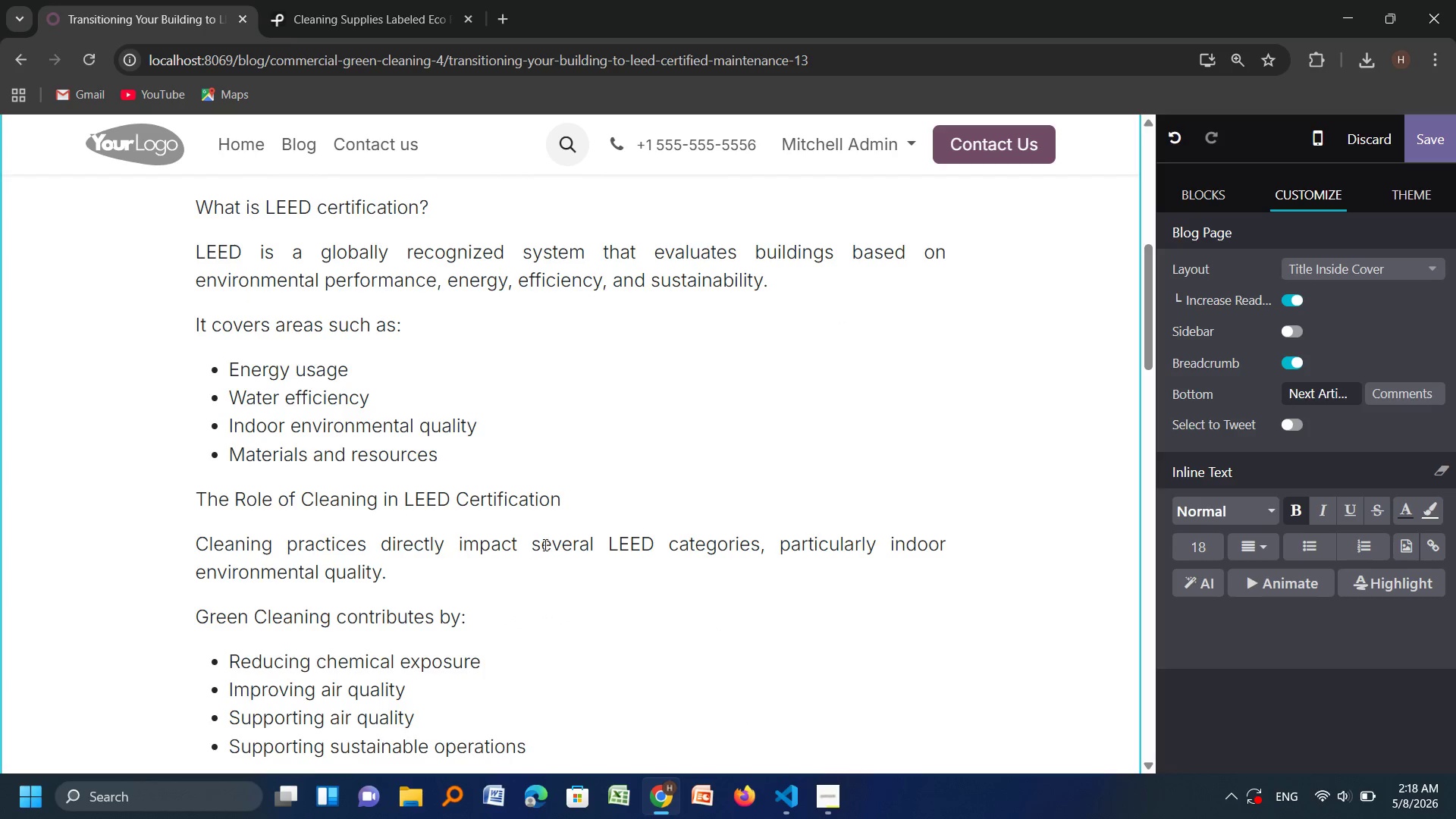 
left_click_drag(start_coordinate=[561, 500], to_coordinate=[199, 499])
 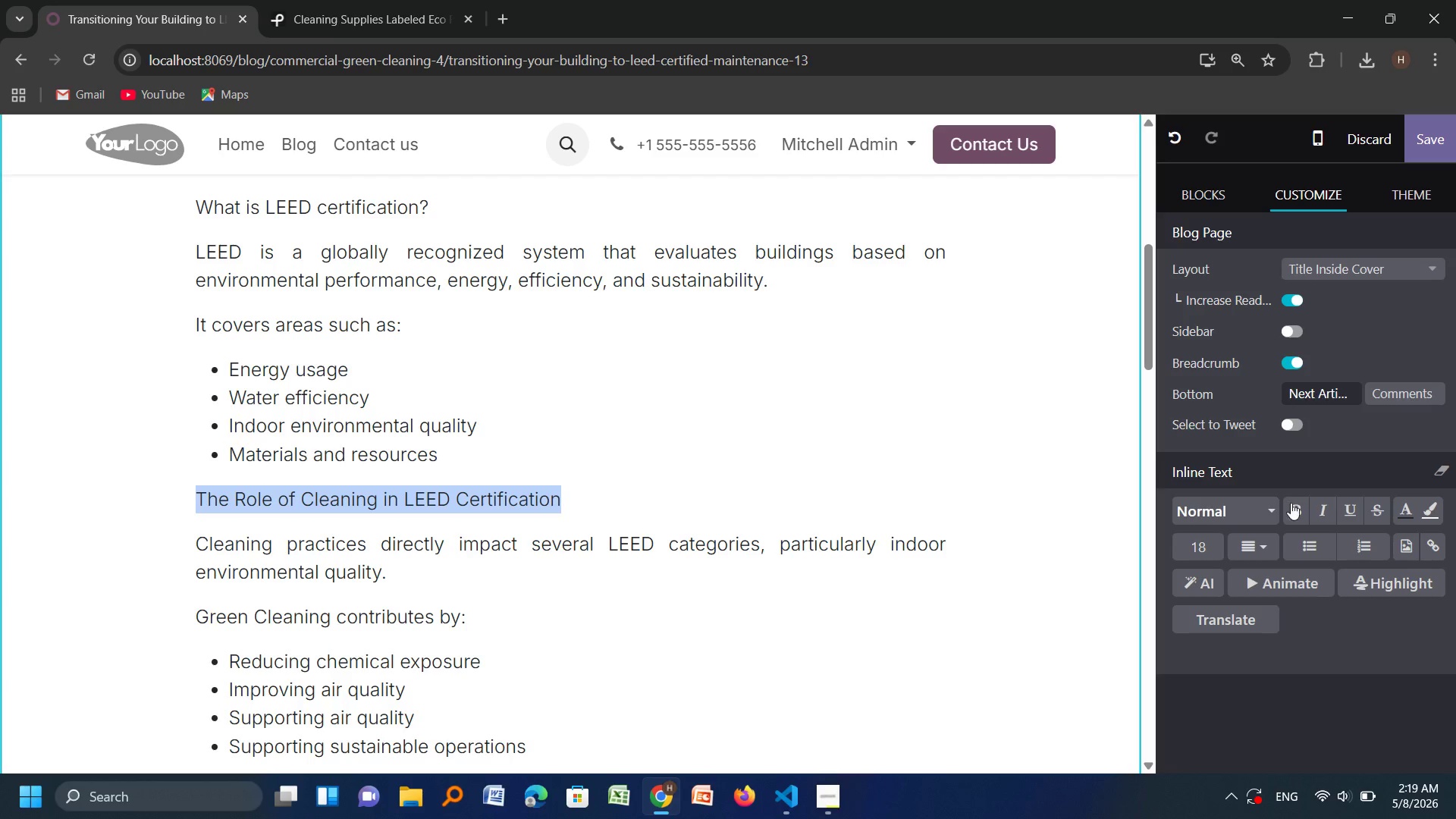 
left_click([1291, 506])
 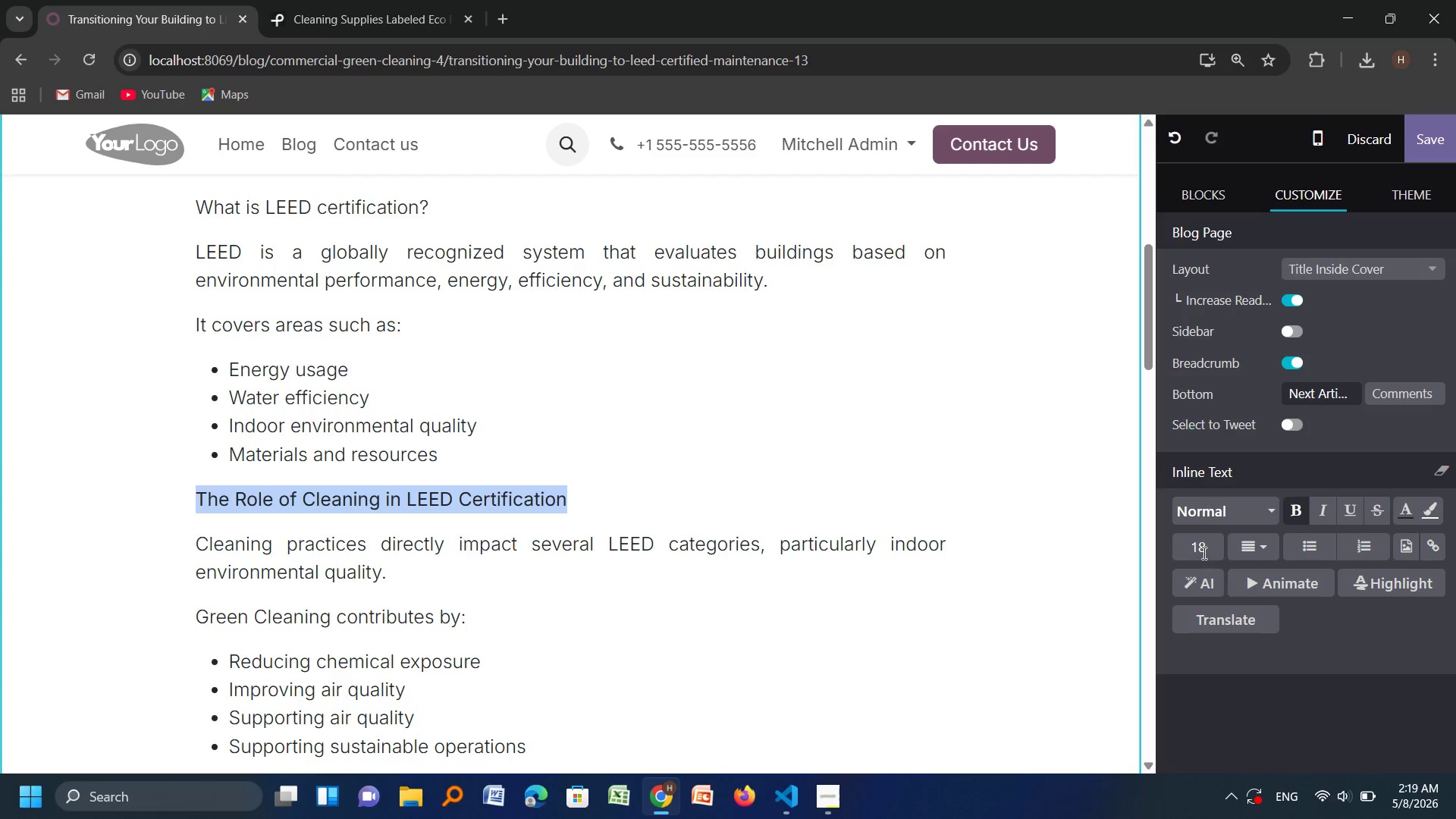 
left_click([1207, 547])
 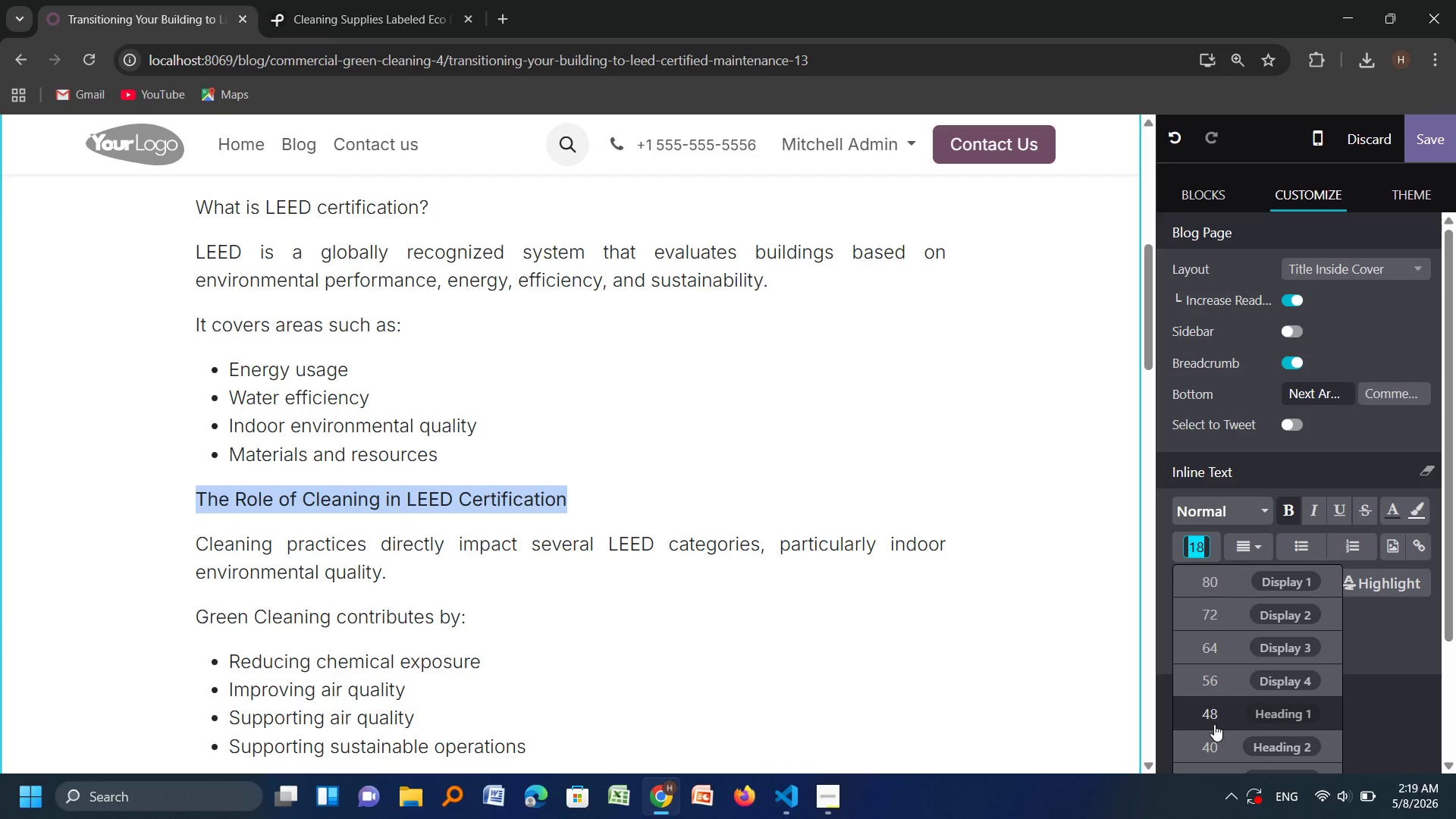 
scroll: coordinate [1214, 725], scroll_direction: none, amount: 0.0
 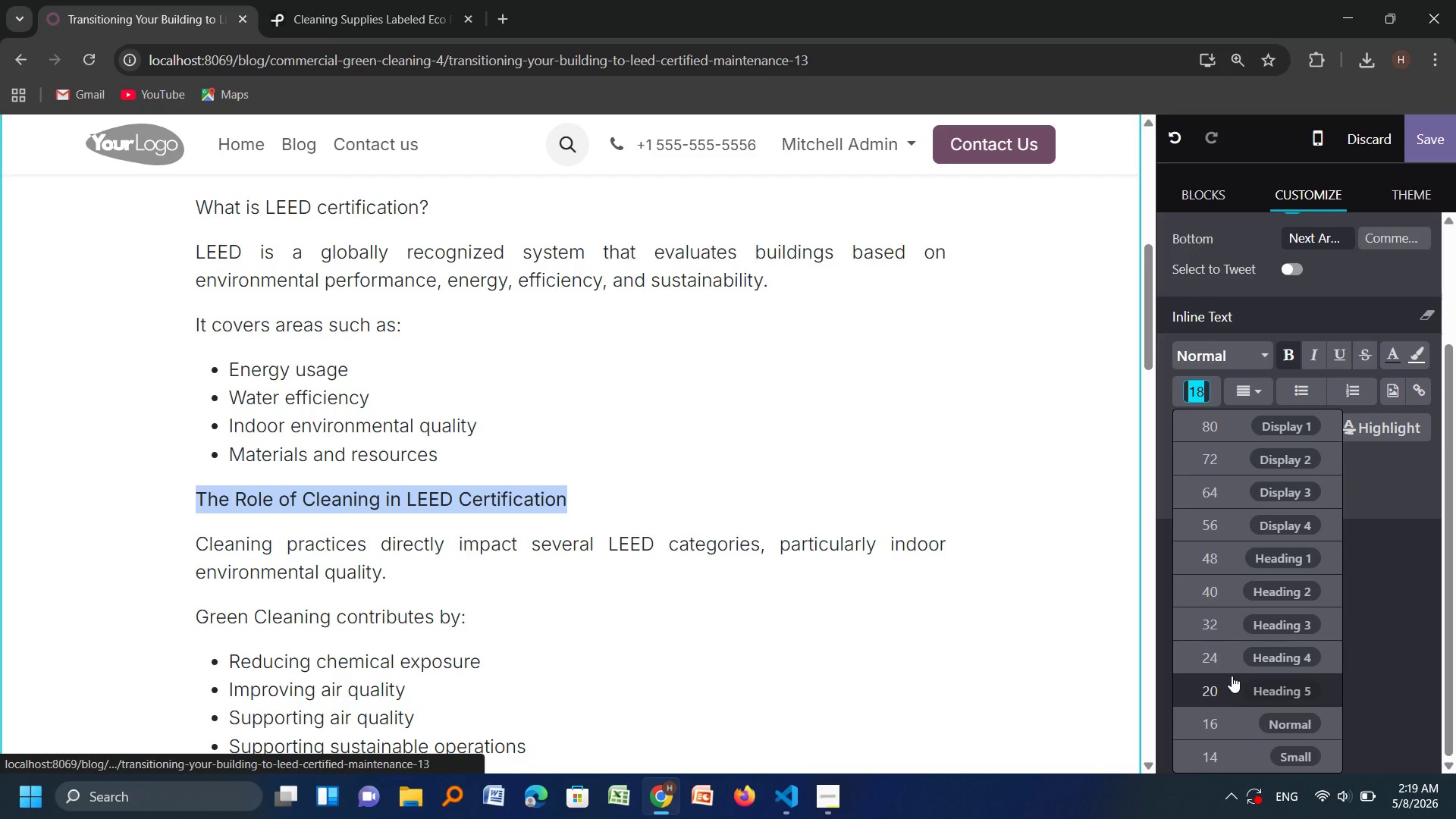 
left_click([1232, 676])
 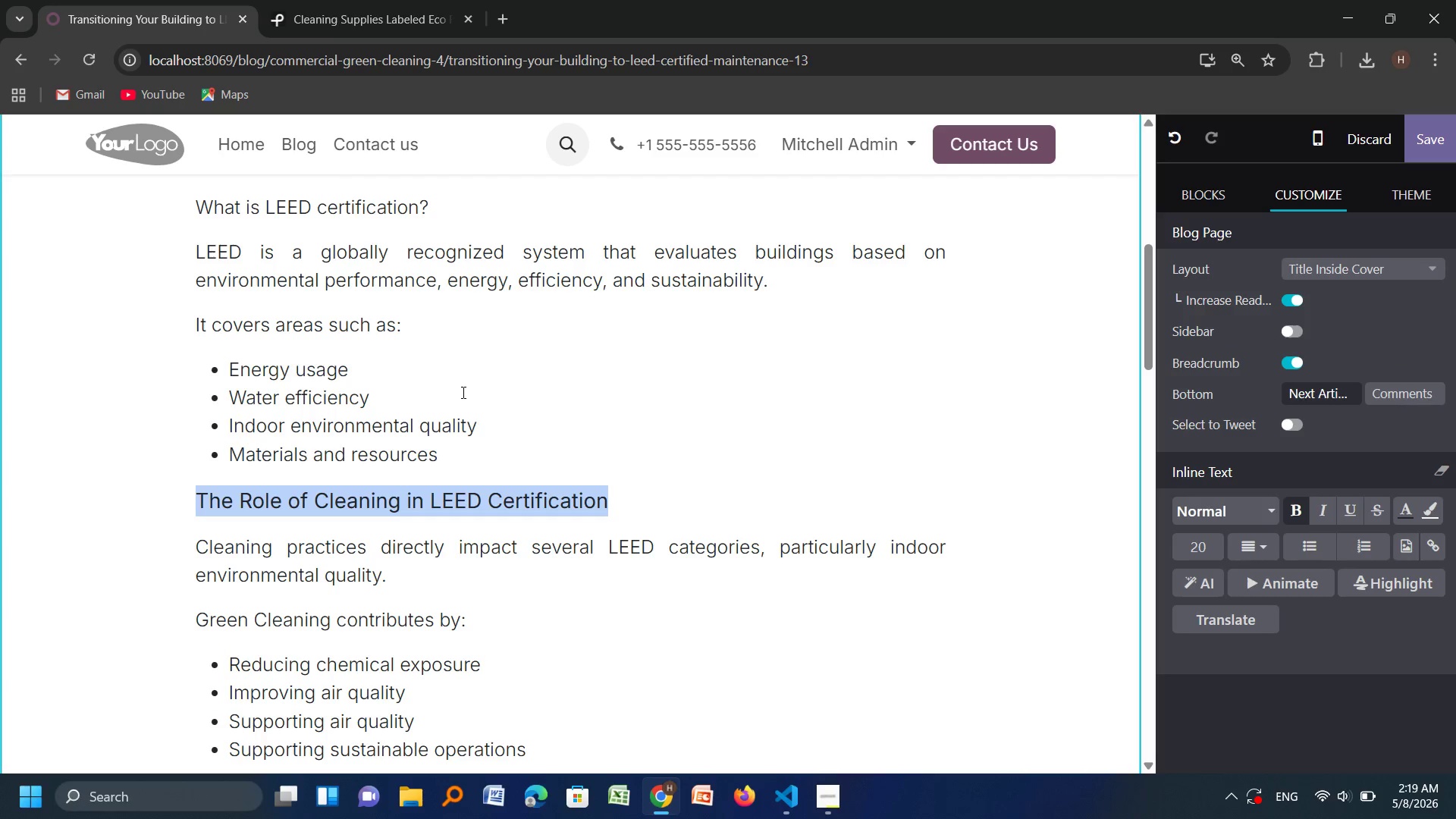 
scroll: coordinate [463, 391], scroll_direction: none, amount: 0.0
 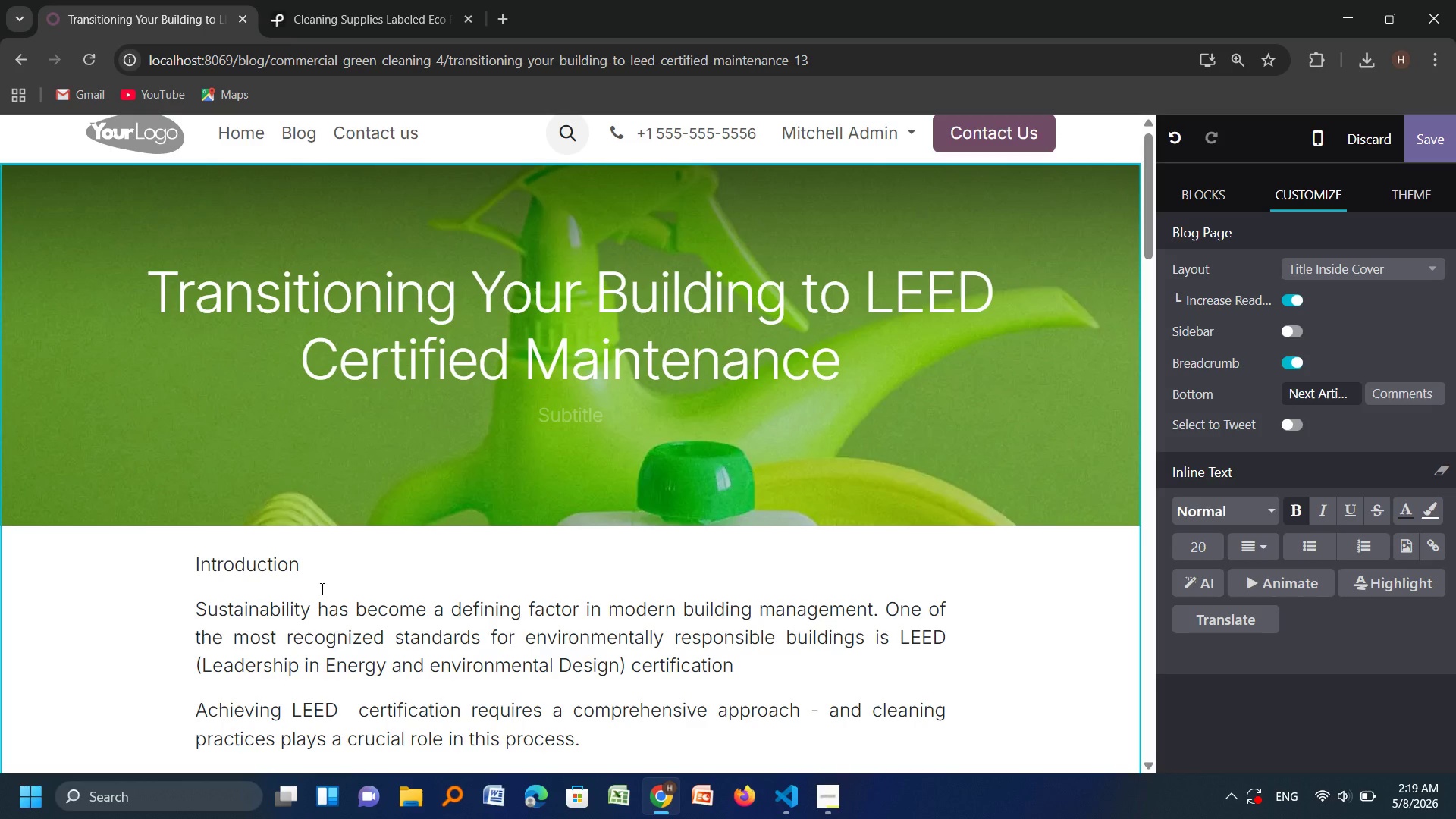 
left_click_drag(start_coordinate=[334, 572], to_coordinate=[191, 548])
 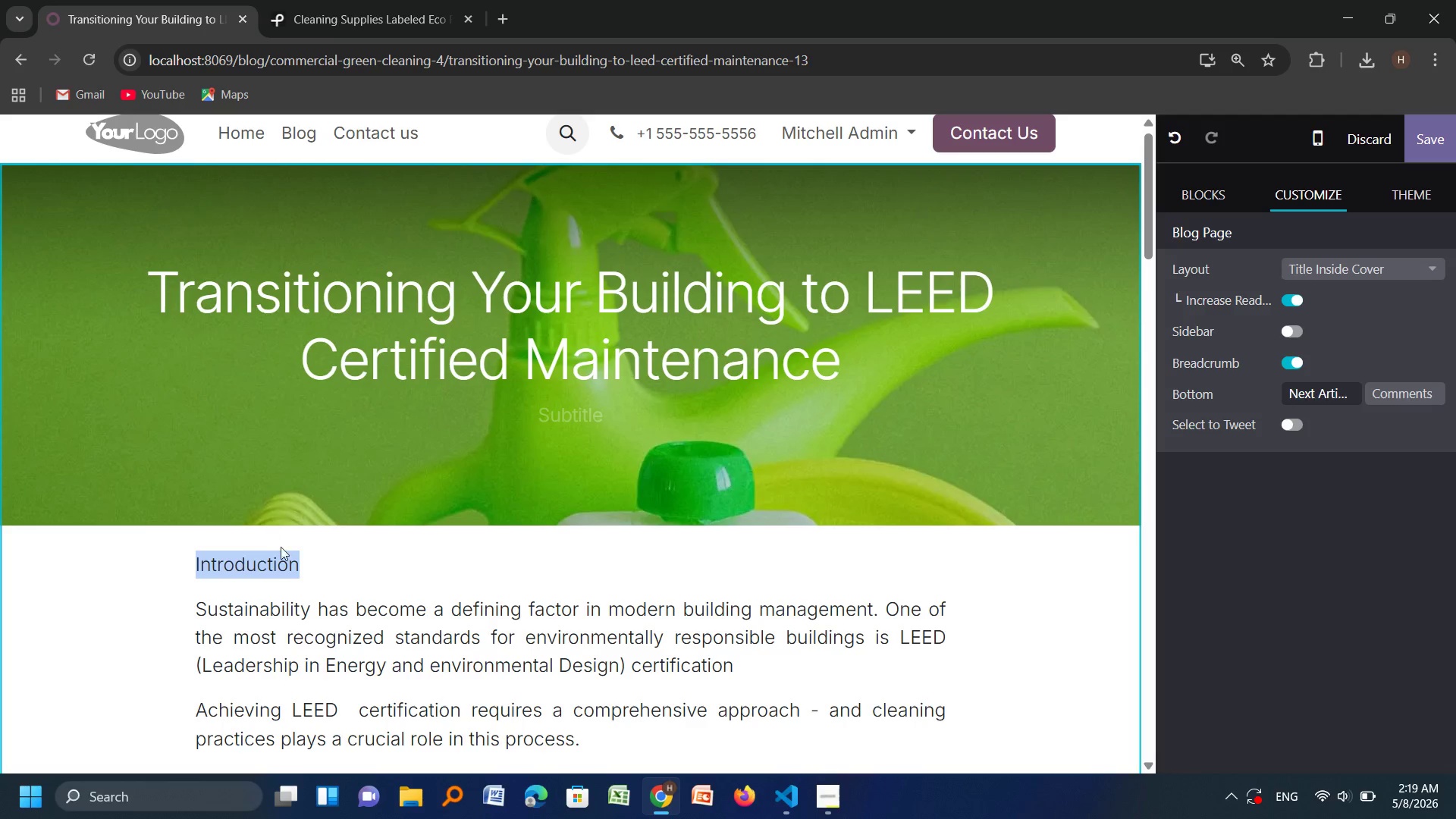 
right_click([282, 551])
 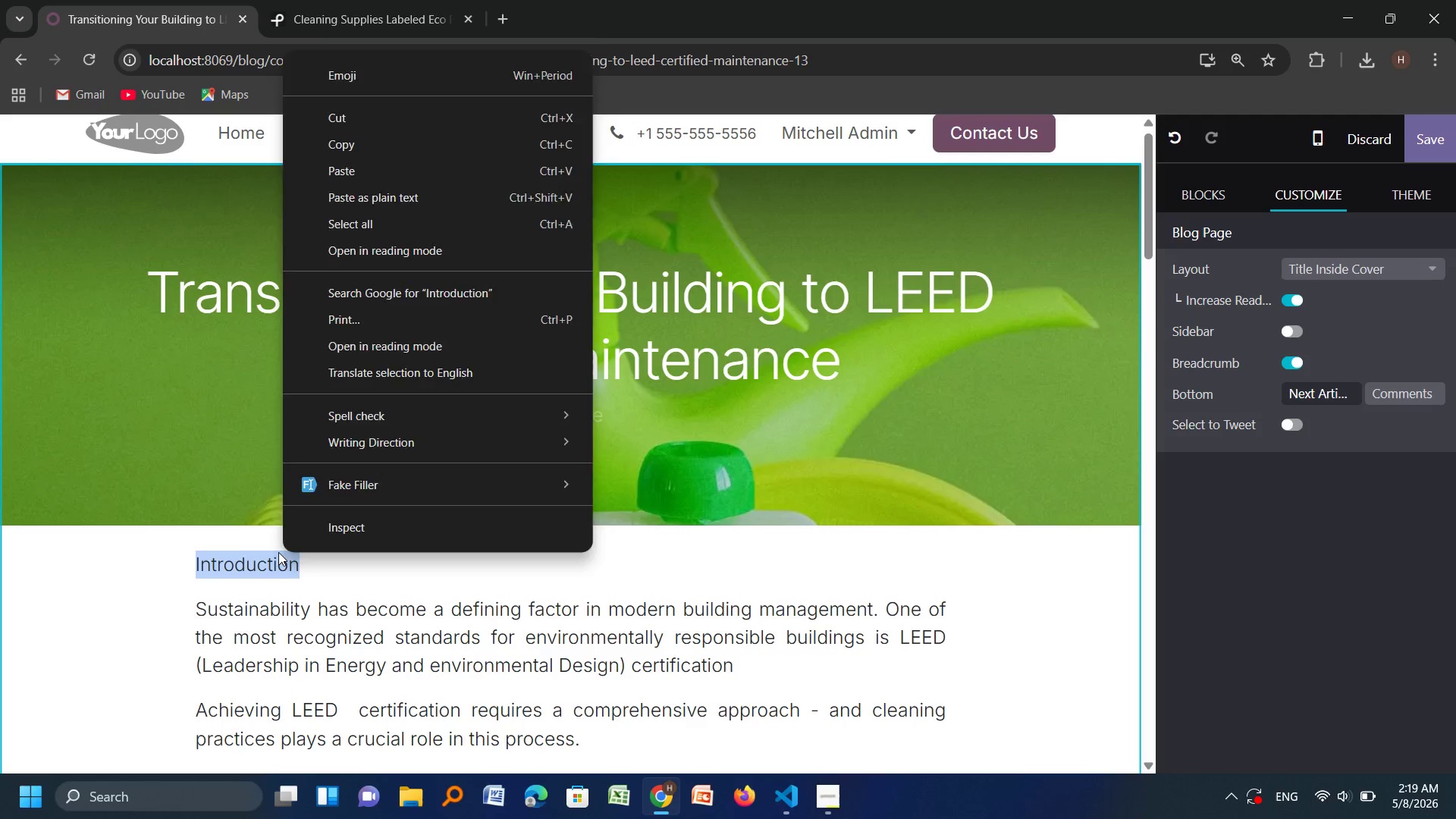 
left_click([278, 552])
 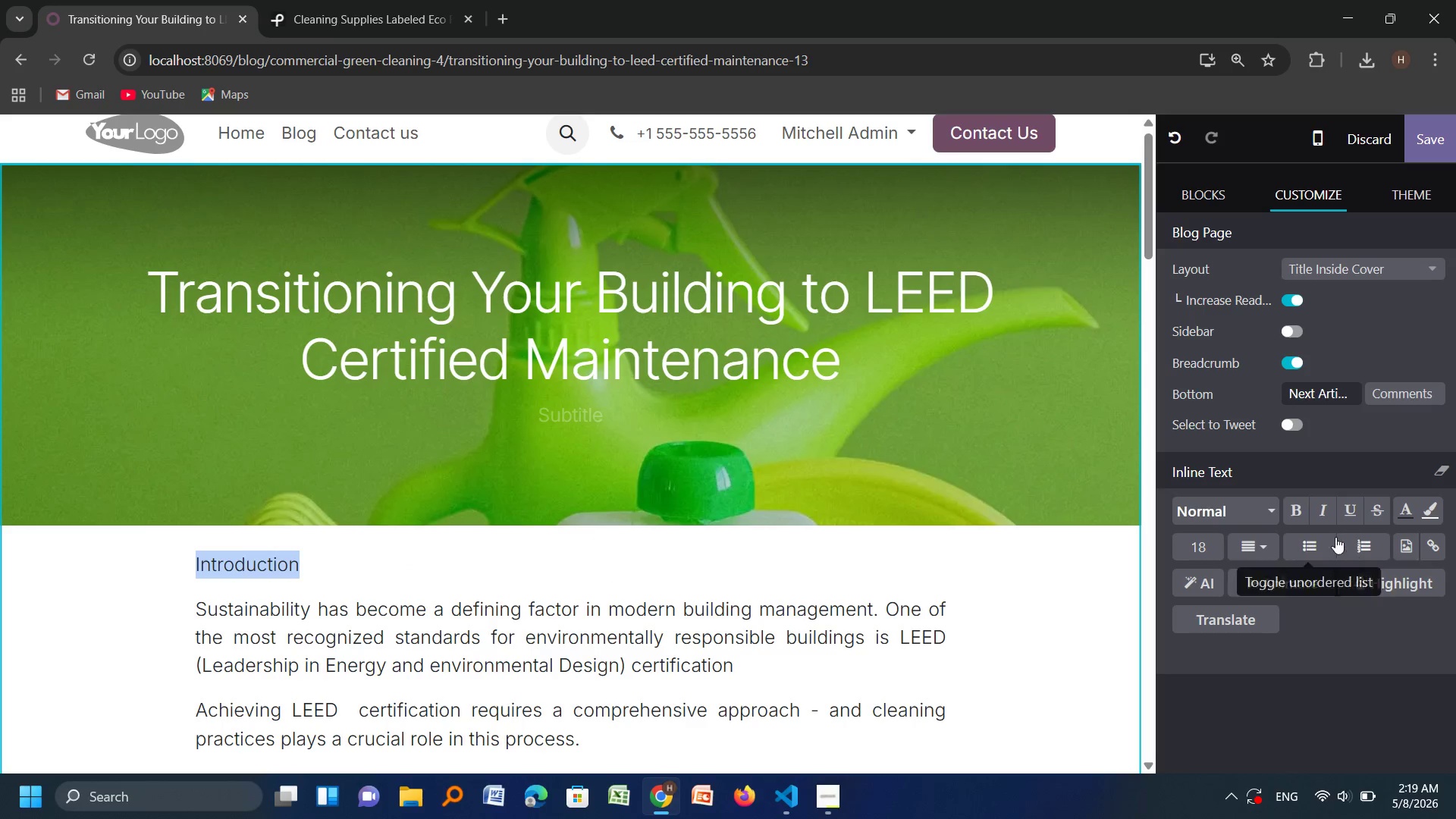 
left_click([1296, 520])
 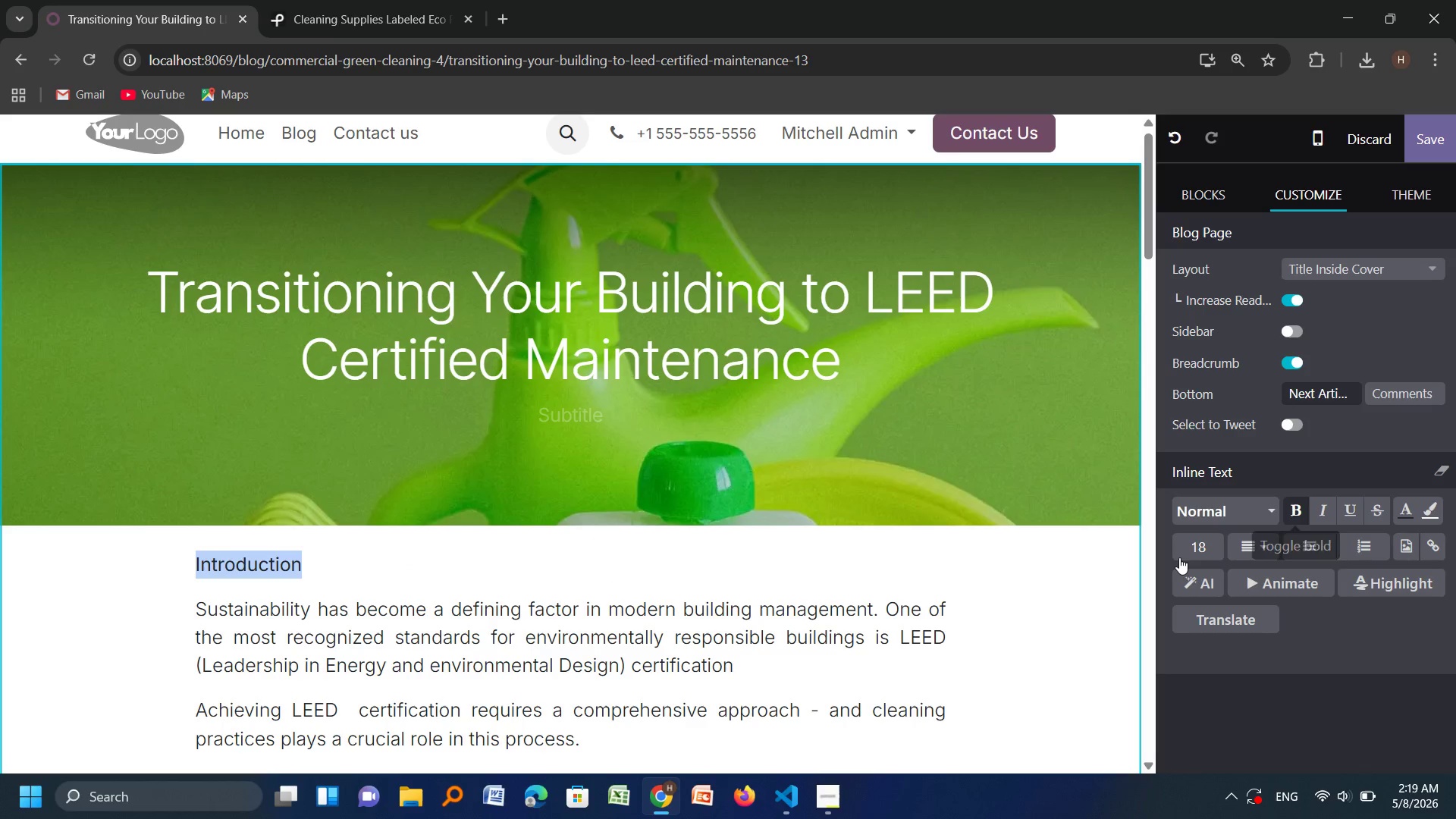 
left_click([1179, 557])
 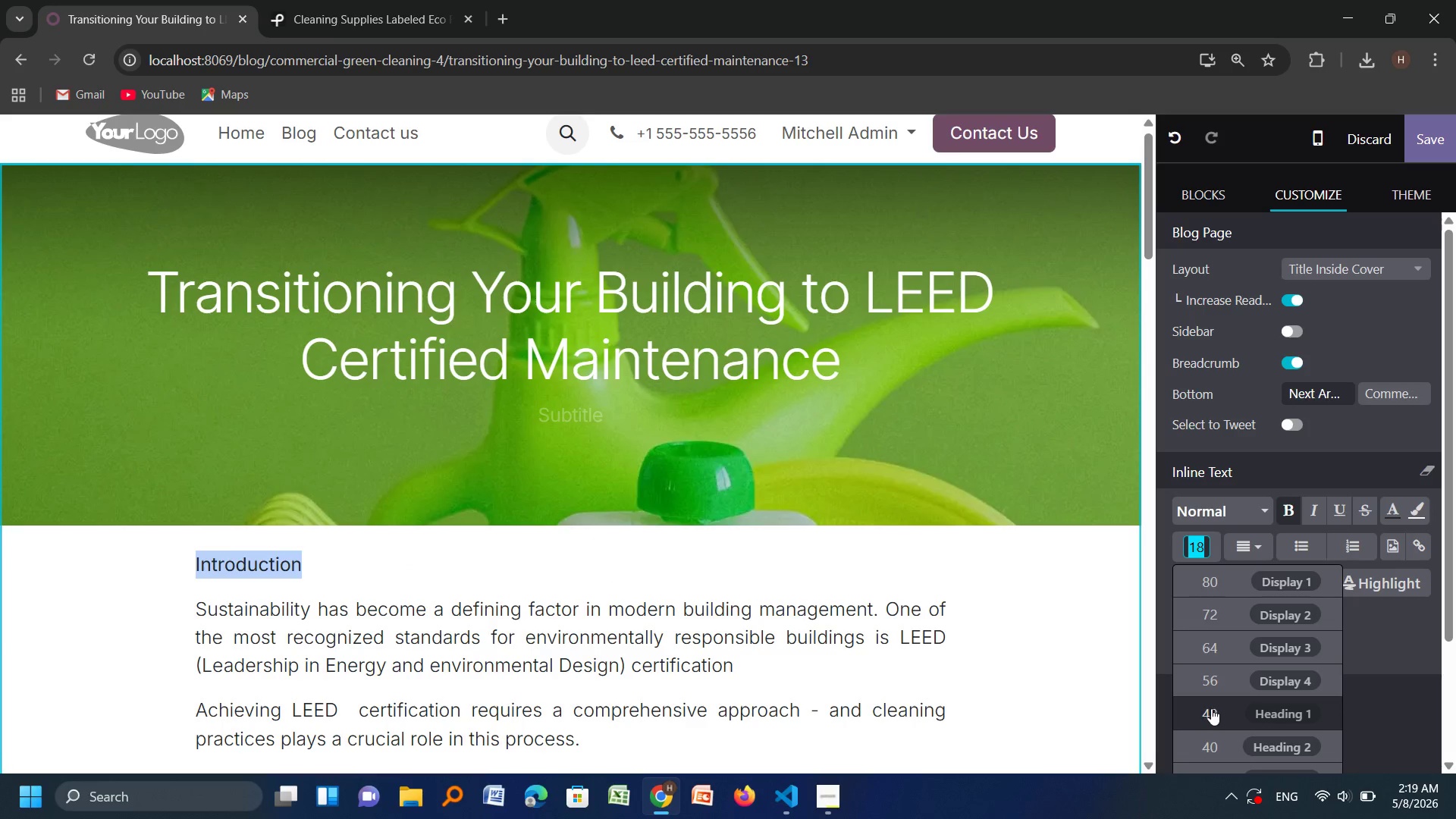 
scroll: coordinate [1210, 708], scroll_direction: none, amount: 0.0
 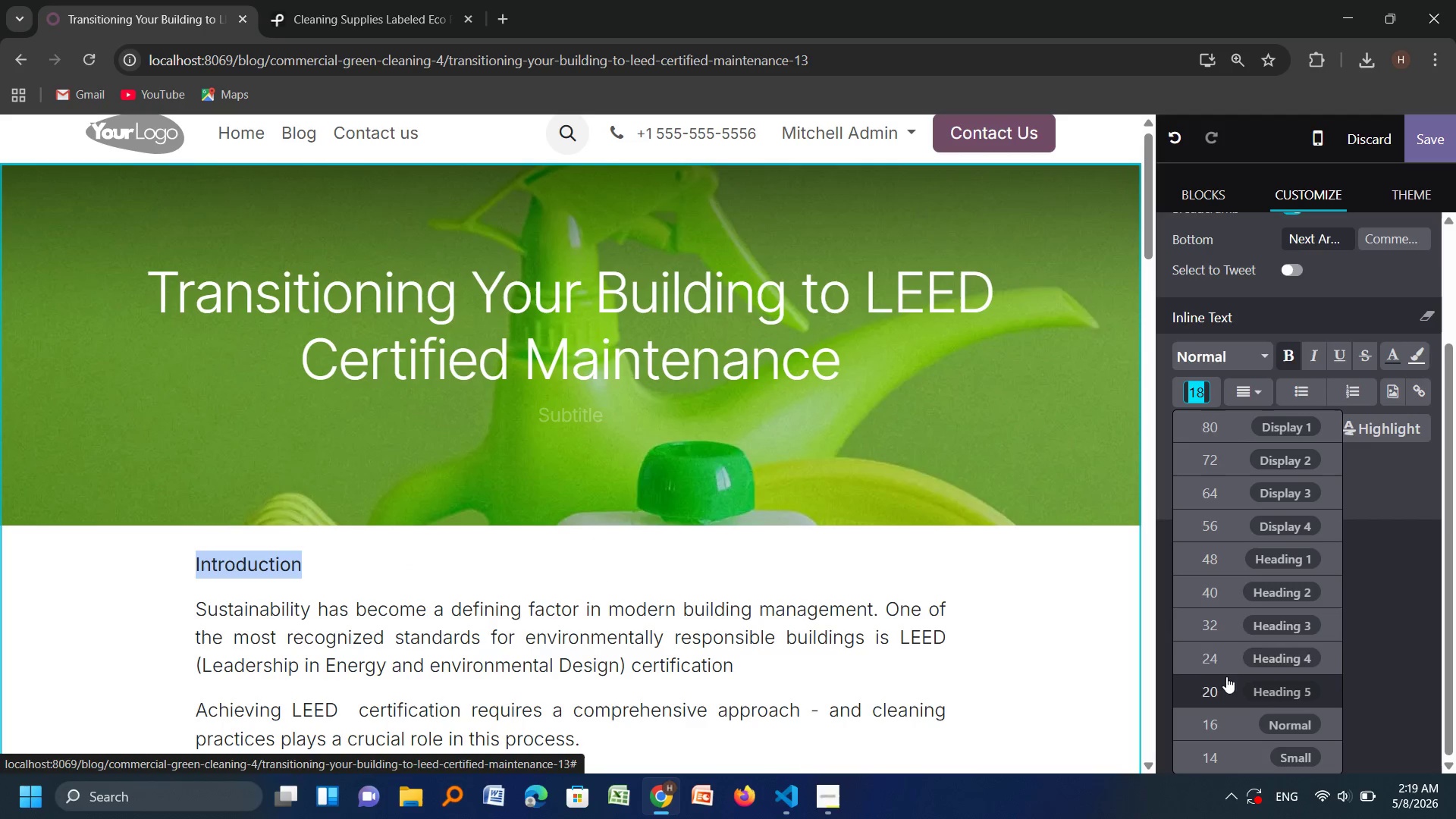 
left_click([1229, 663])
 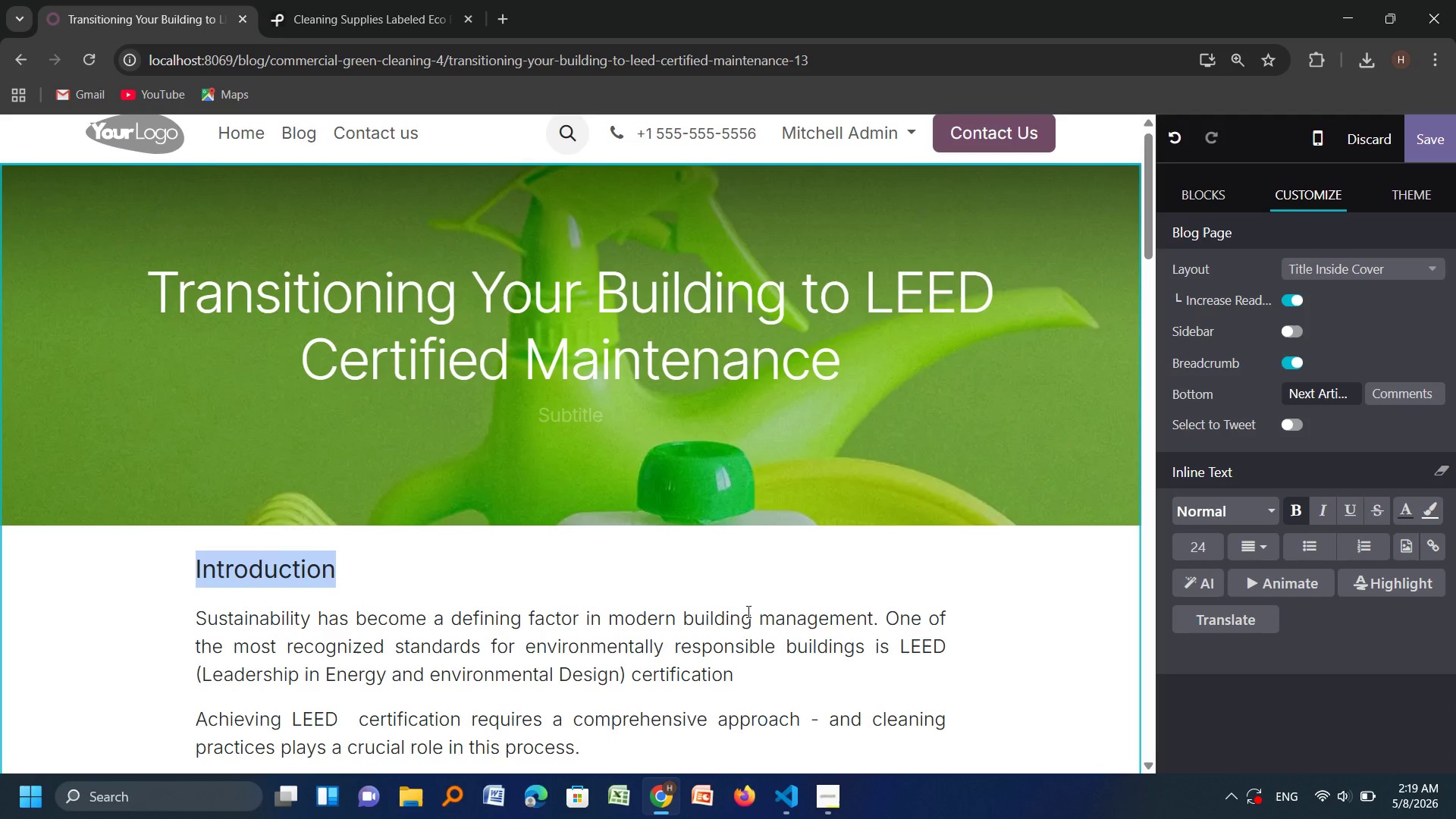 
scroll: coordinate [741, 626], scroll_direction: down, amount: 1.0
 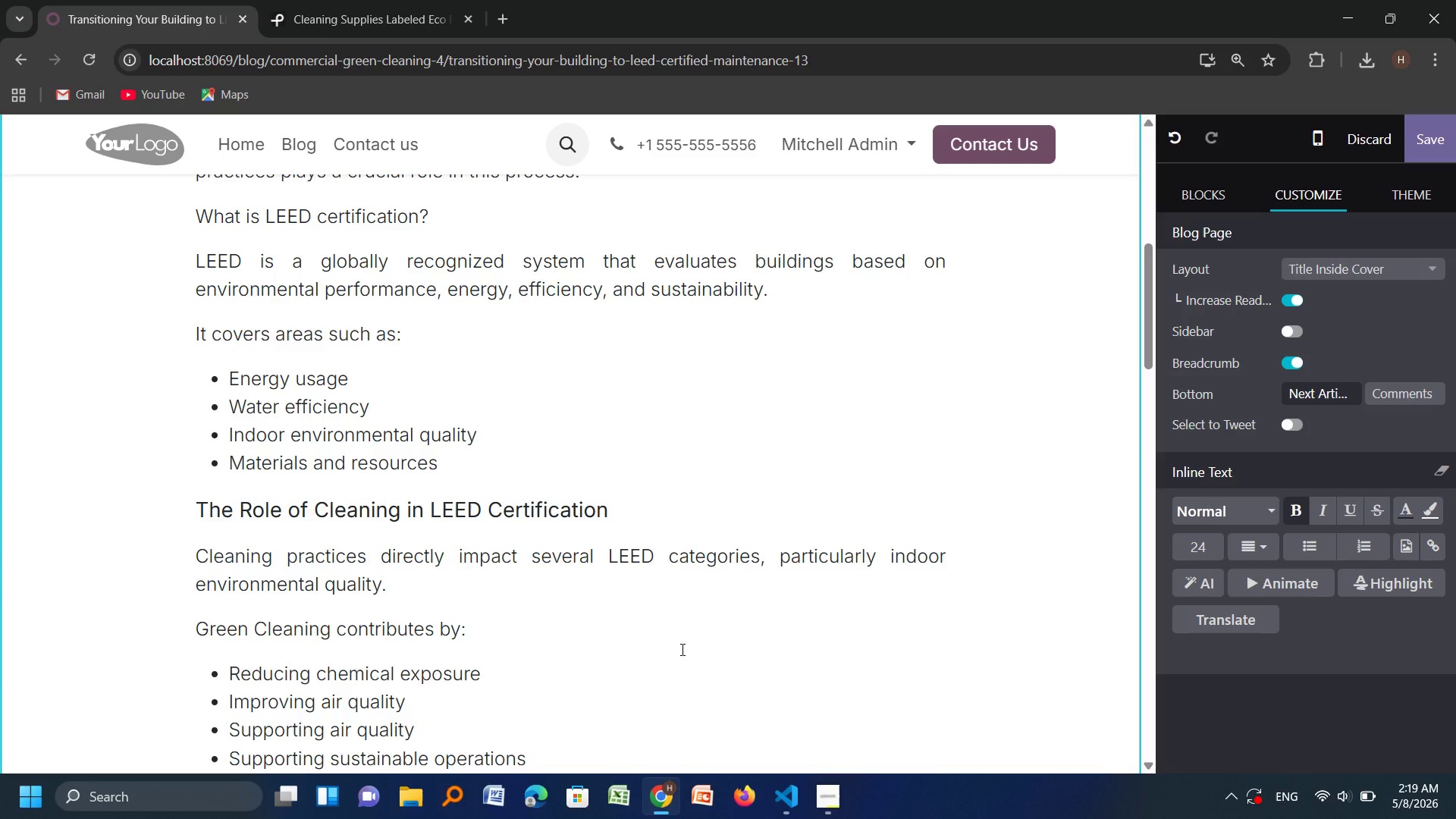 
wait(28.85)
 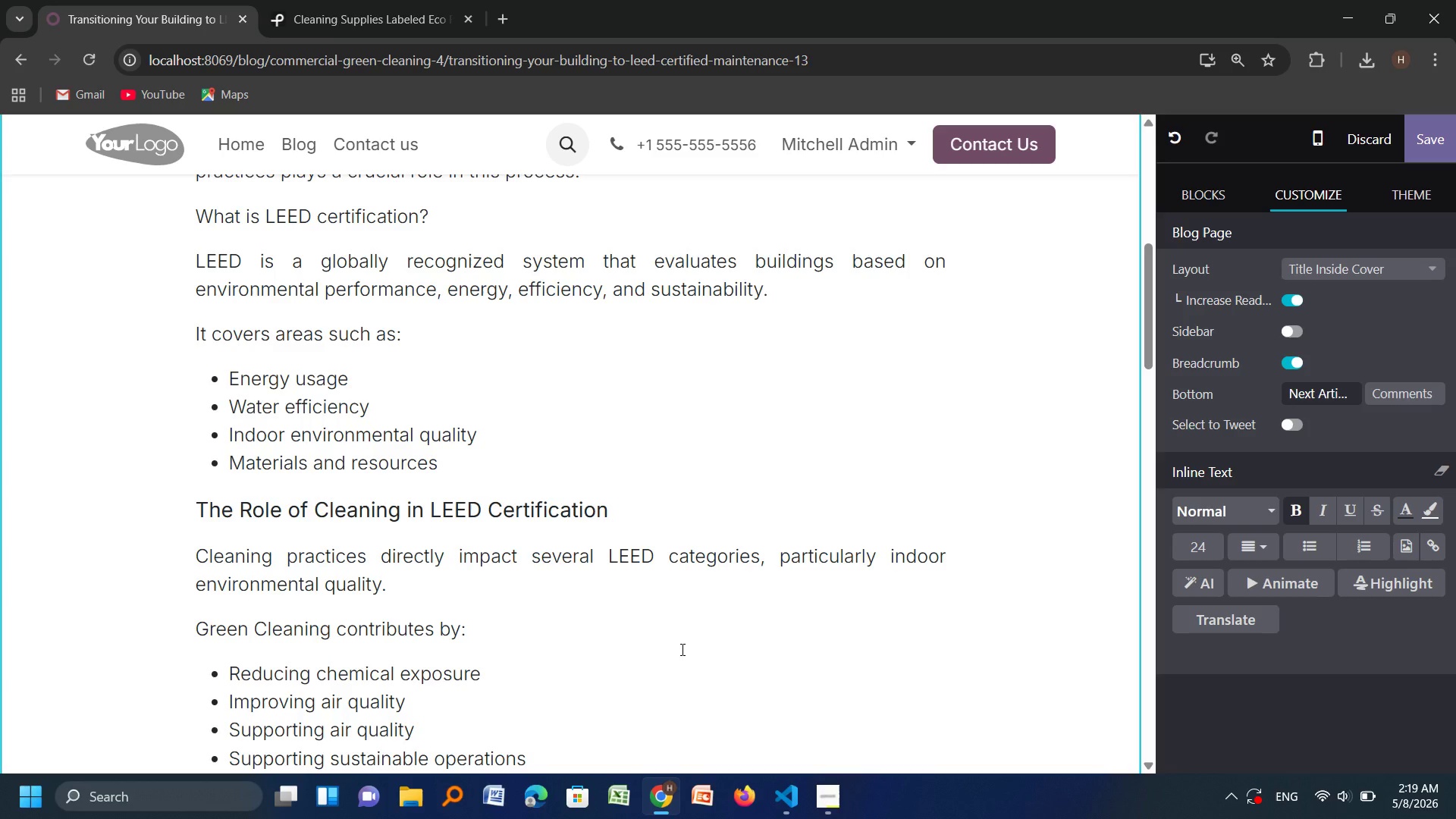 
left_click([455, 461])
 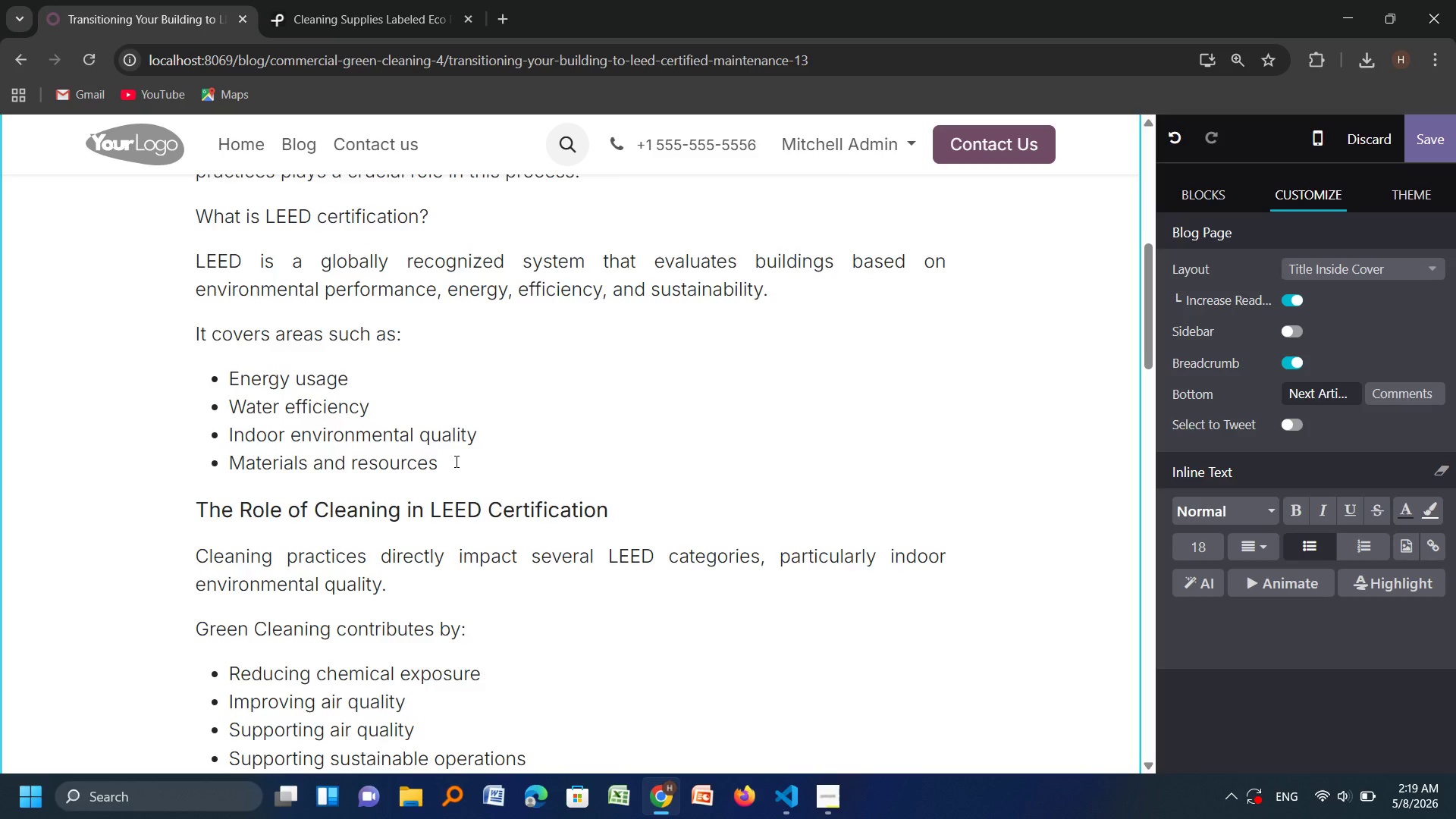 
scroll: coordinate [455, 461], scroll_direction: none, amount: 0.0
 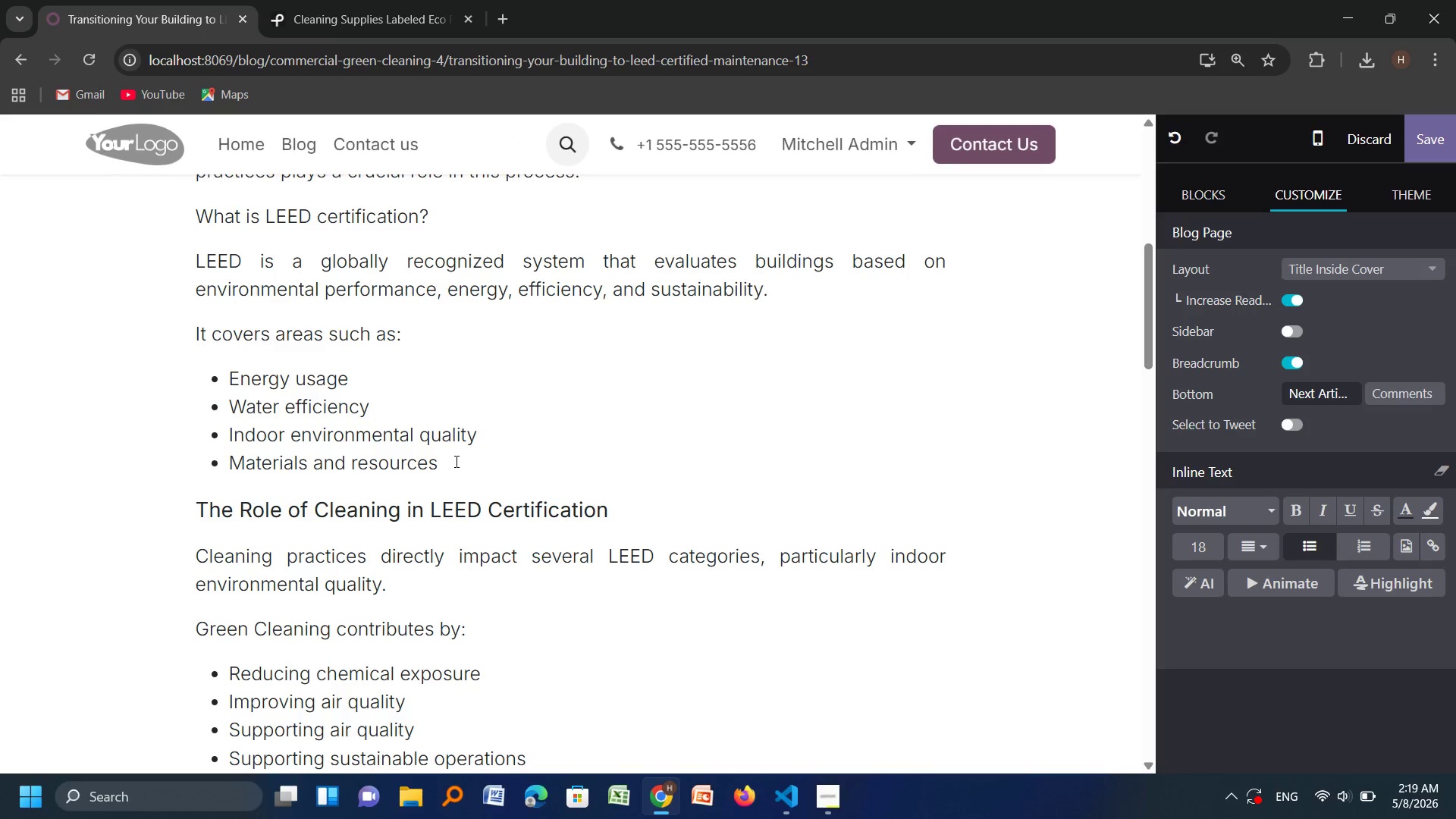 
scroll: coordinate [455, 461], scroll_direction: down, amount: 2.0
 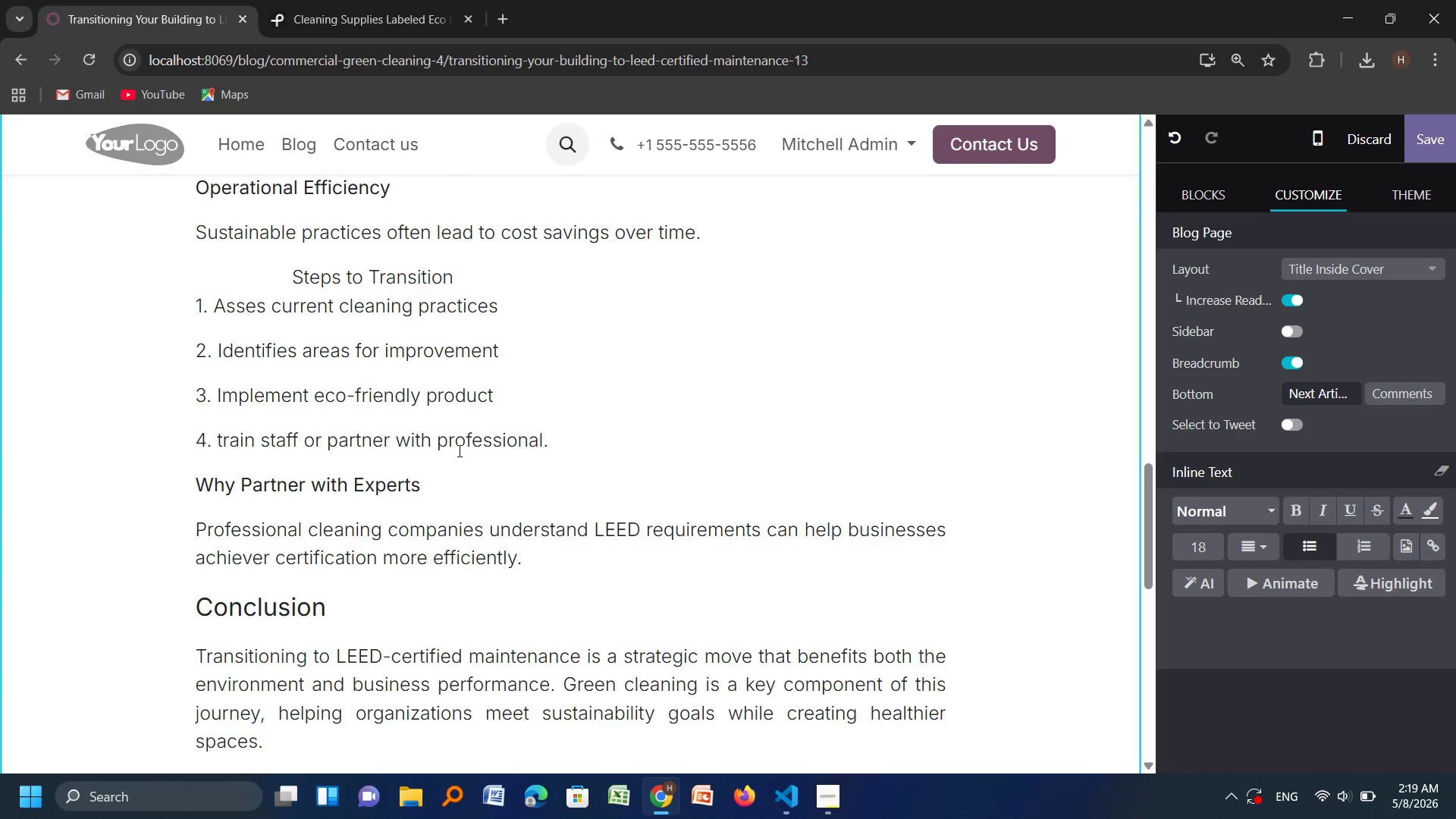 
scroll: coordinate [458, 450], scroll_direction: none, amount: 0.0
 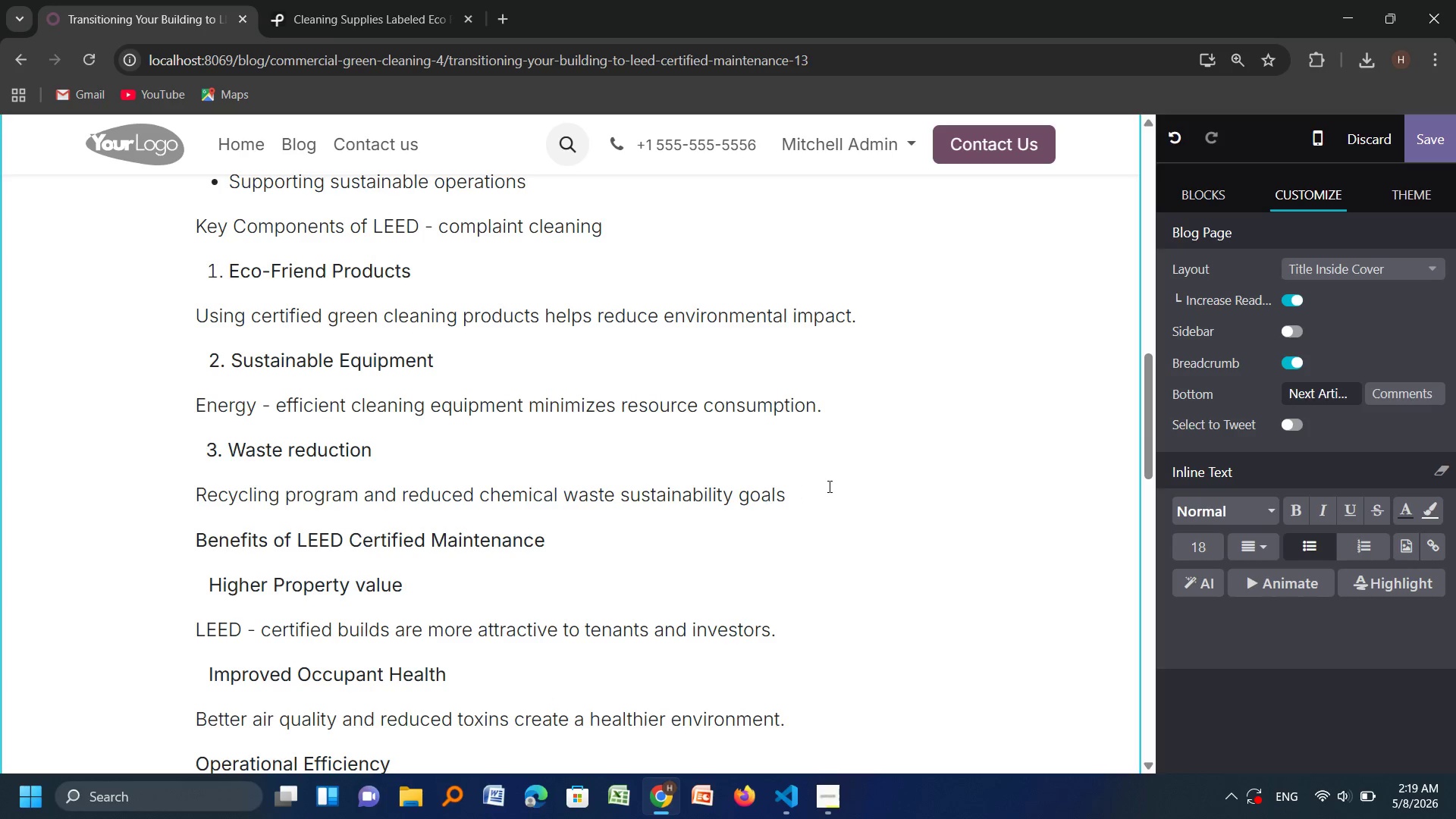 
left_click([836, 482])
 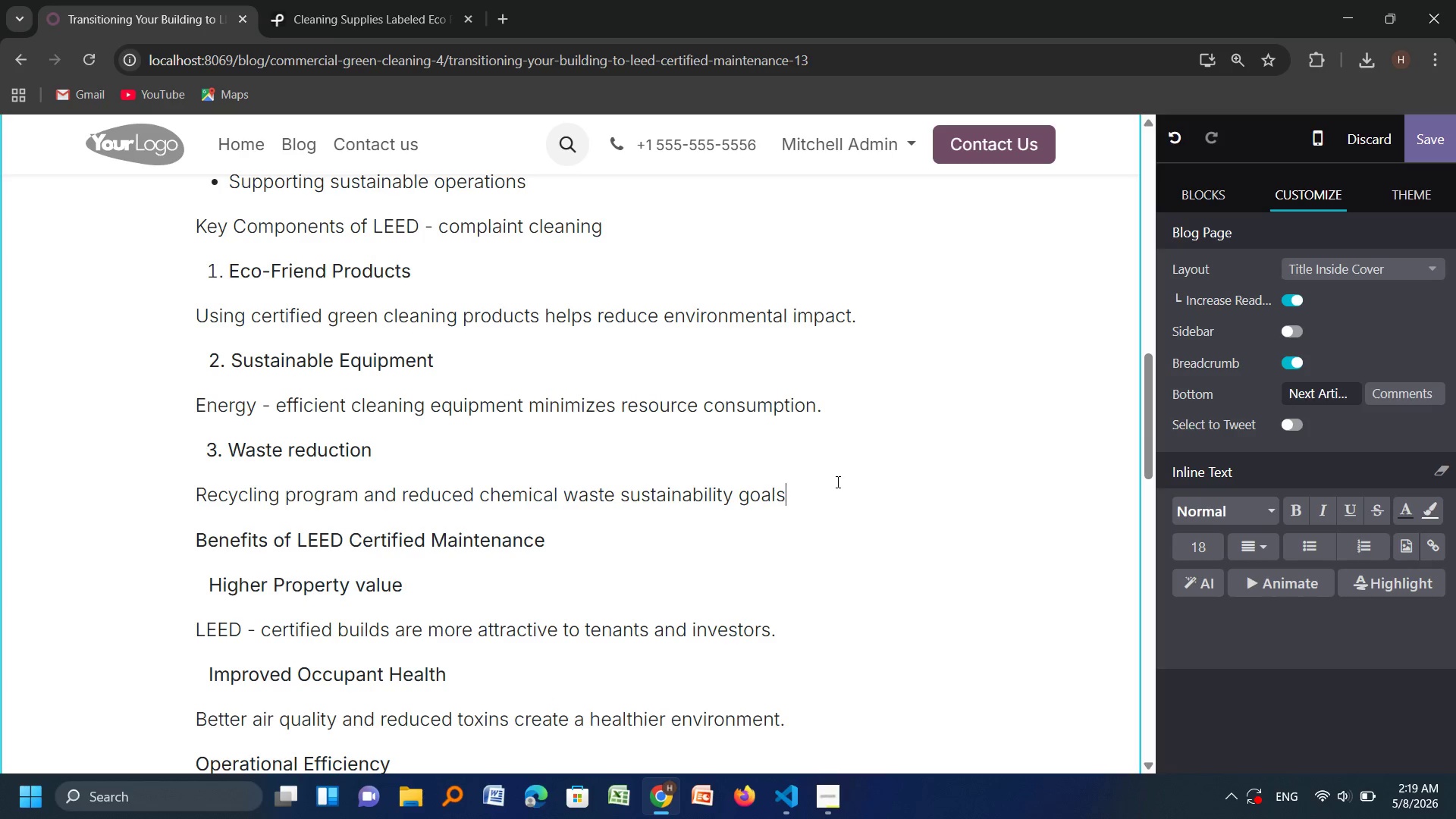 
key(Enter)
 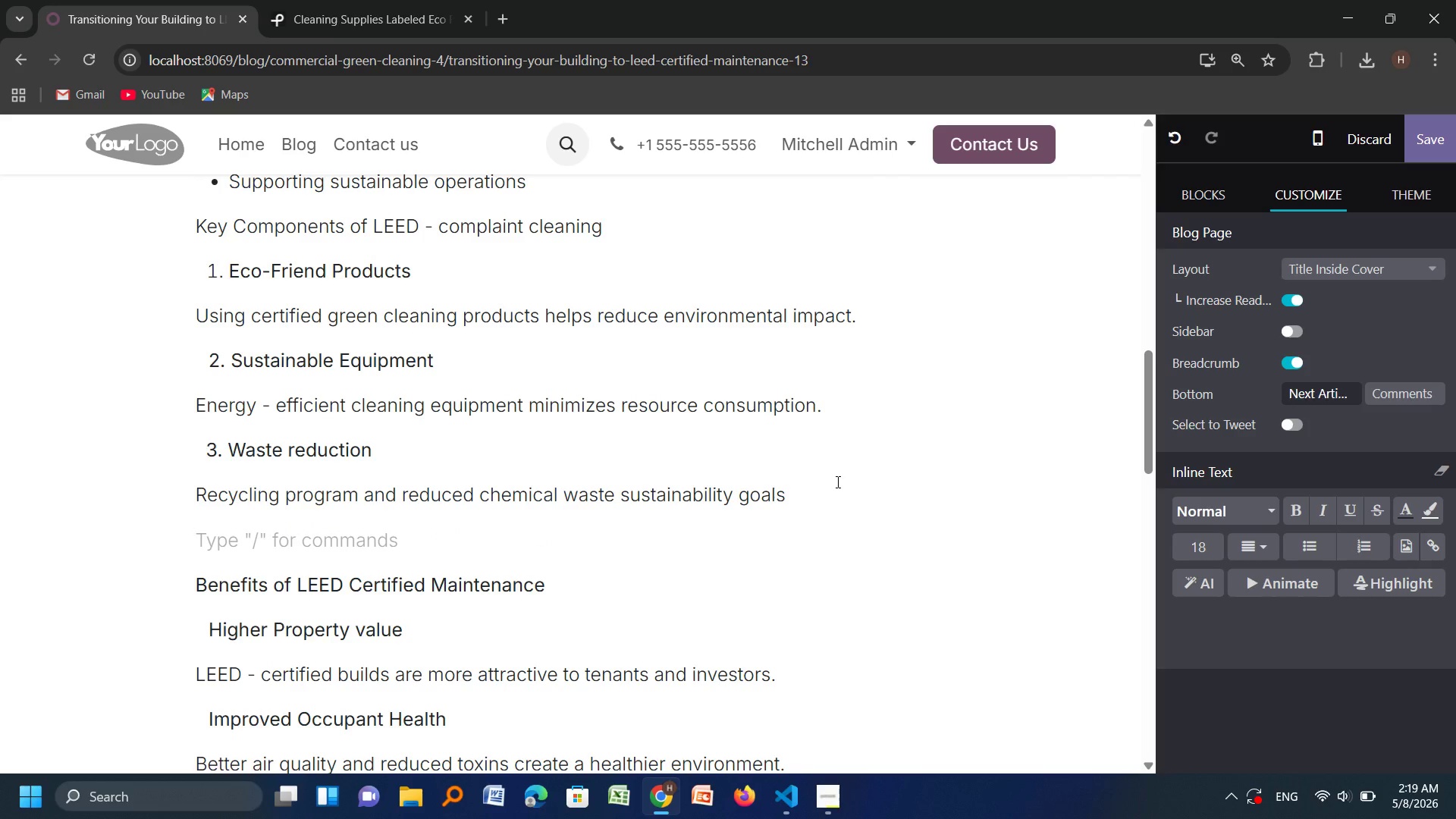 
type("Sustainable buildings start ei)
key(Backspace)
key(Backspace)
type(with sustainable)
 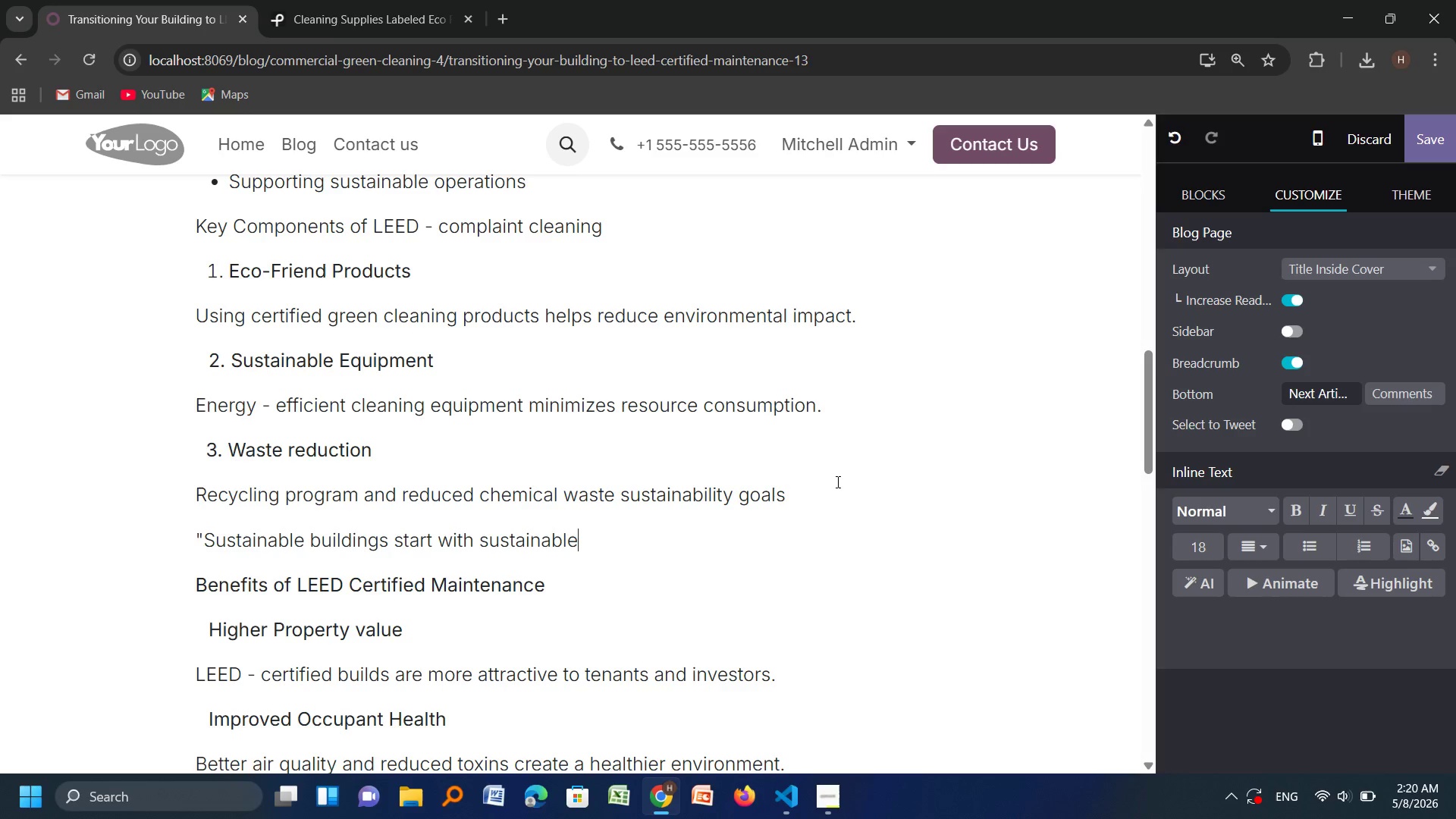 
wait(5.56)
 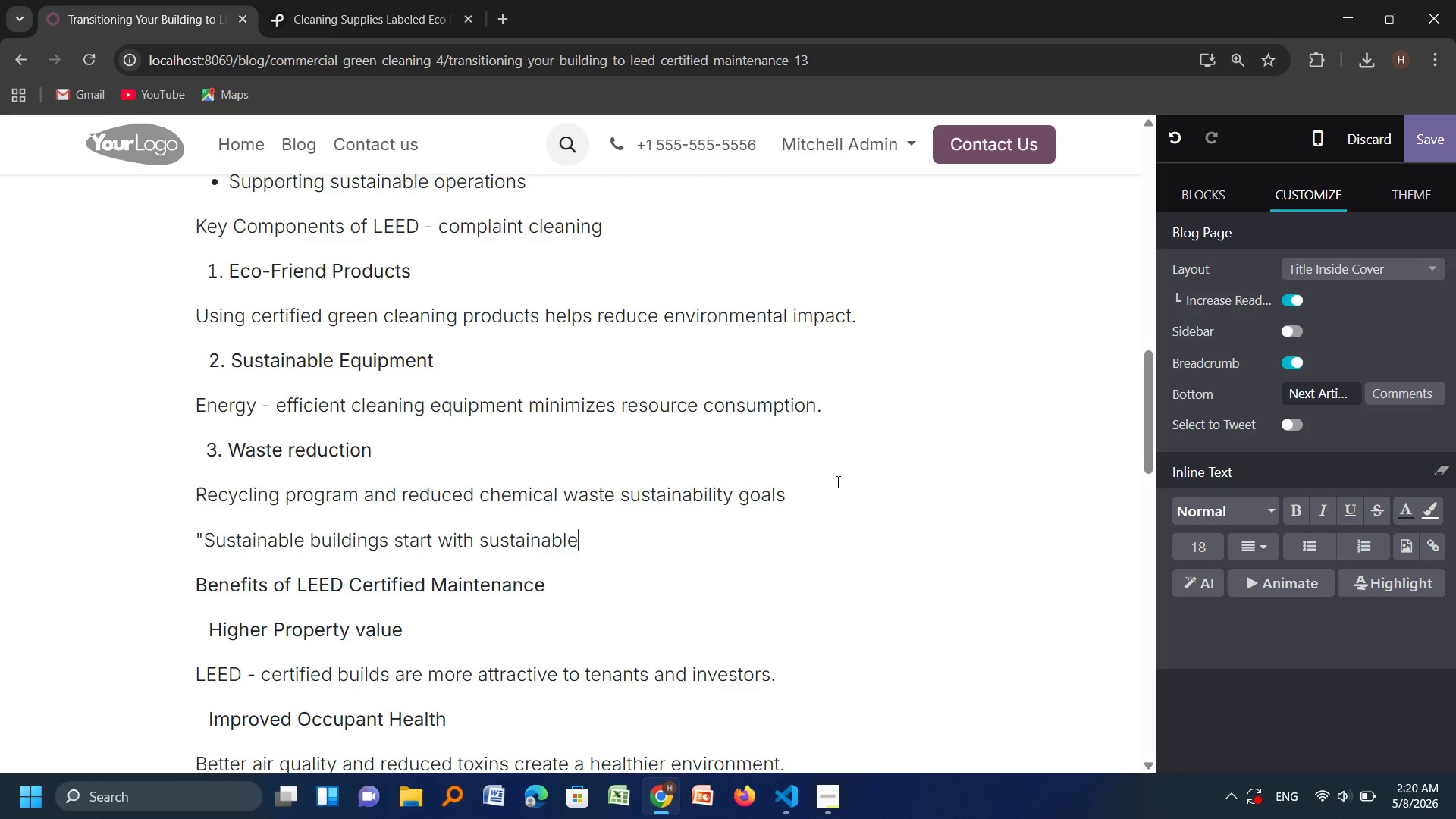 
type( man)
key(Backspace)
type(intenna)
key(Backspace)
key(Backspace)
type(ean)
key(Backspace)
key(Backspace)
type(nce n)
 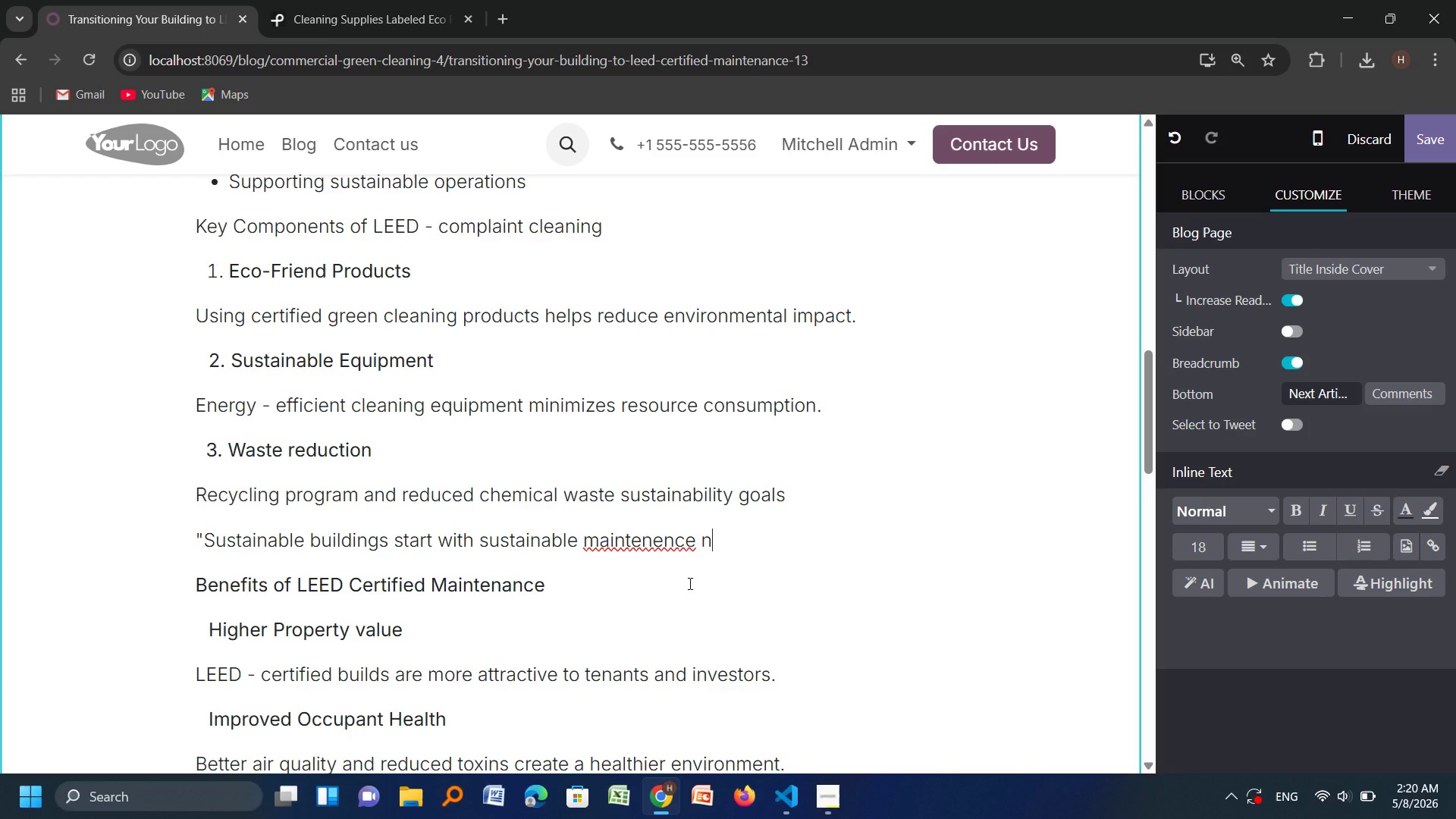 
right_click([662, 539])
 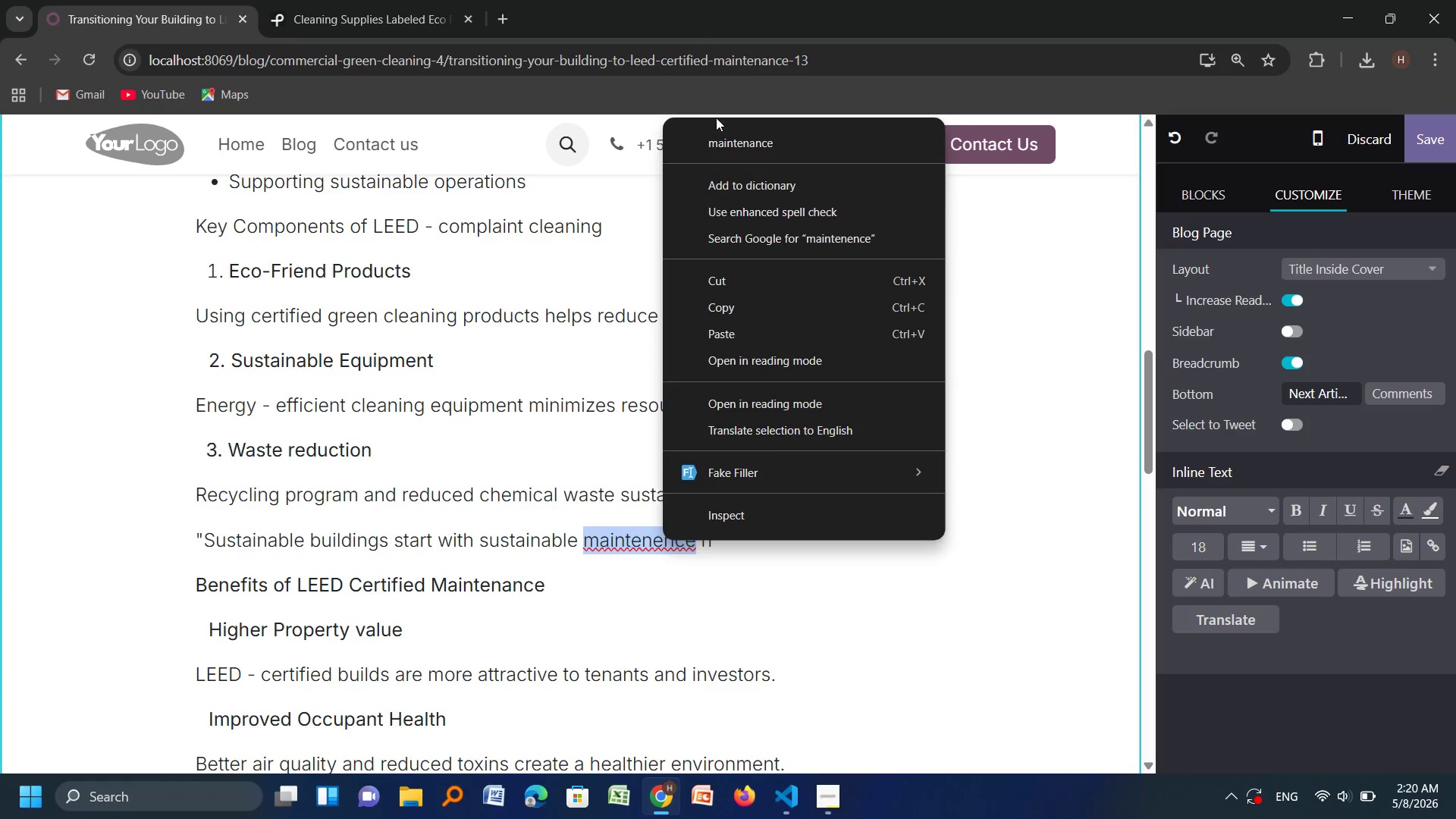 
left_click([718, 137])
 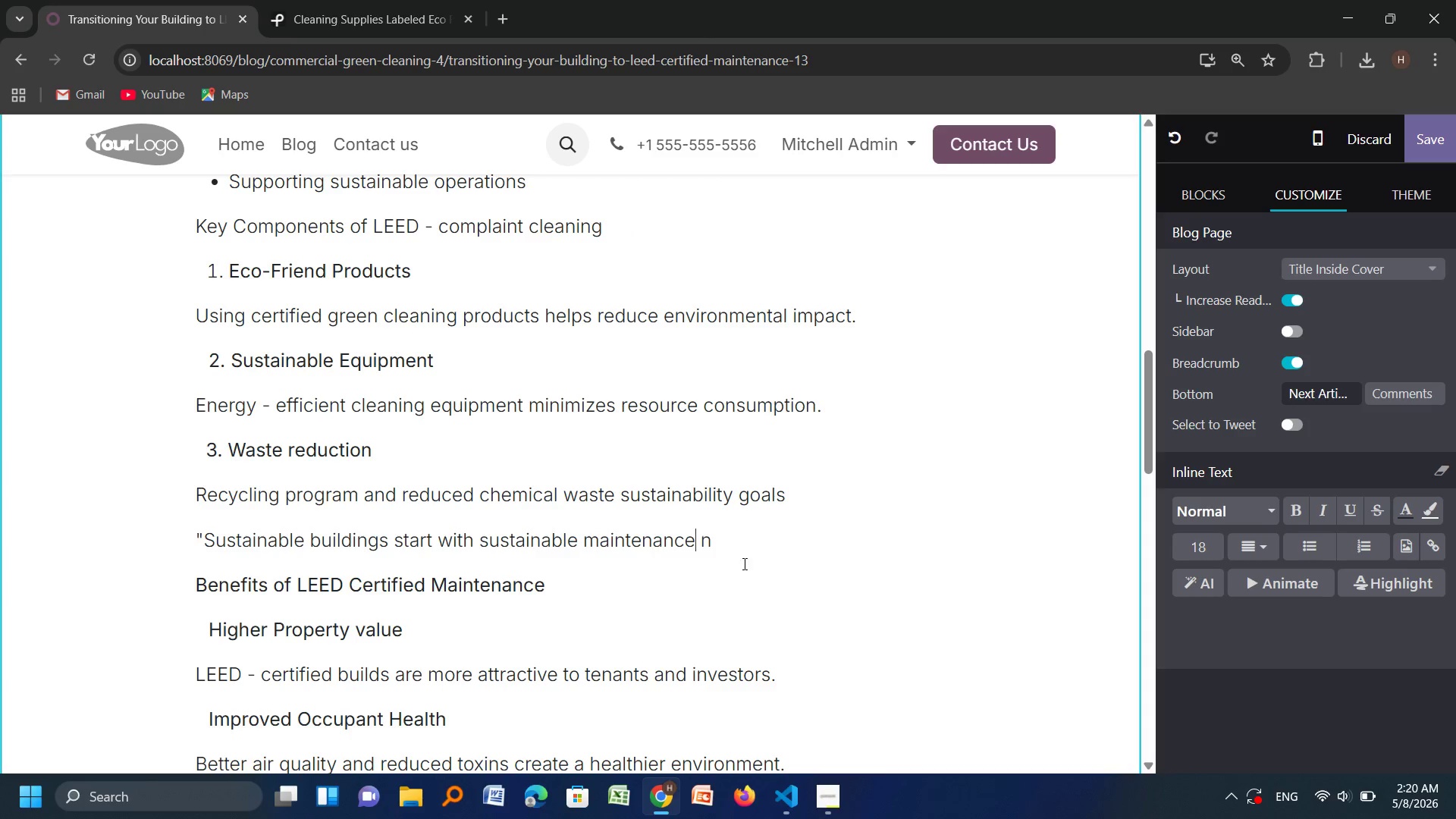 
left_click([737, 544])
 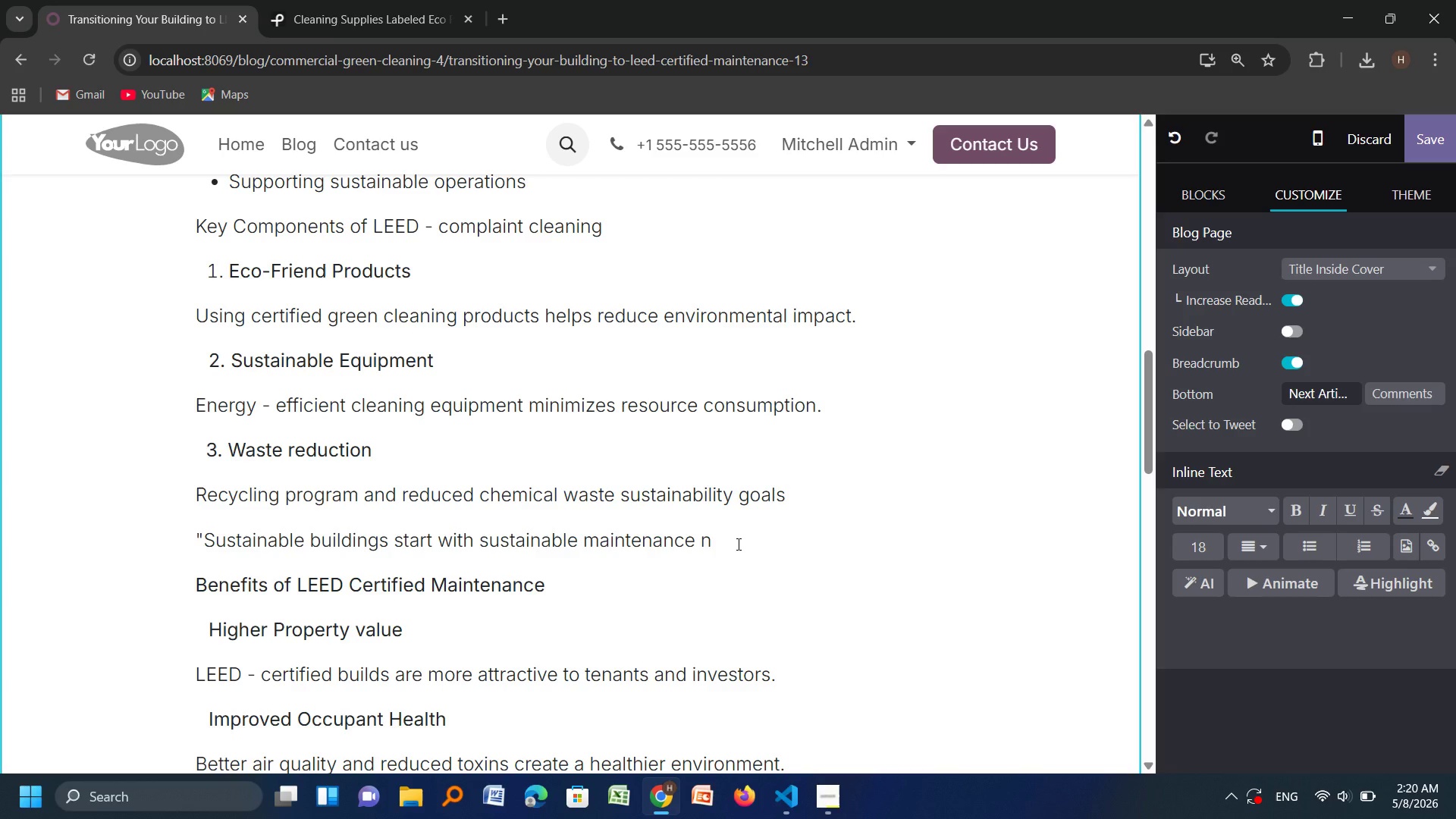 
wait(9.8)
 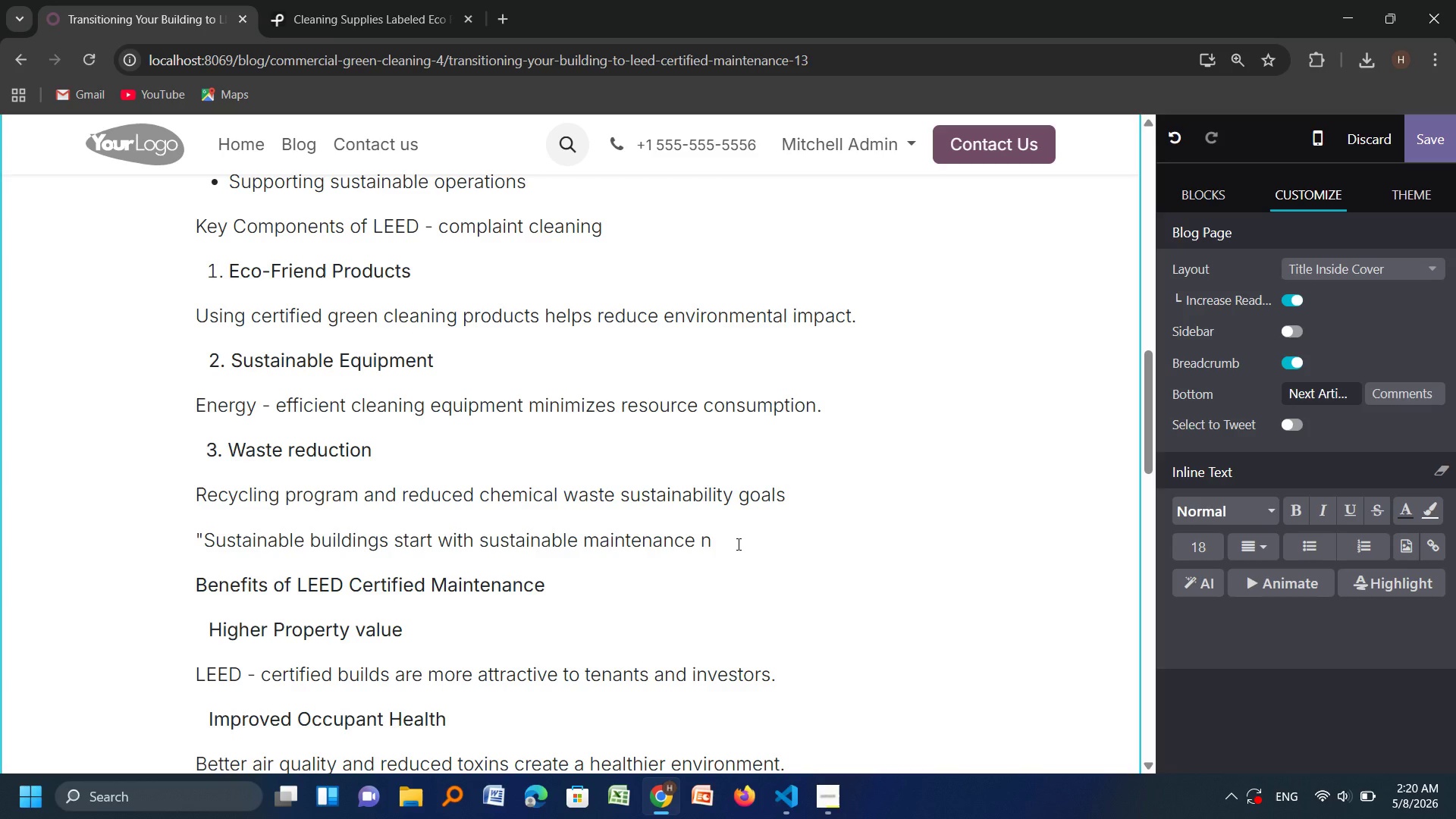 
key(Backspace)
type(P)
key(Backspace)
type(pracitces")
 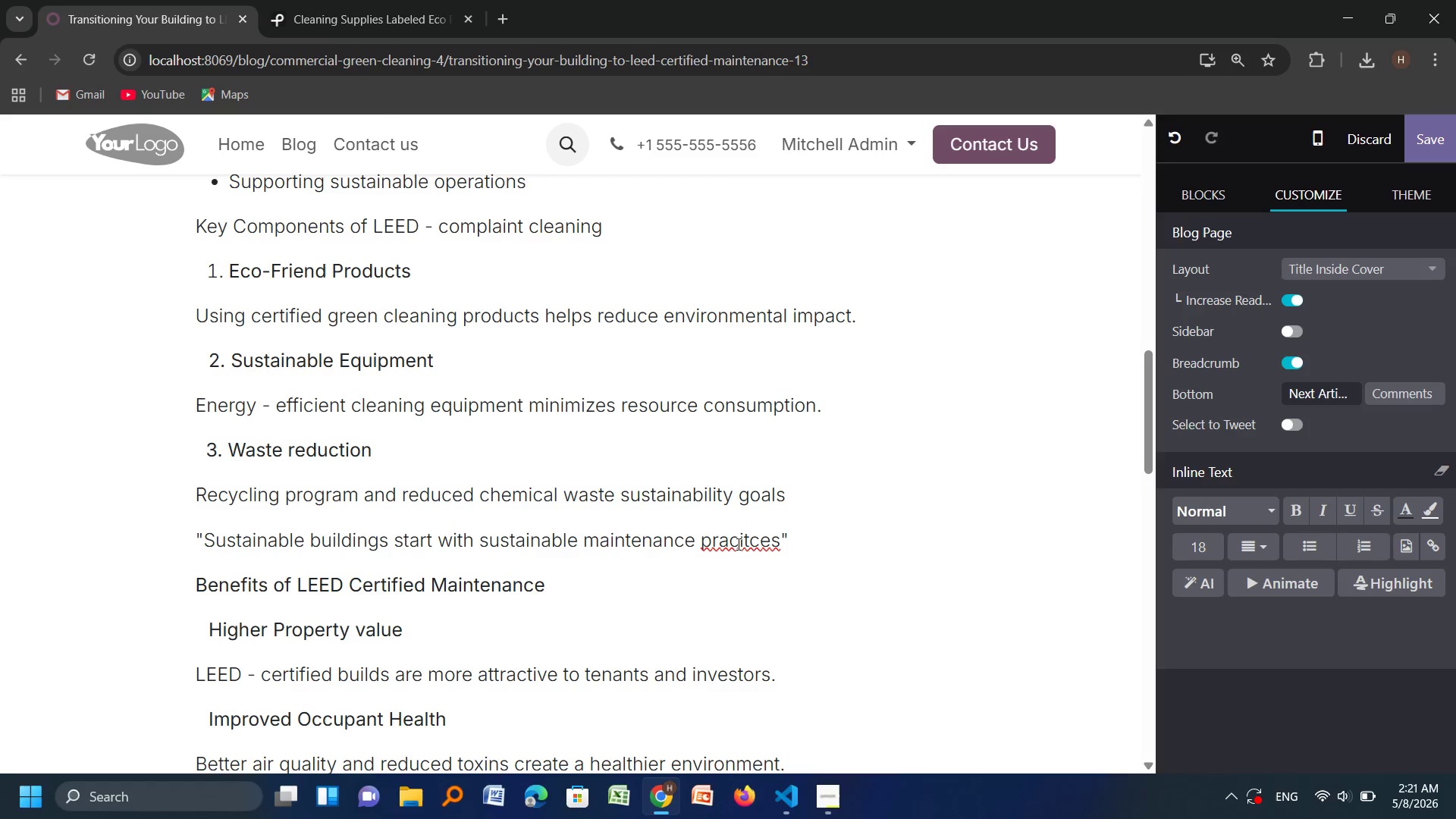 
right_click([737, 544])
 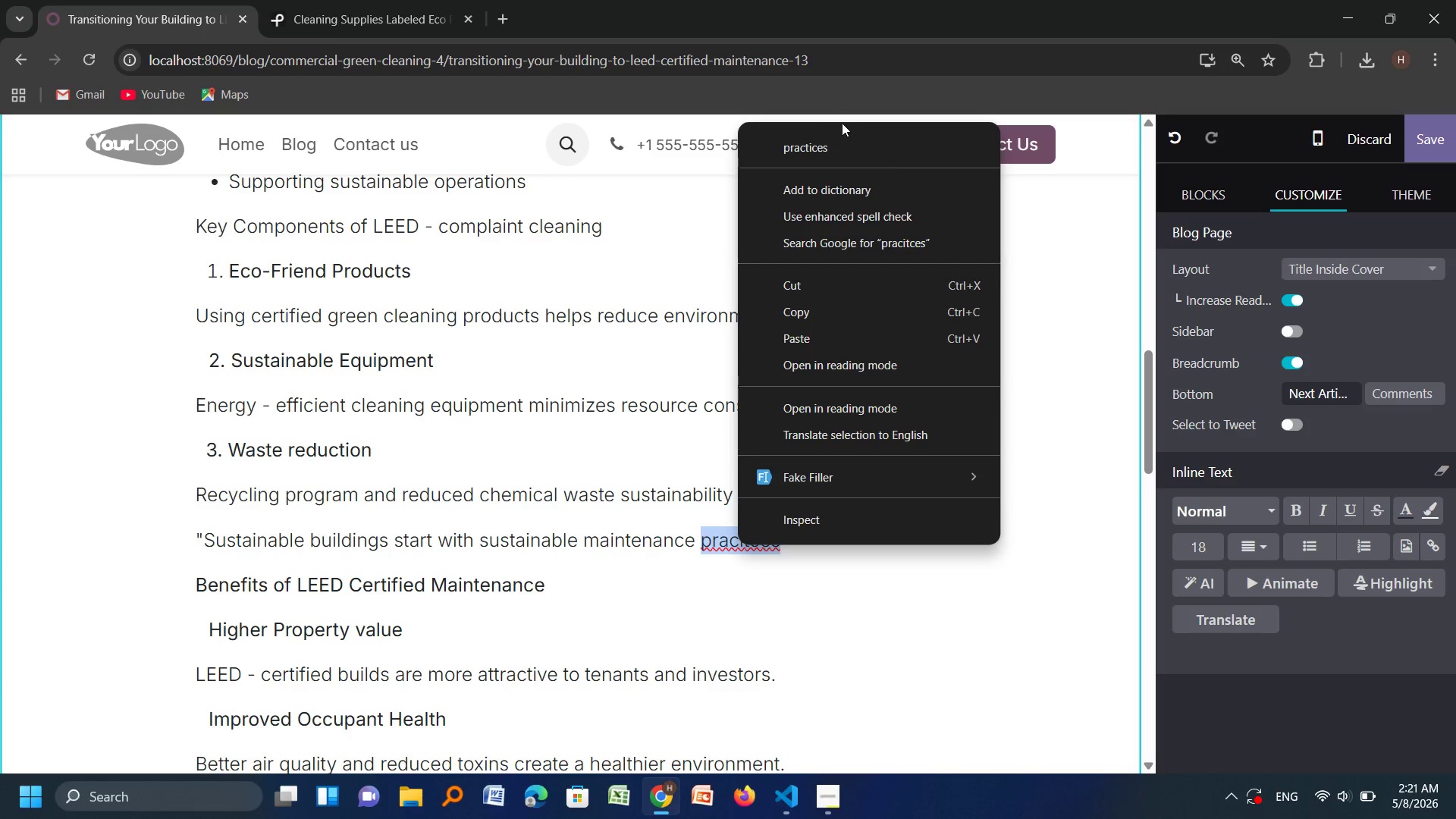 
left_click([832, 139])
 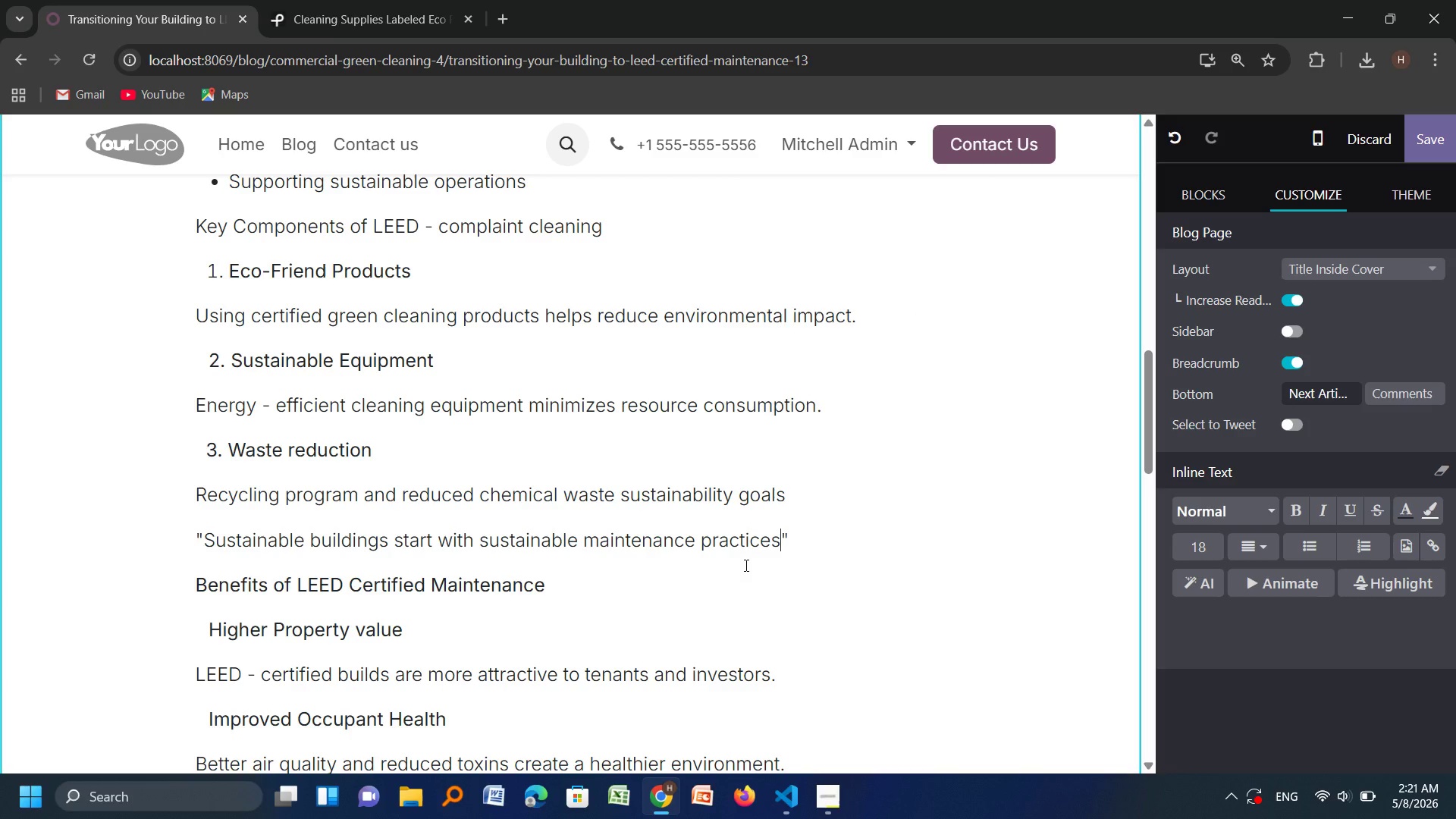 
key(Period)
 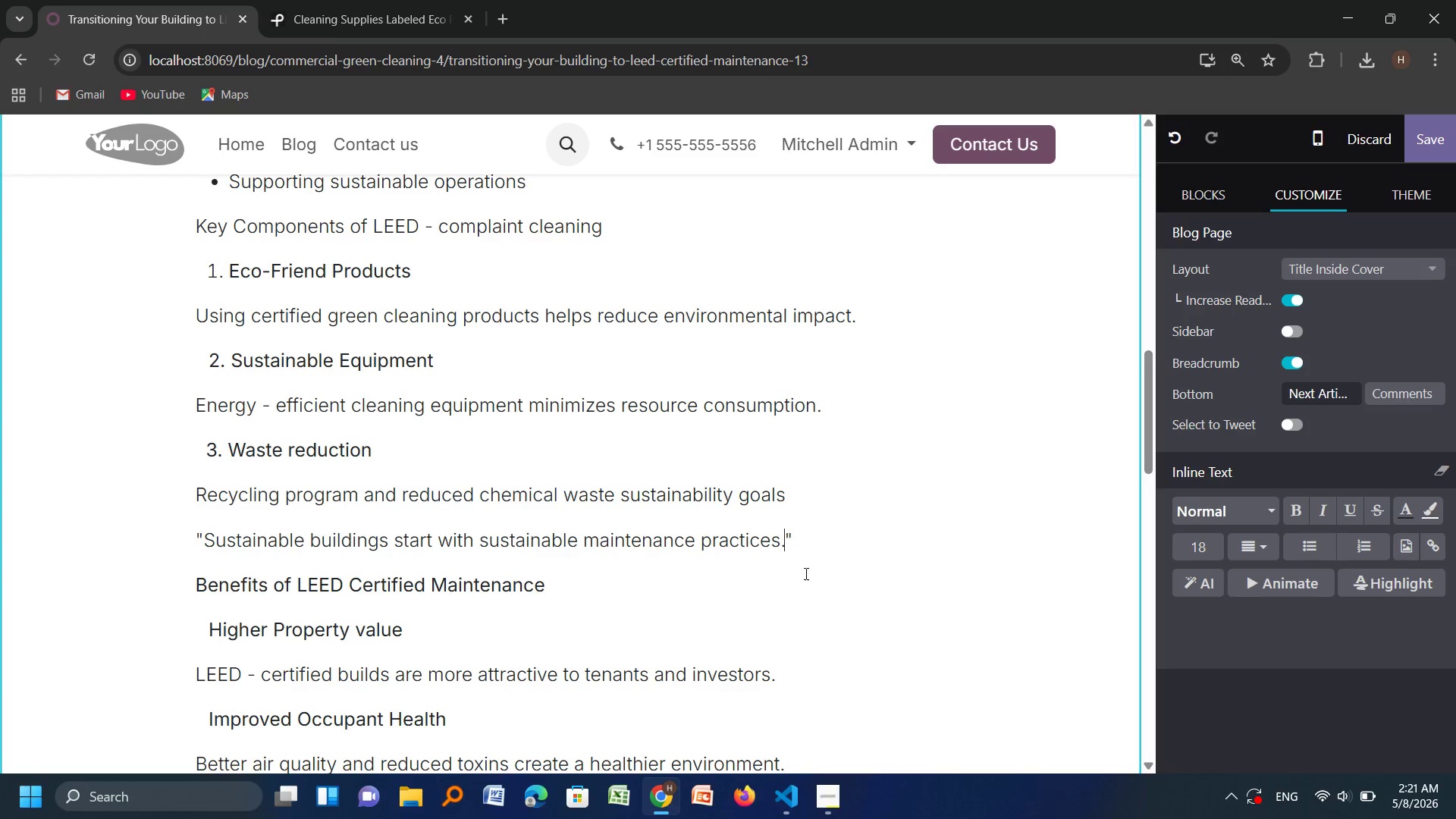 
left_click_drag(start_coordinate=[819, 532], to_coordinate=[195, 532])
 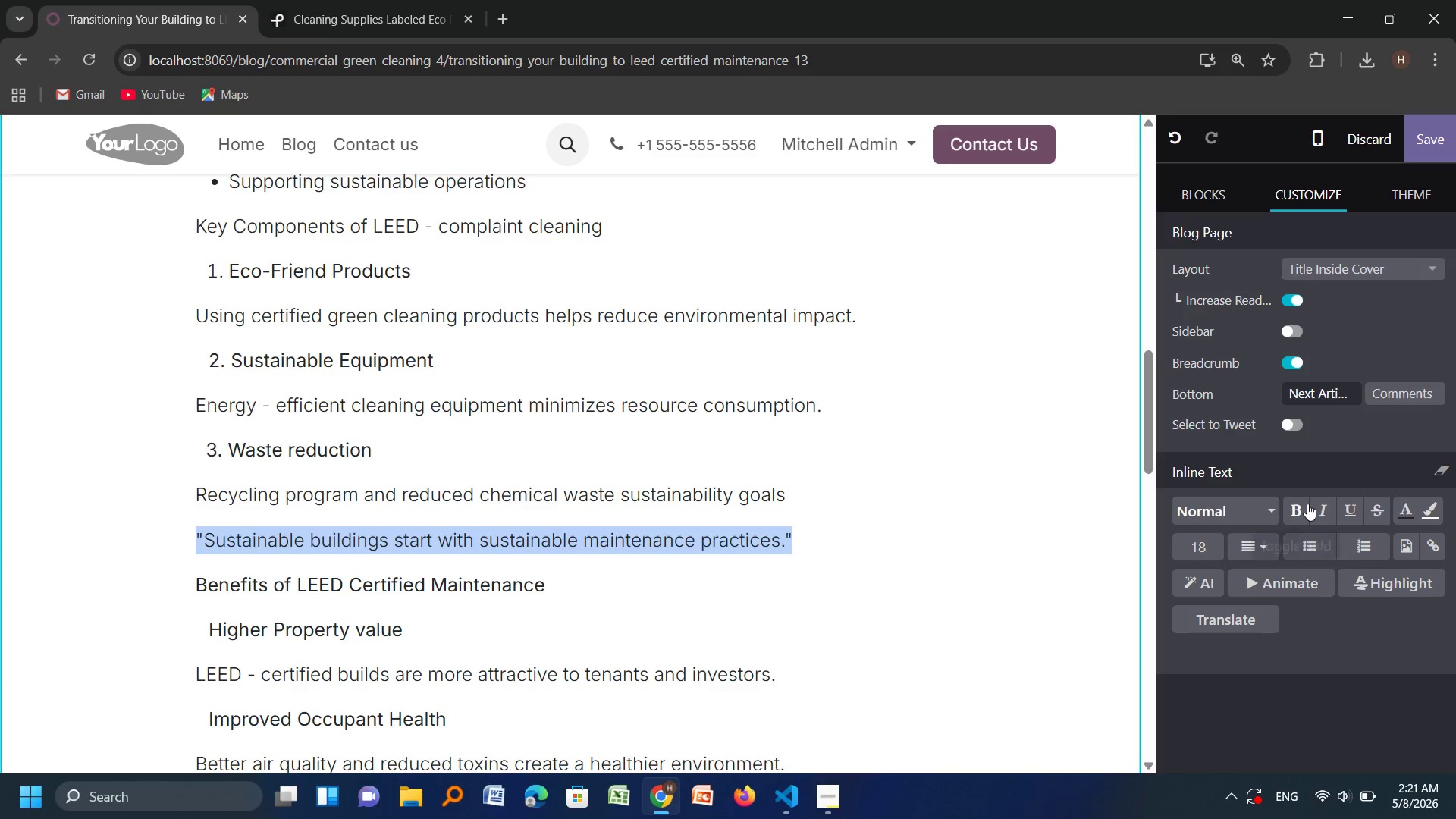 
left_click([1298, 508])
 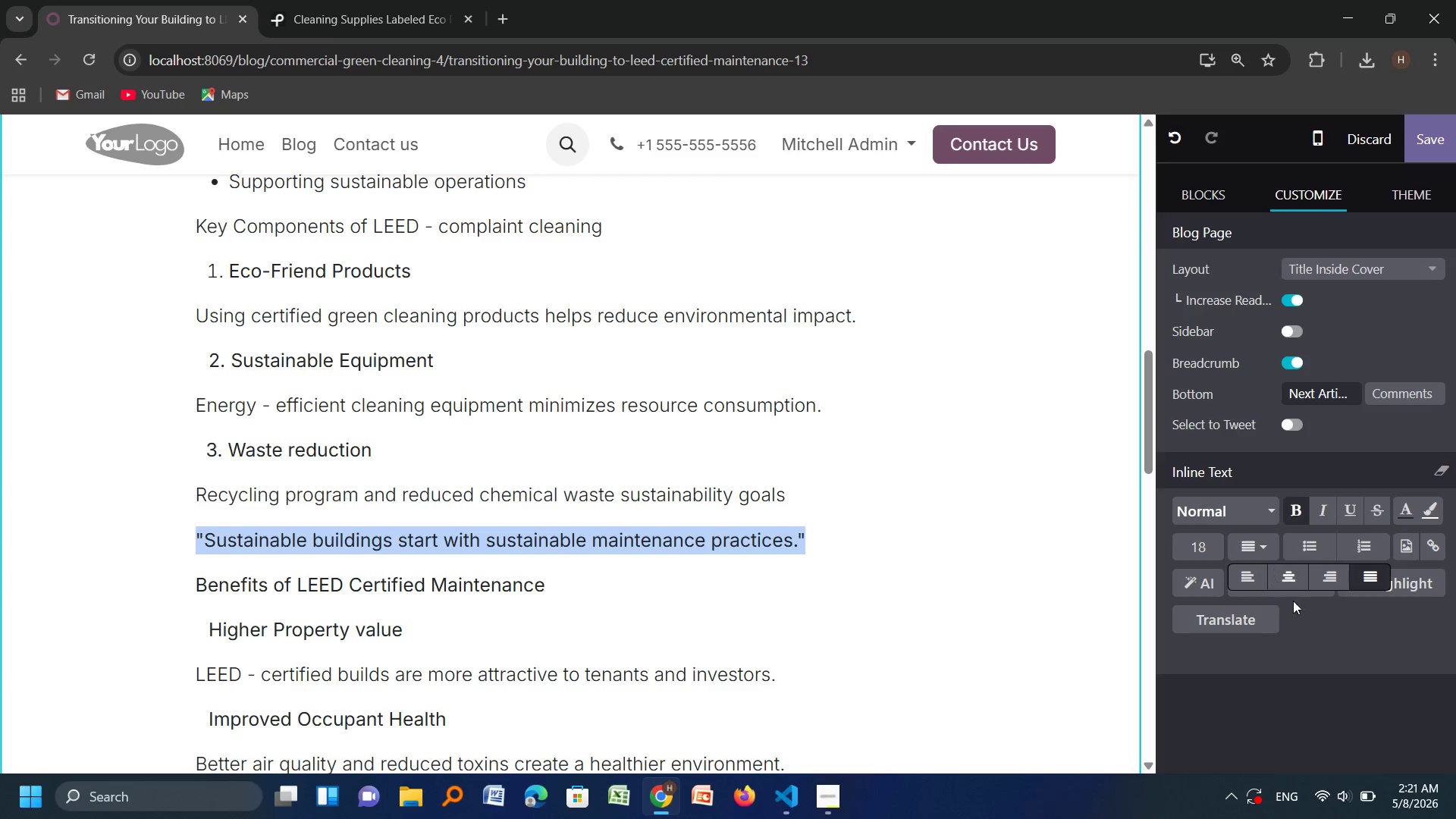 
left_click([1294, 588])
 